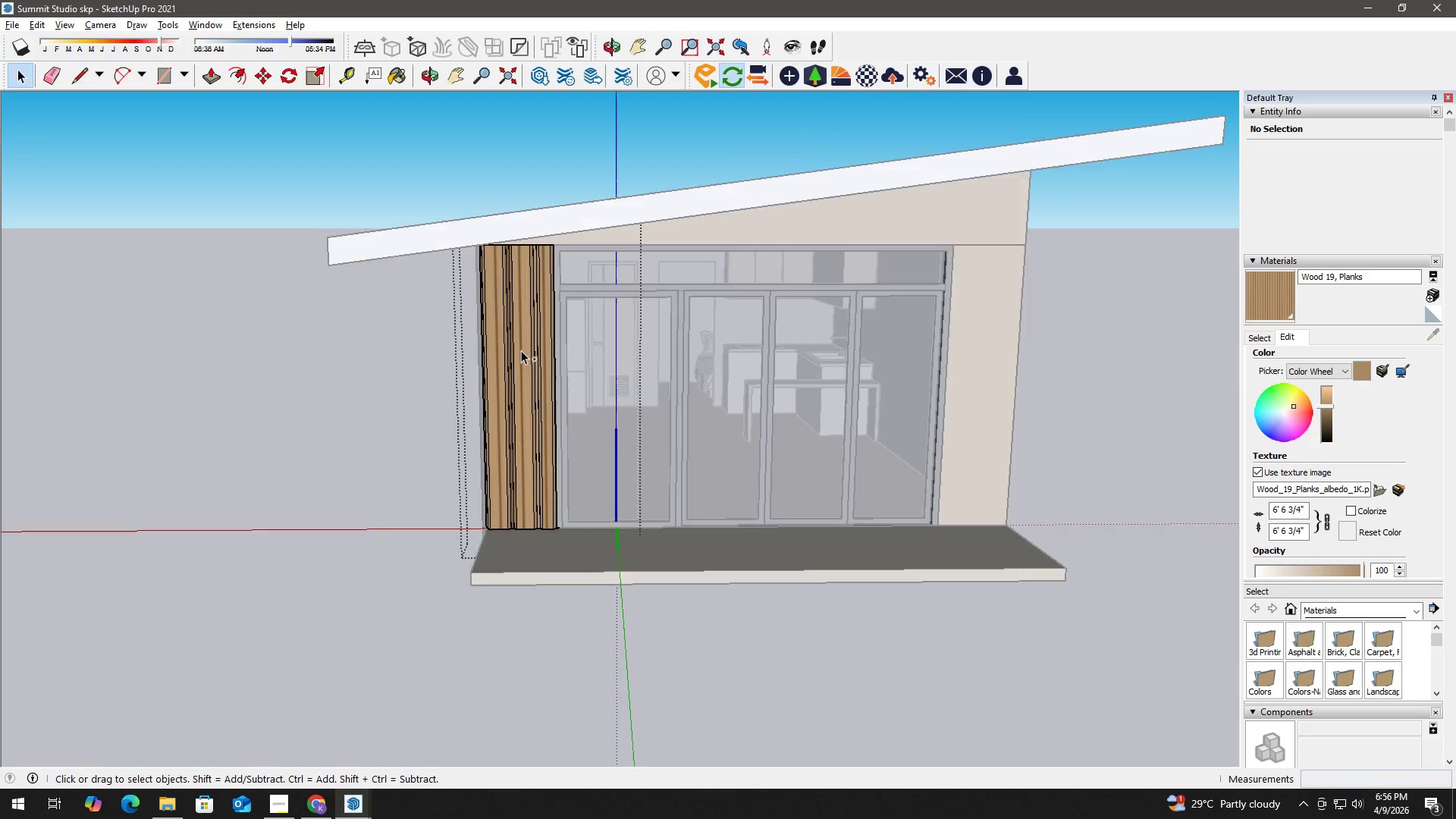 
key(Control+Z)
 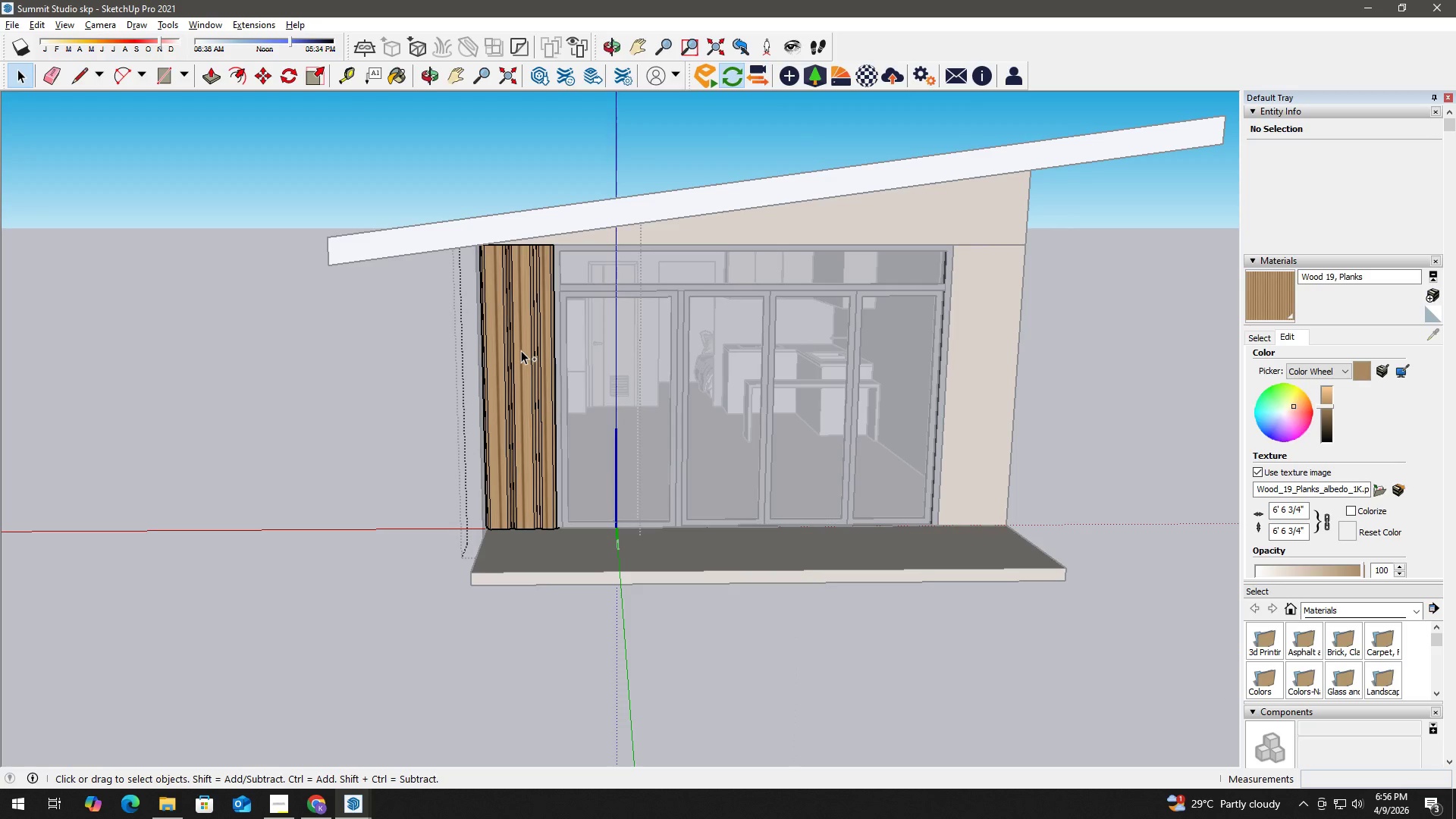 
key(Control+Z)
 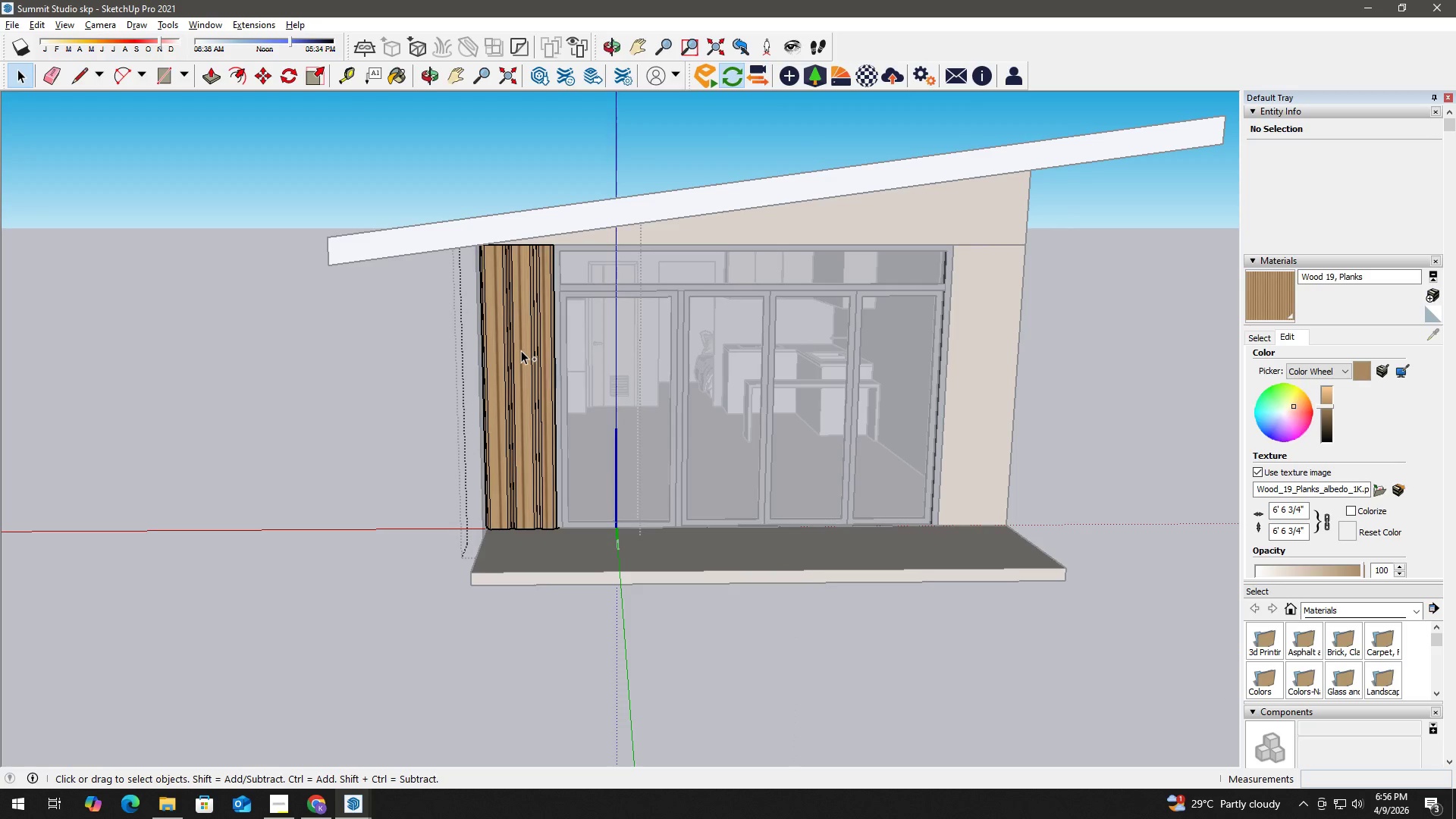 
key(Control+Z)
 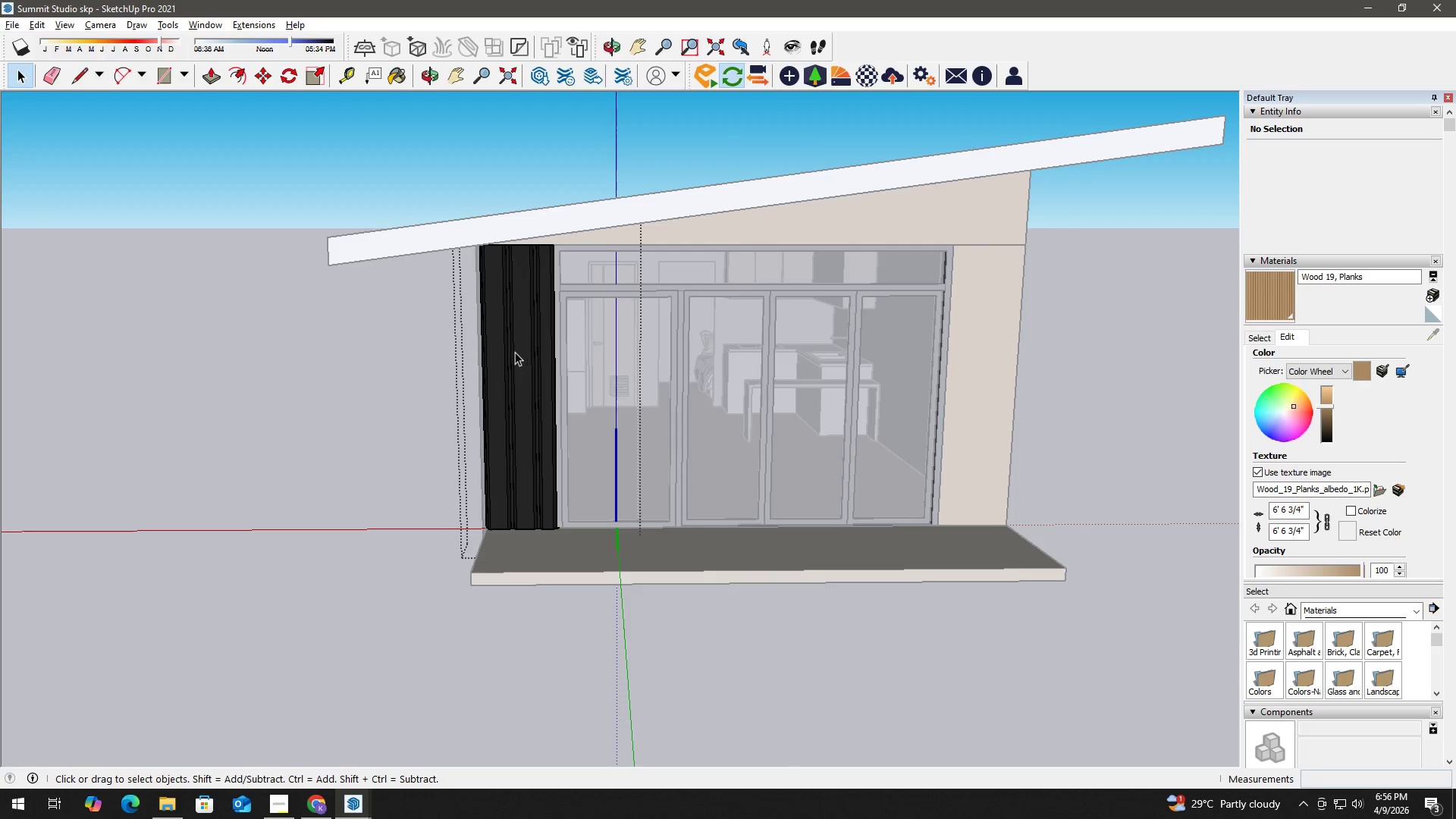 
key(Space)
 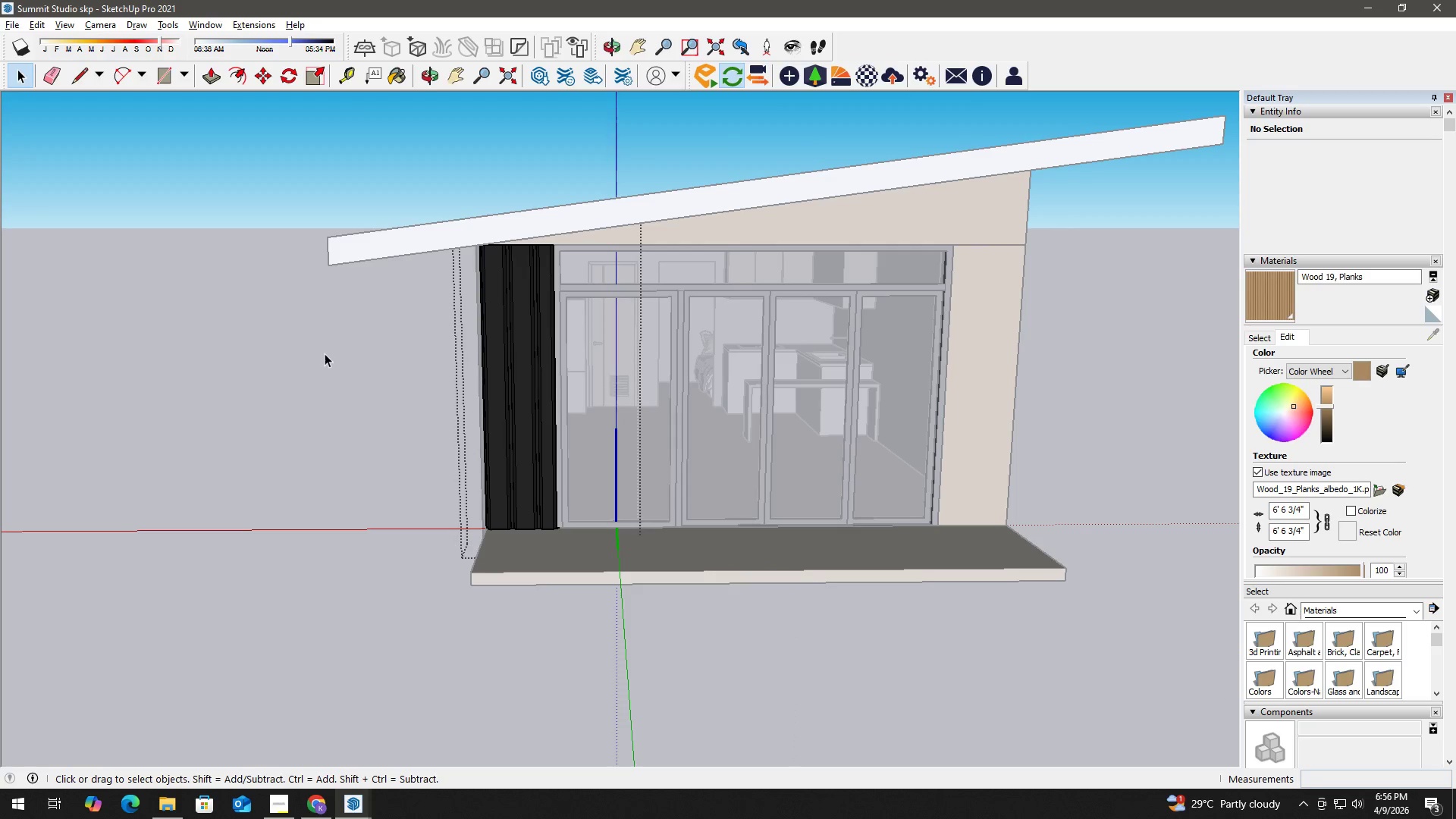 
key(Escape)
 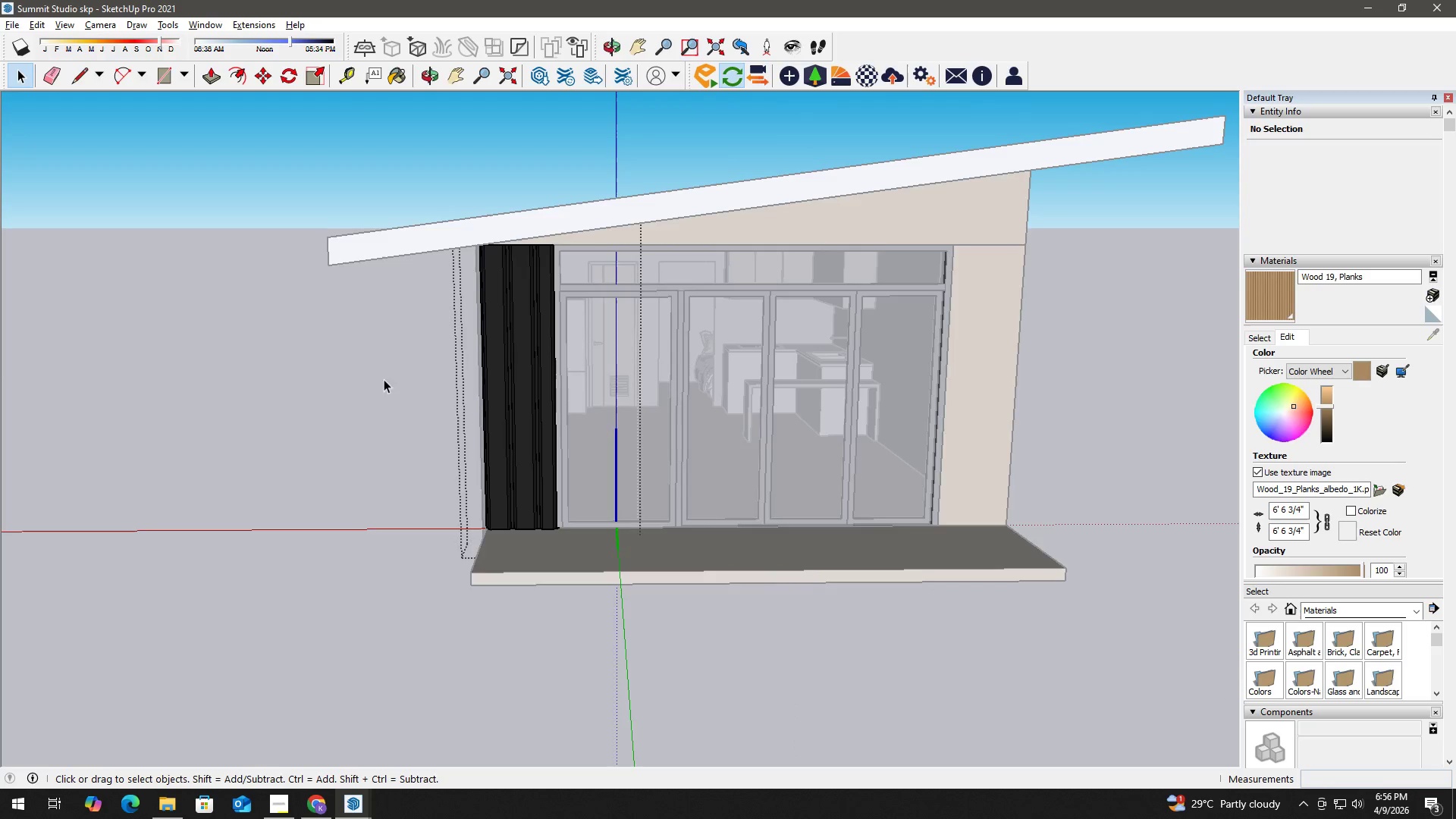 
key(Escape)
 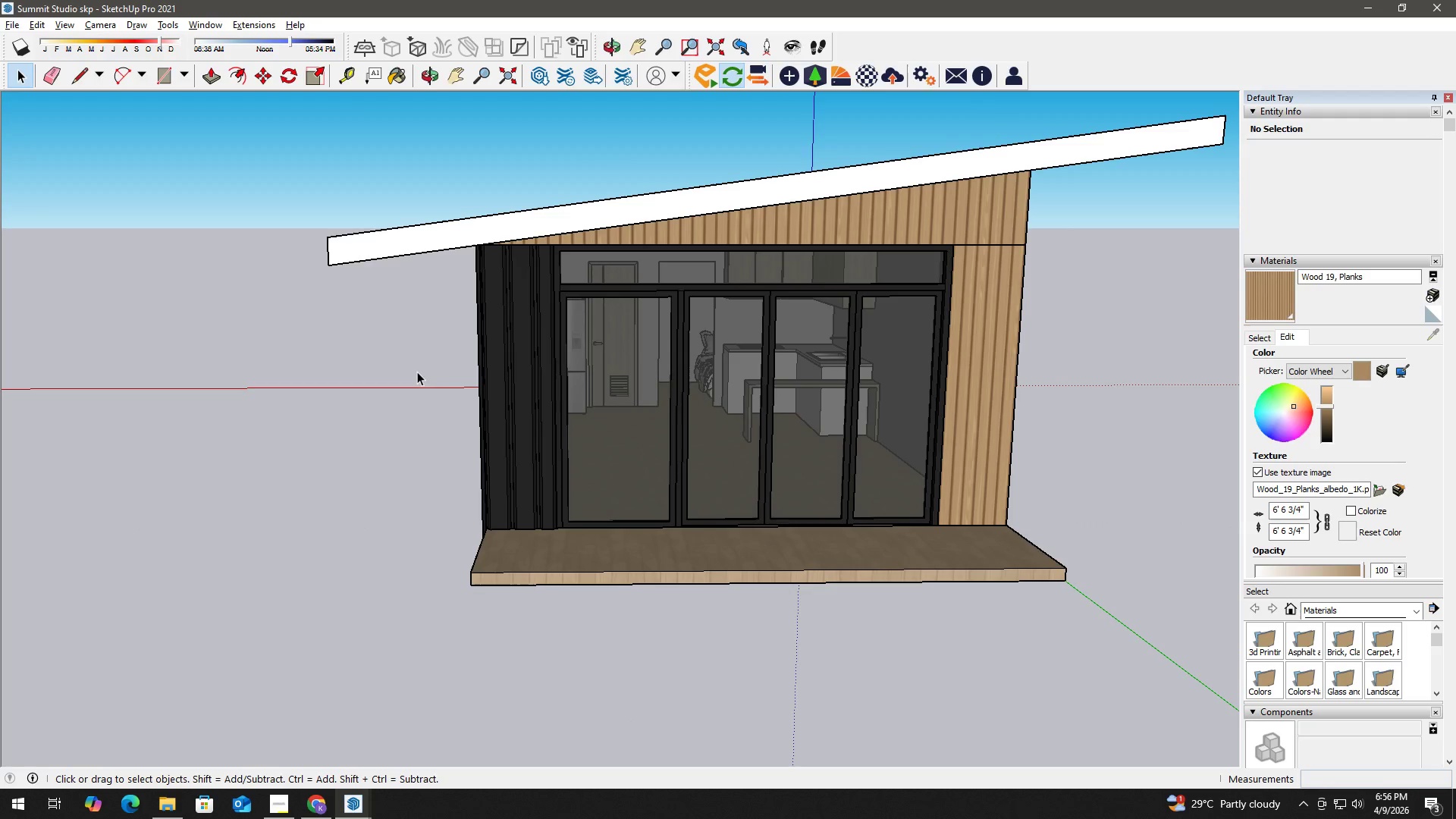 
key(Escape)
 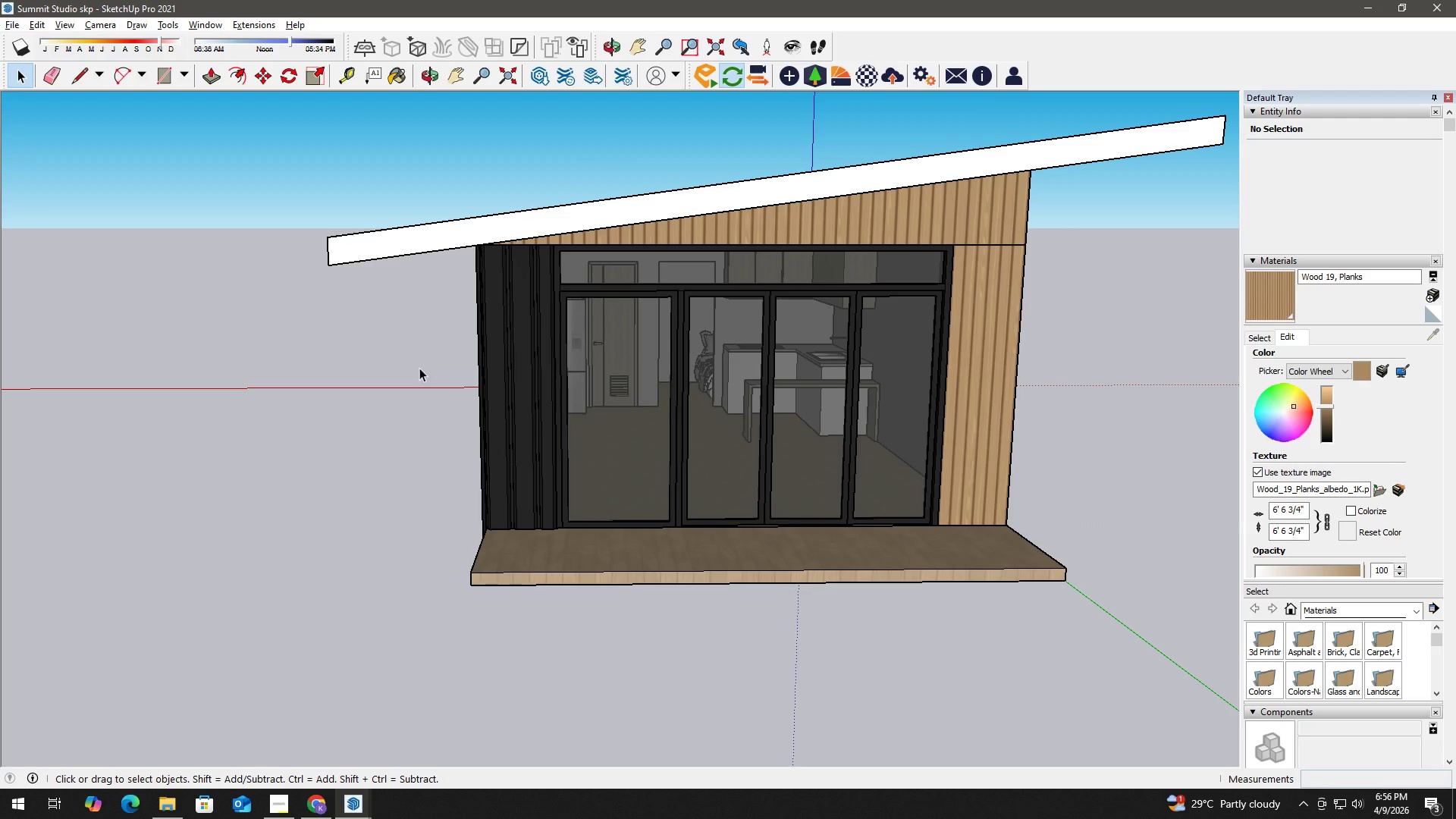 
key(Escape)
 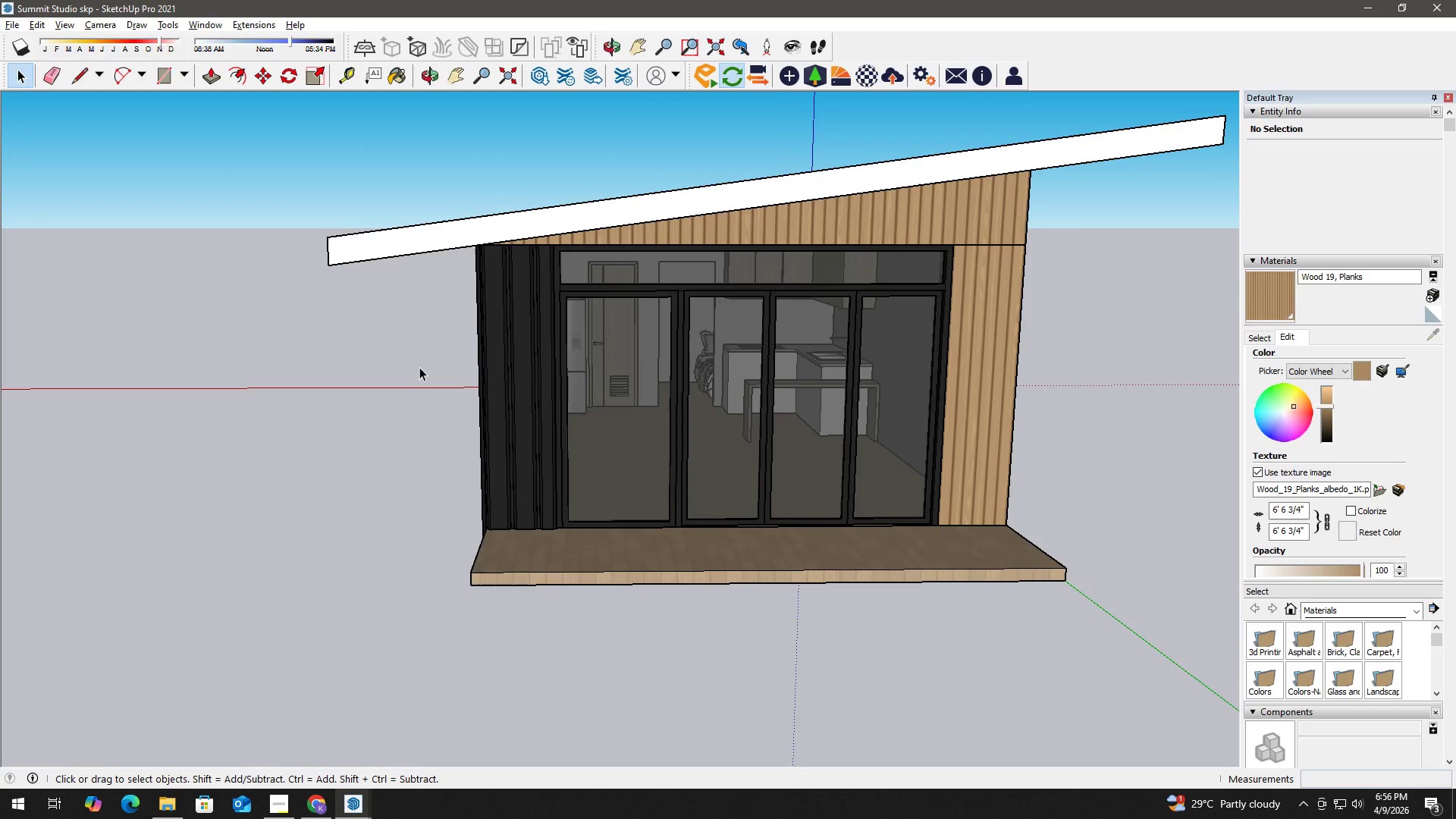 
key(Alt+AltLeft)
 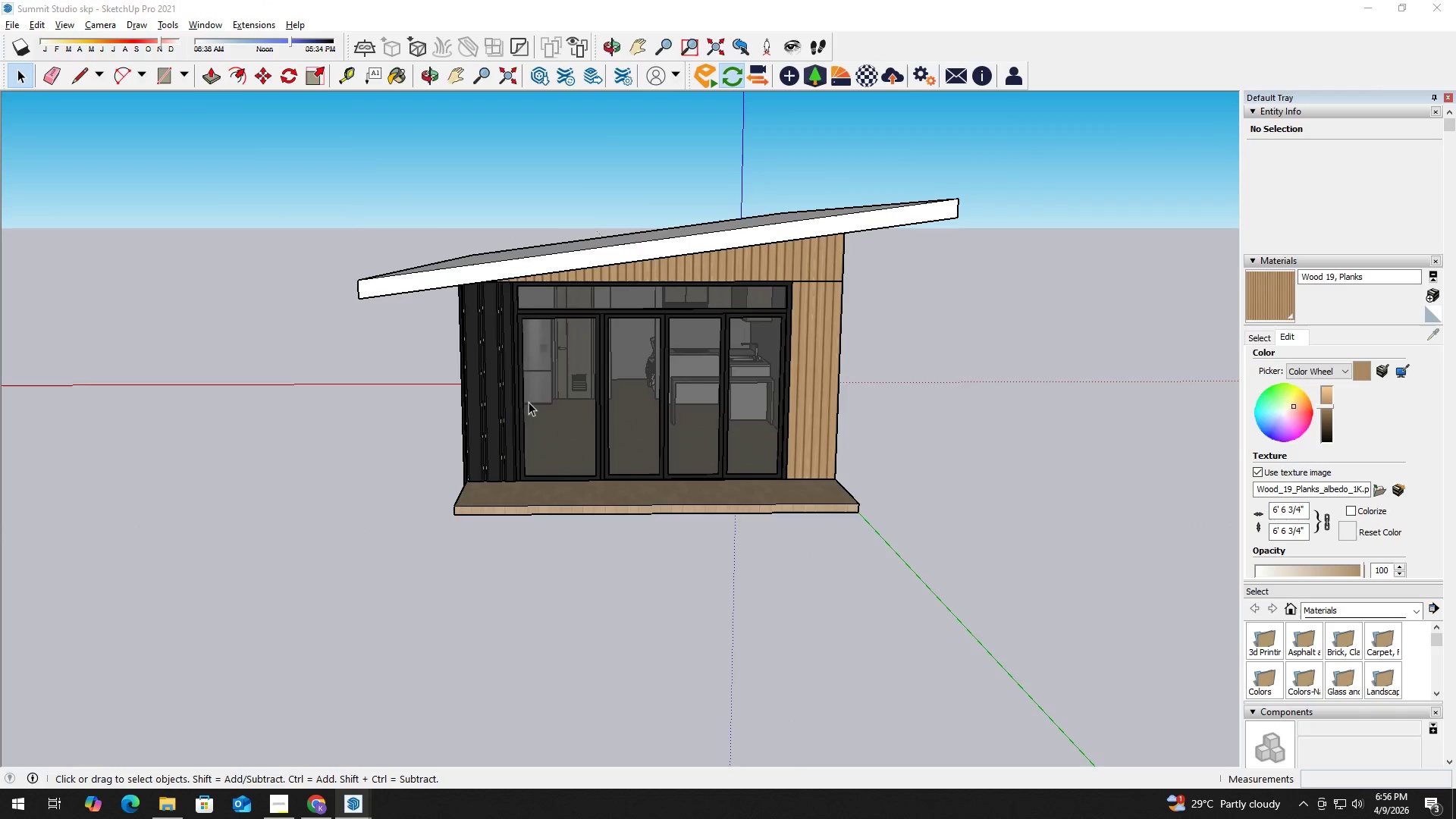 
key(Alt+Tab)
 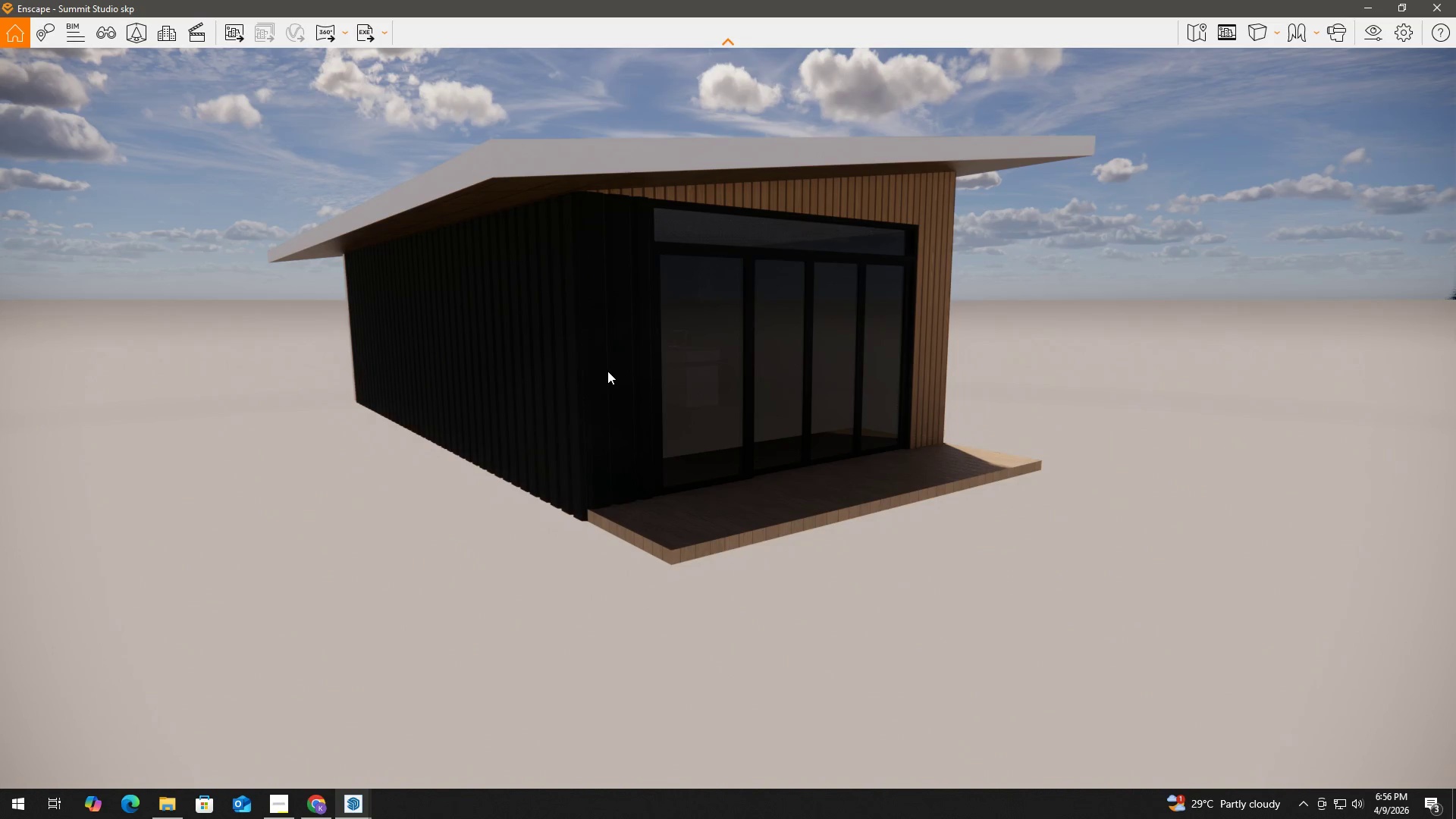 
scroll: coordinate [419, 367], scroll_direction: down, amount: 3.0
 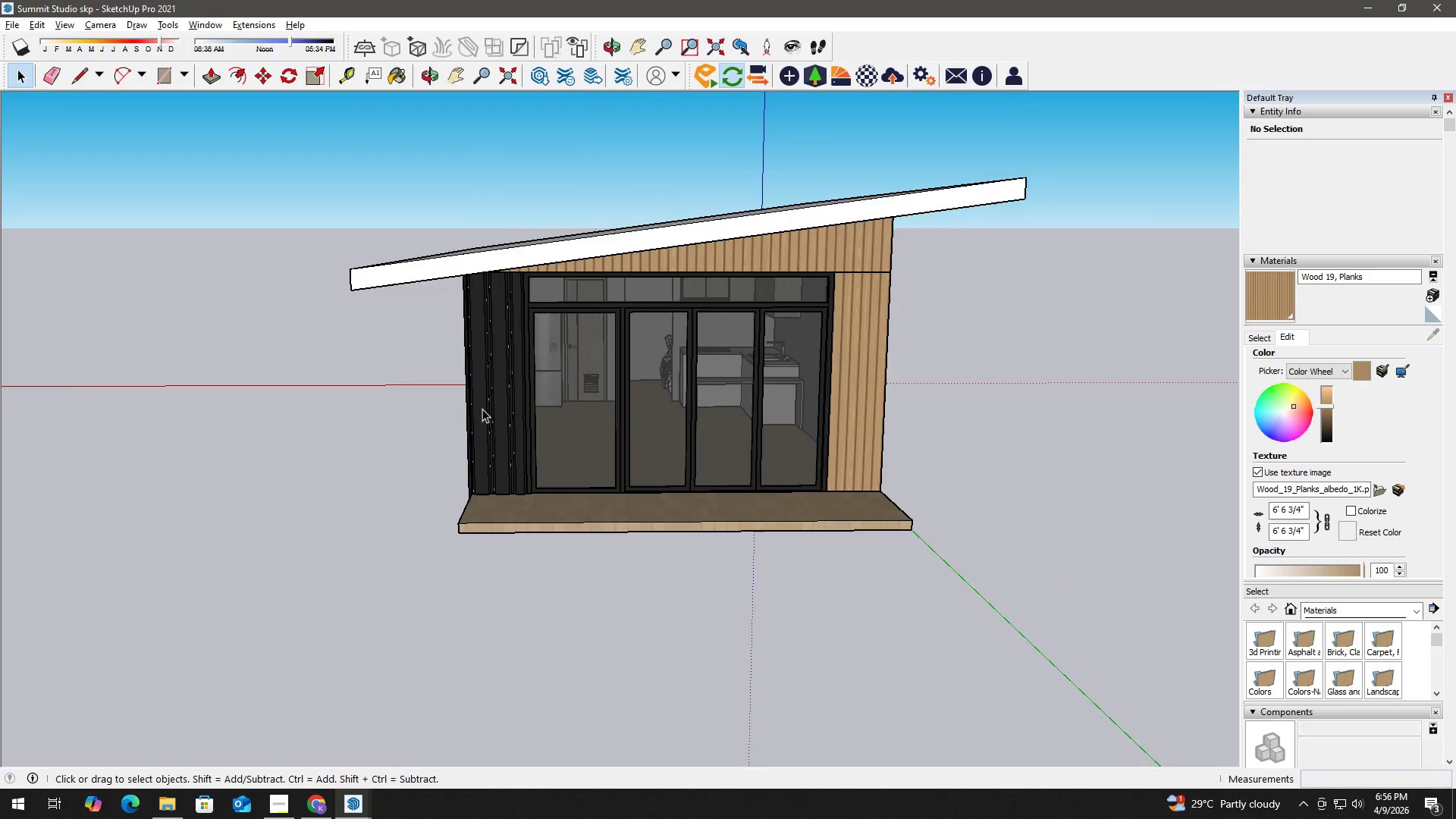 
wait(14.69)
 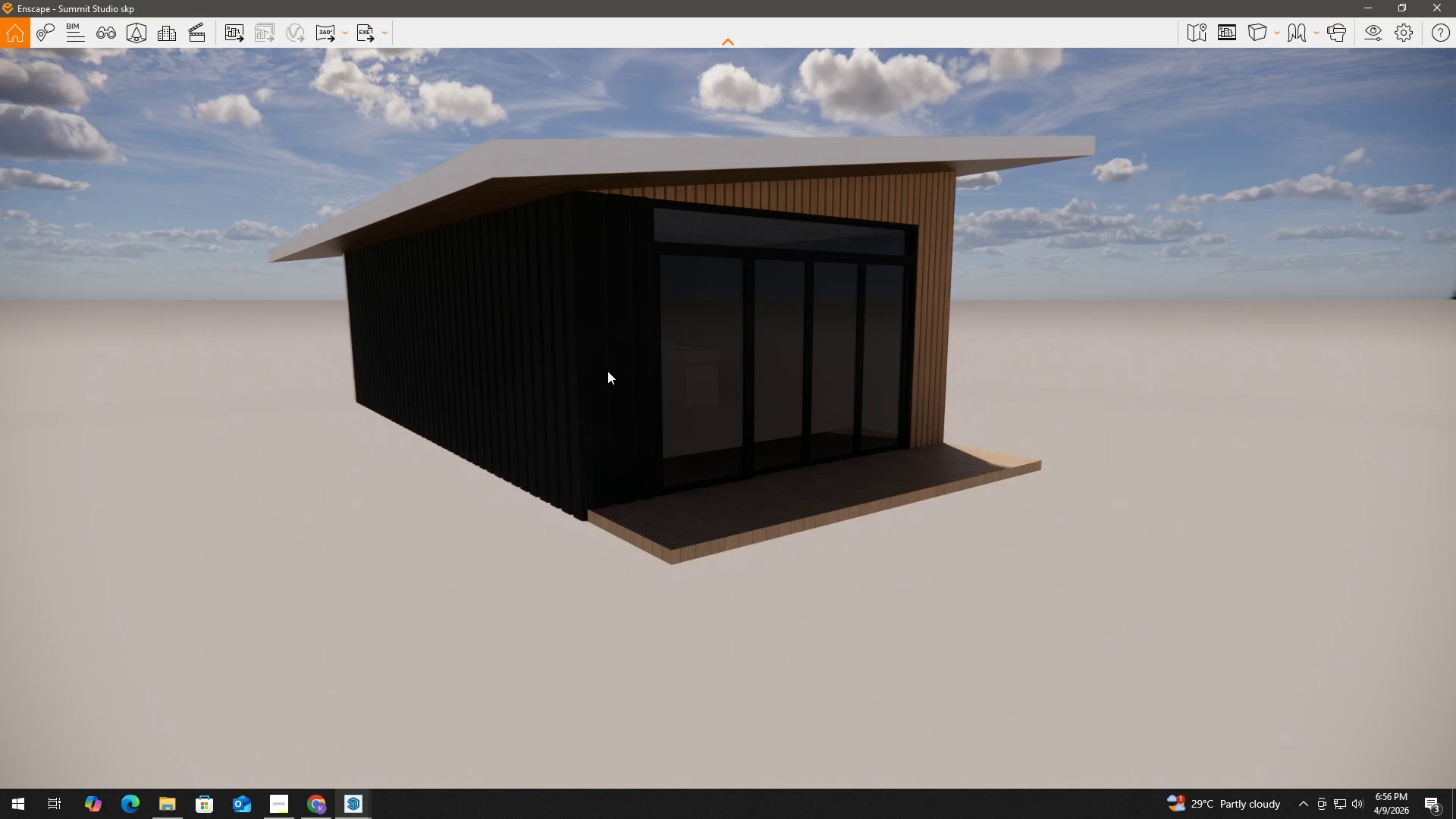 
scroll: coordinate [693, 354], scroll_direction: down, amount: 2.0
 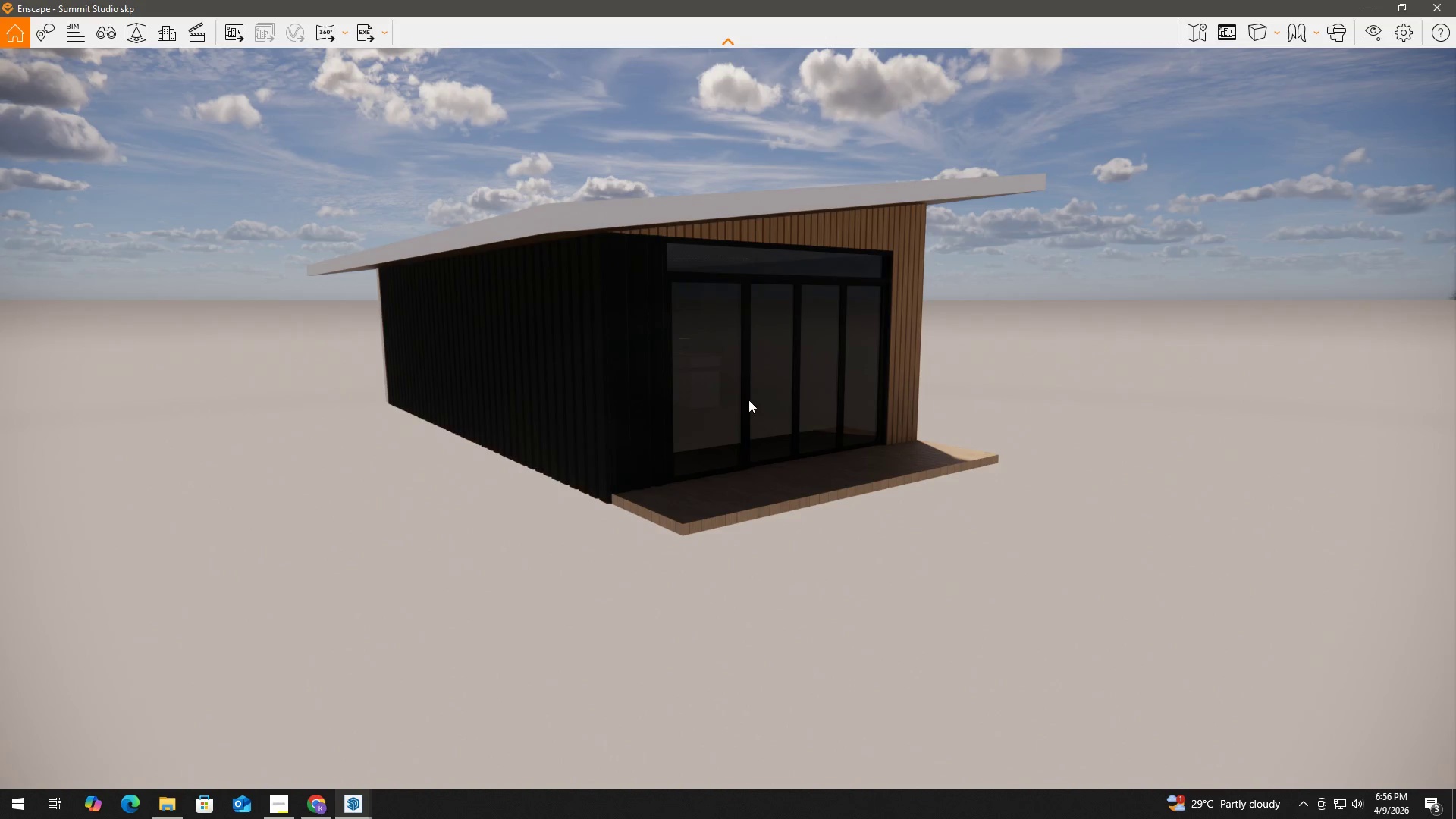 
left_click_drag(start_coordinate=[889, 393], to_coordinate=[877, 395])
 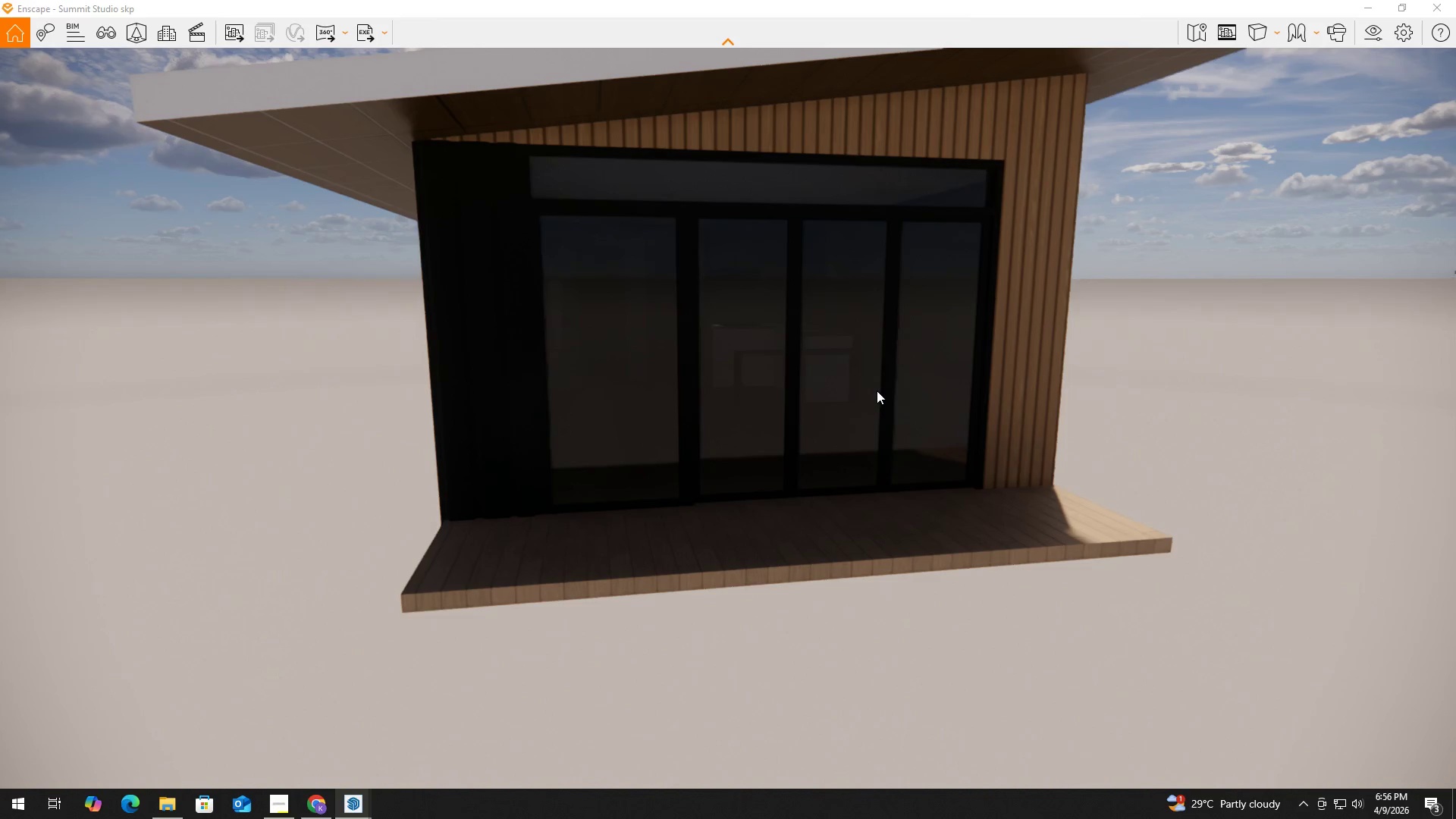 
hold_key(key=D, duration=2.66)
 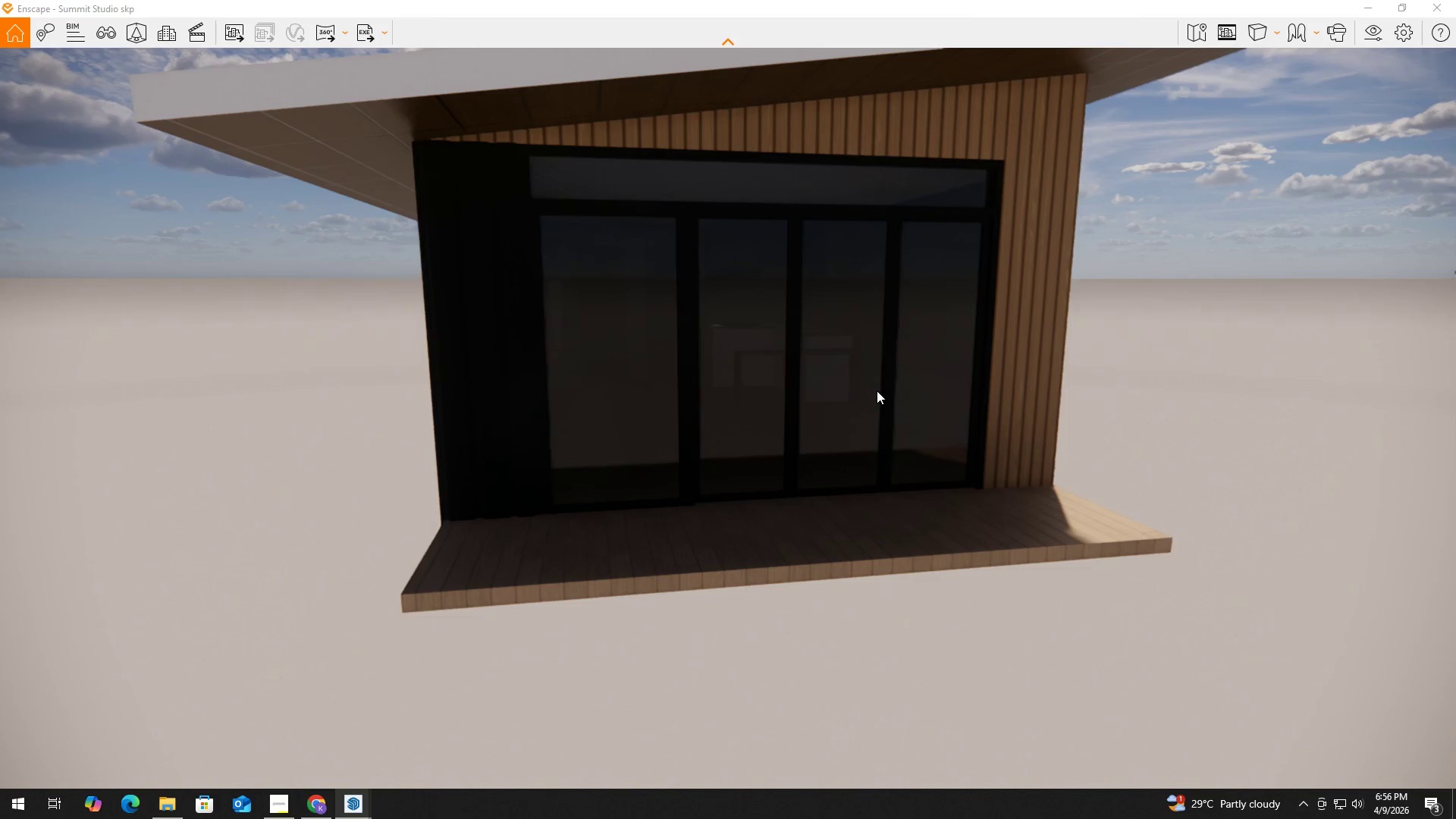 
hold_key(key=W, duration=1.5)
 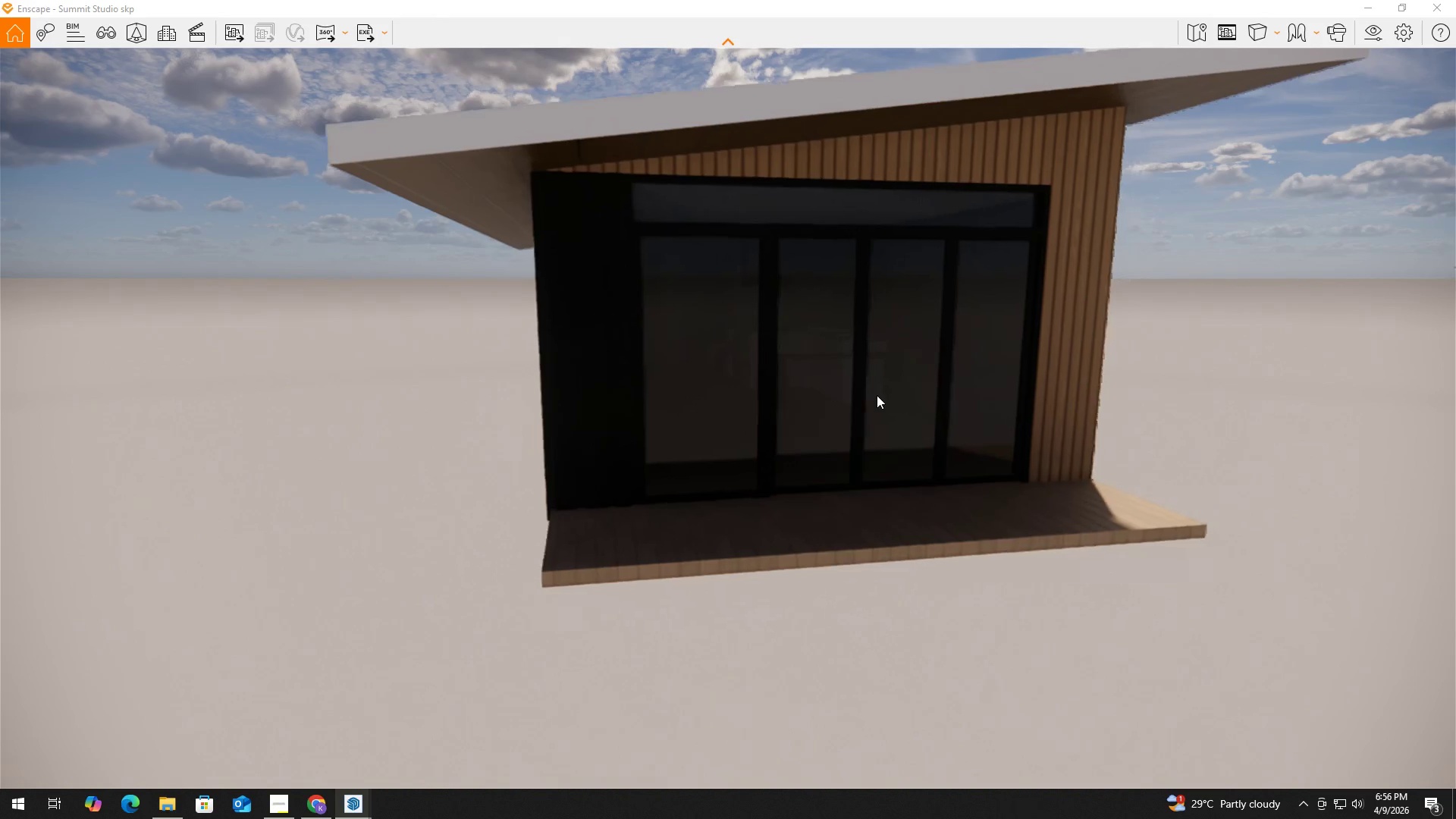 
hold_key(key=W, duration=0.98)
 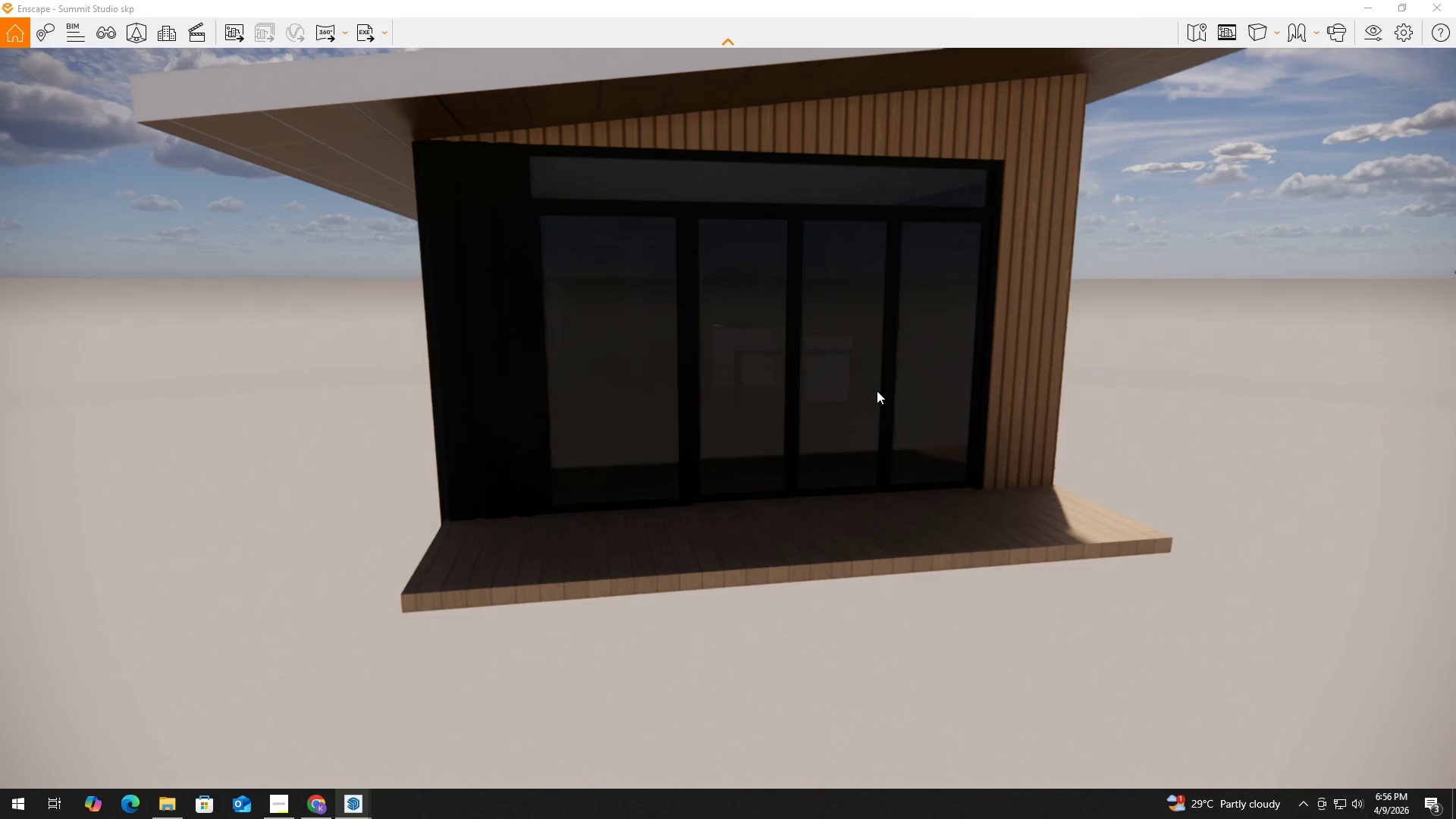 
scroll: coordinate [877, 388], scroll_direction: down, amount: 4.0
 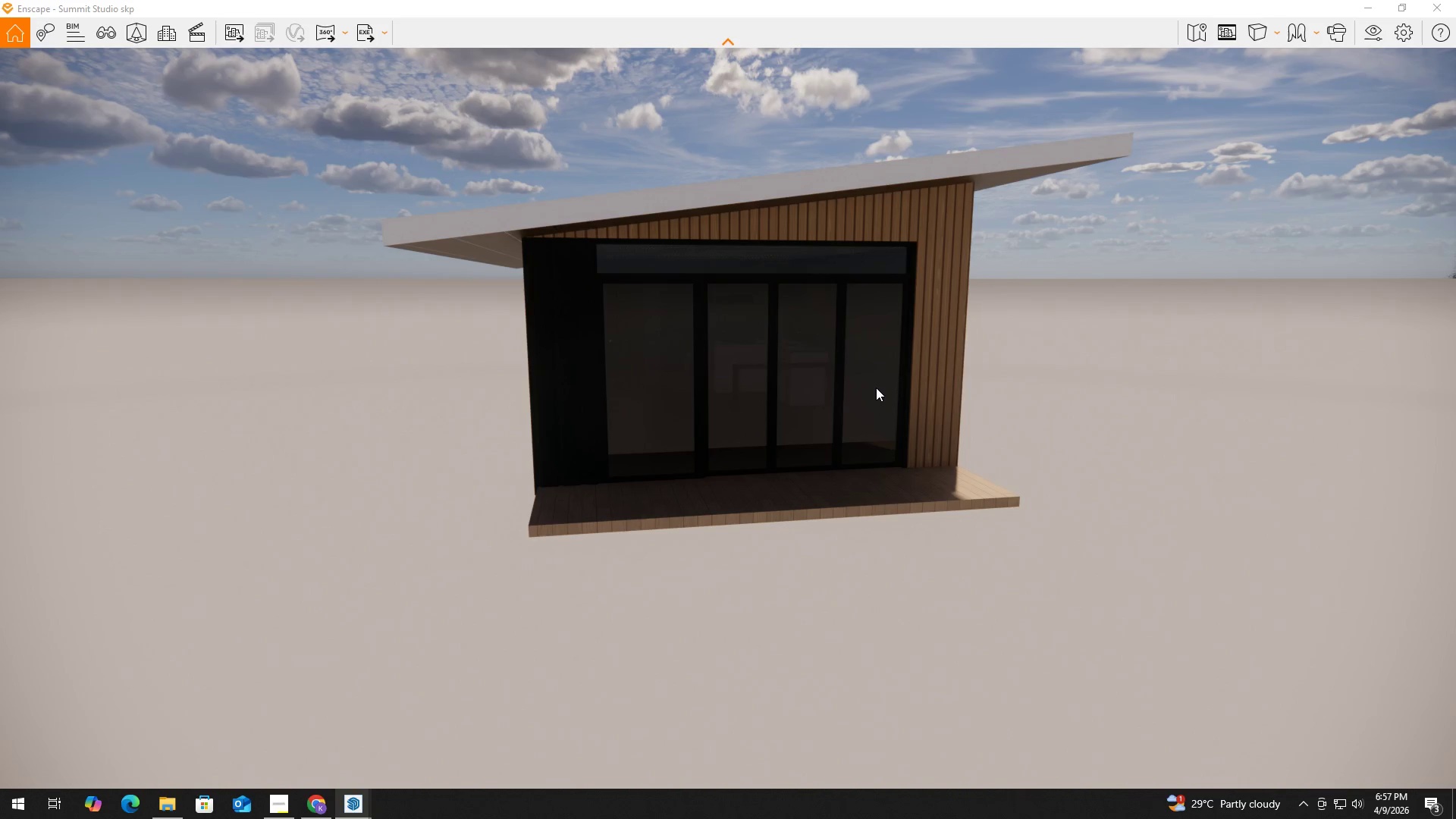 
wait(23.4)
 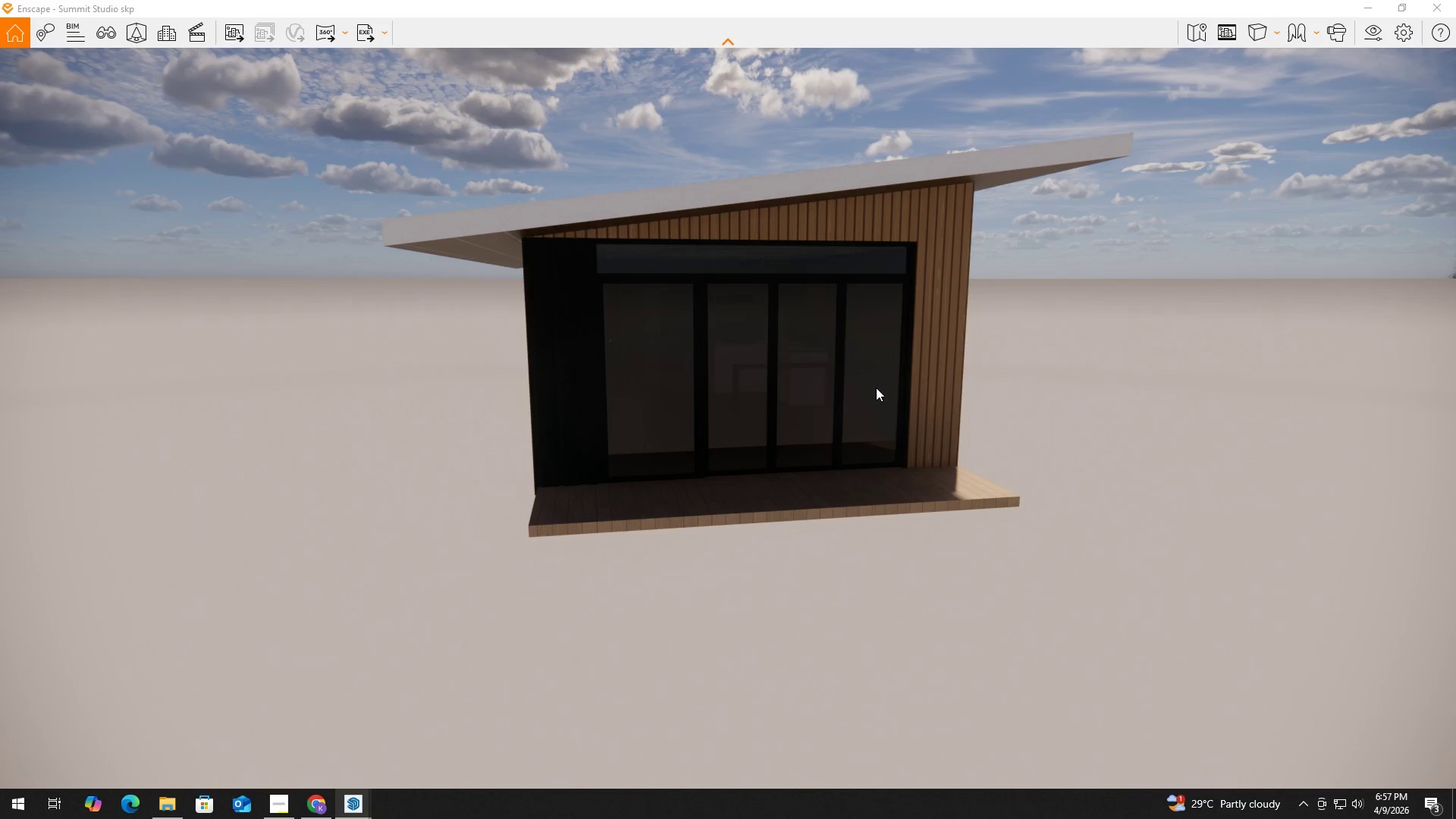 
key(Space)
 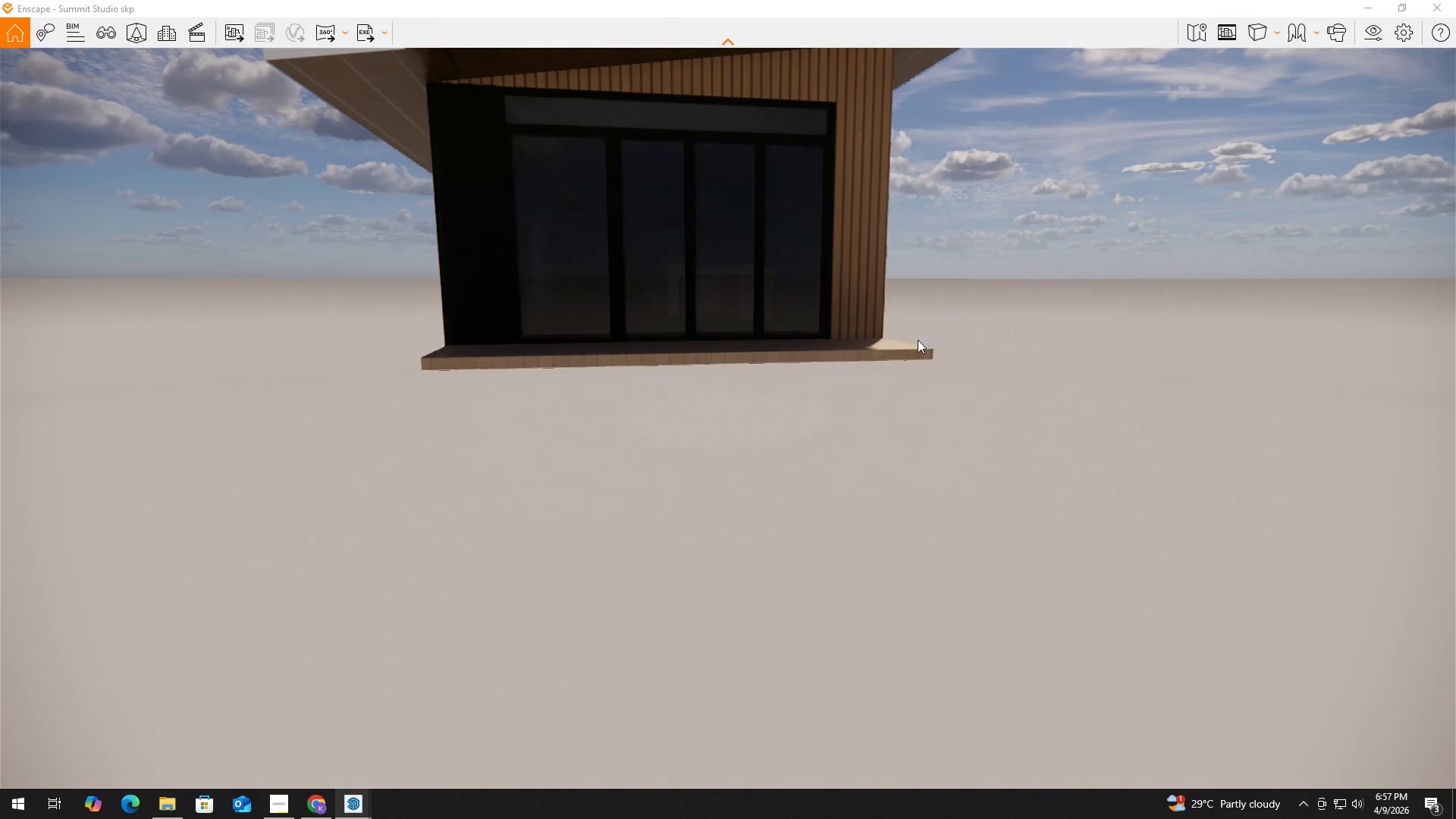 
key(Alt+Tab)
 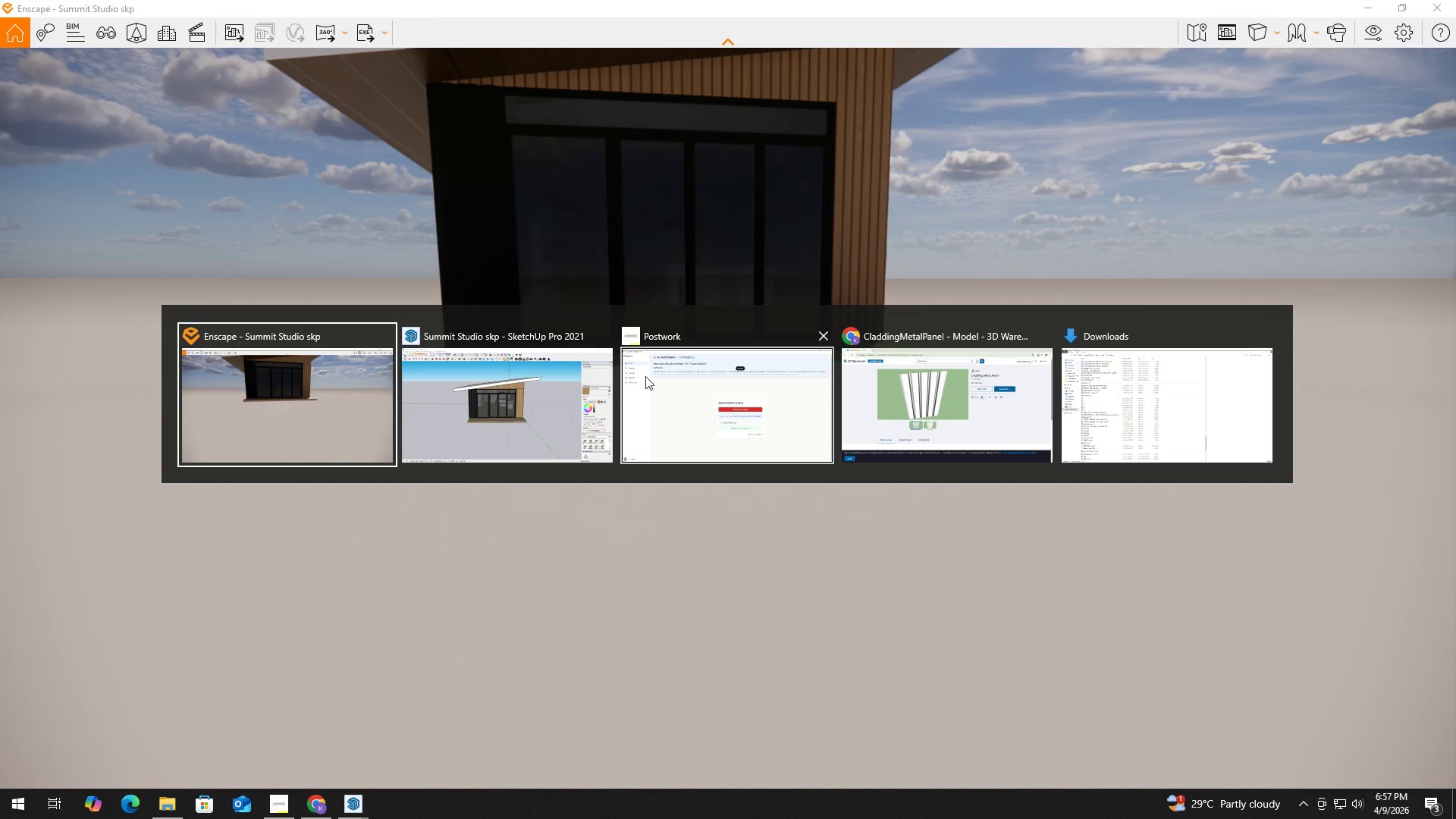 
left_click([528, 394])
 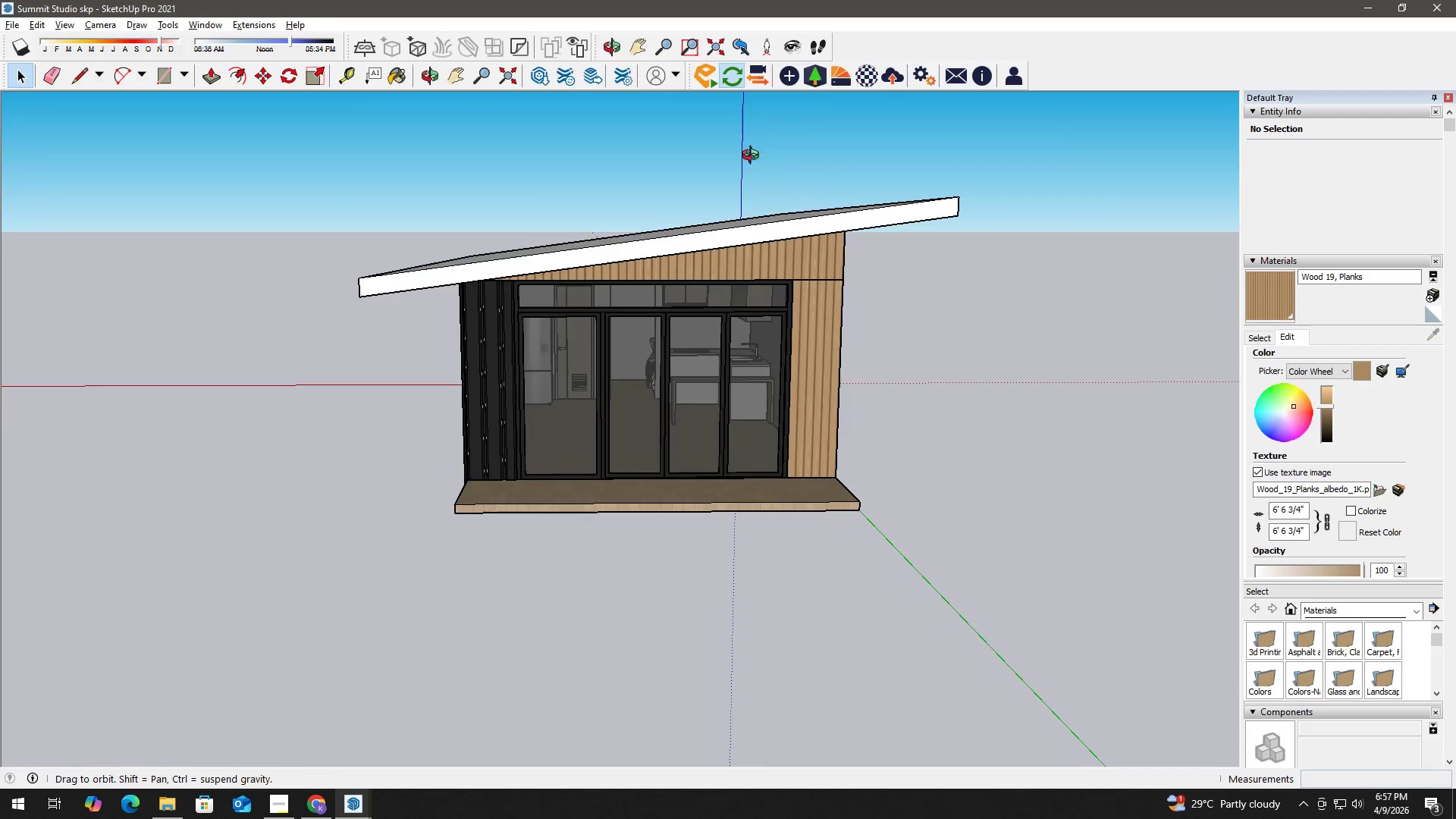 
key(T)
 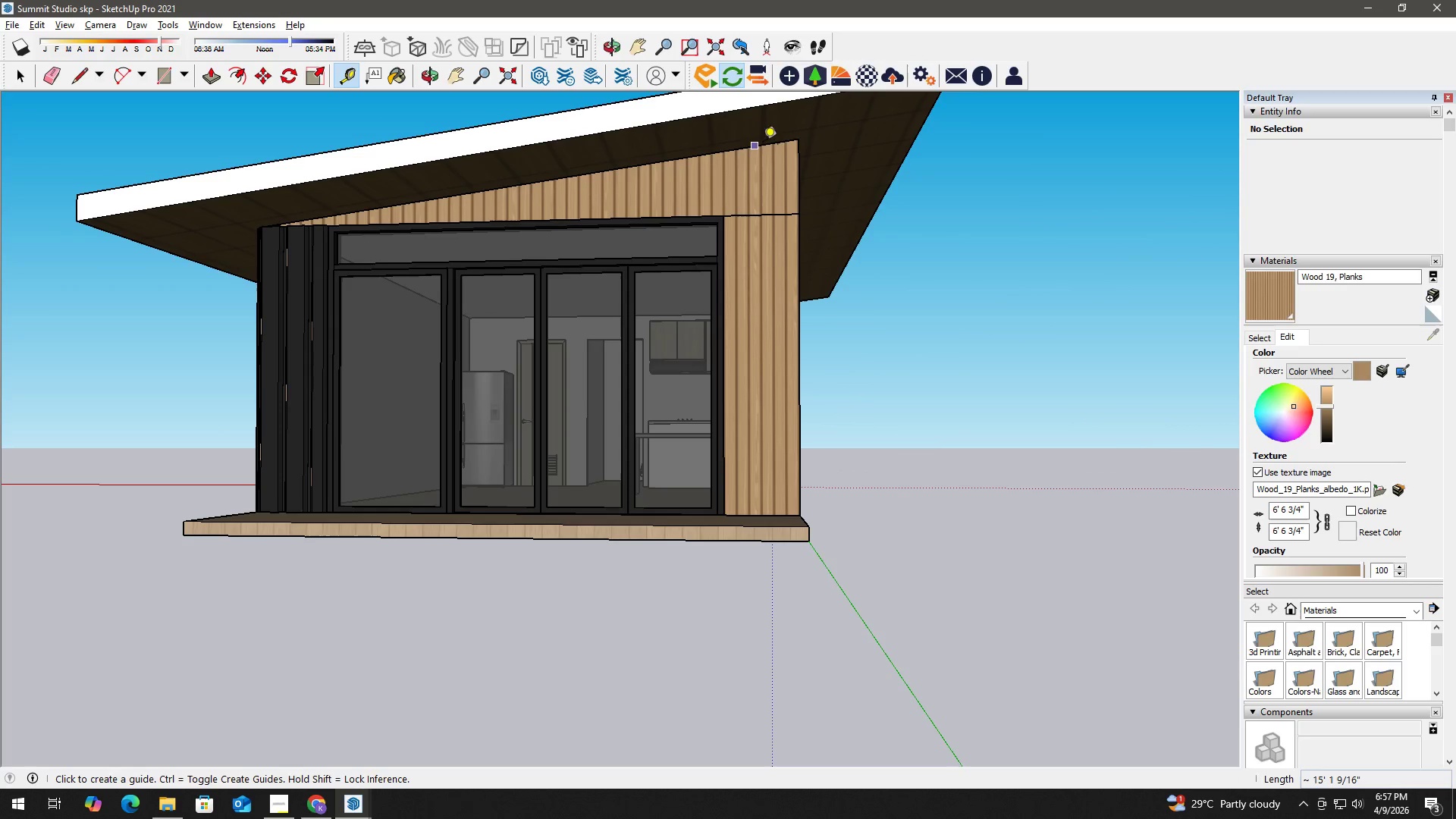 
scroll: coordinate [685, 162], scroll_direction: up, amount: 10.0
 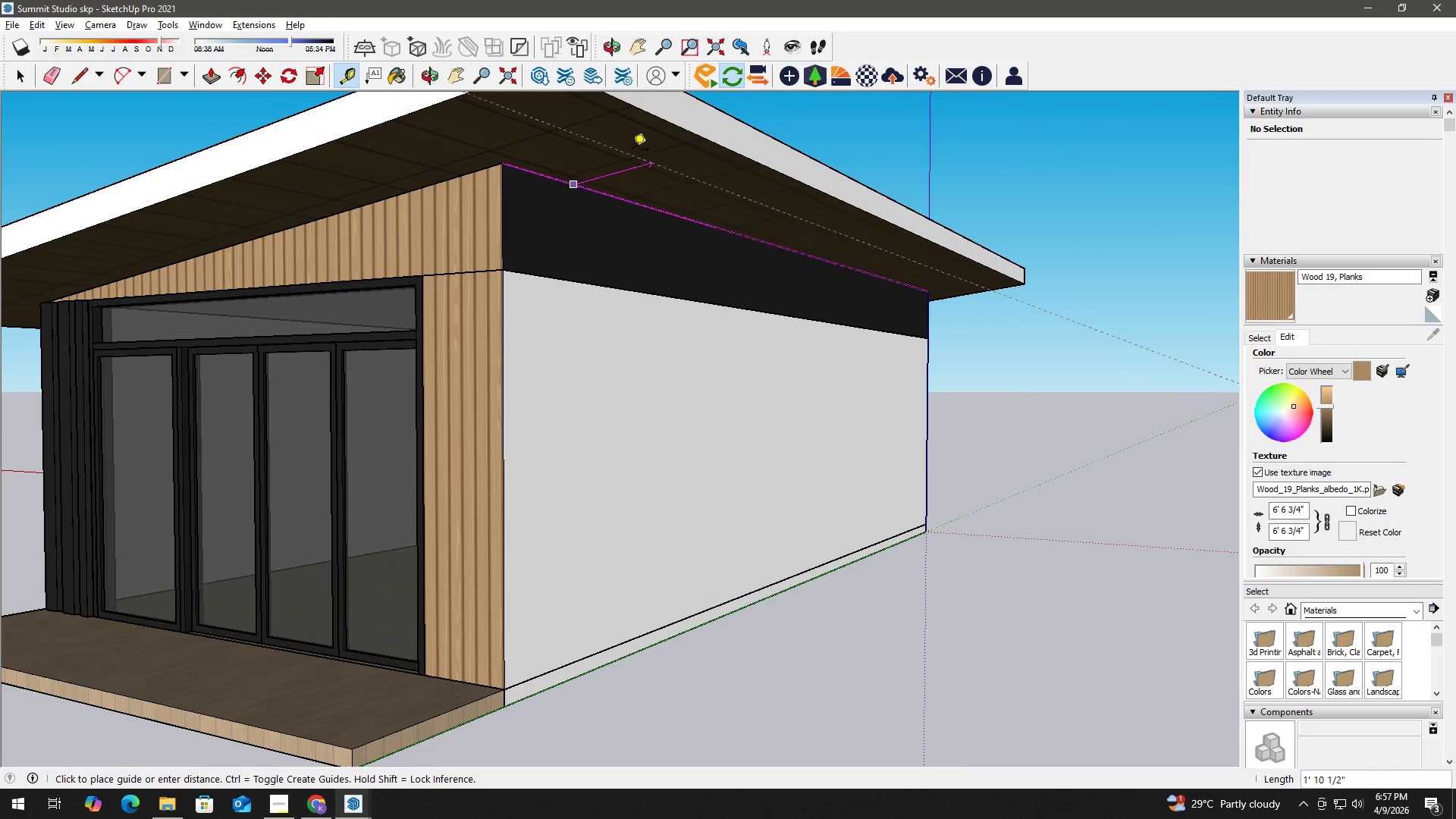 
hold_key(key=ShiftLeft, duration=0.56)
 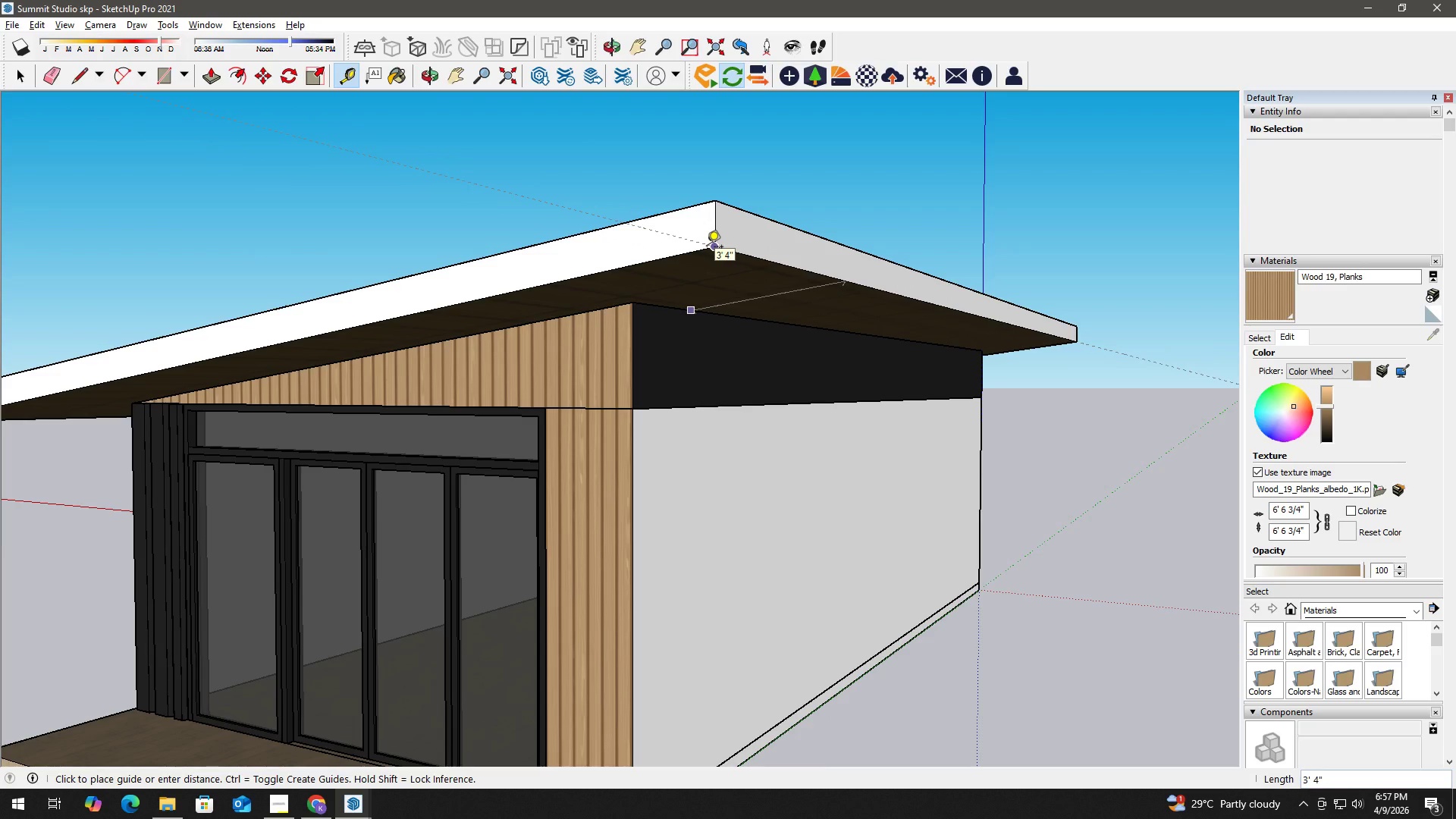 
key(Numpad2)
 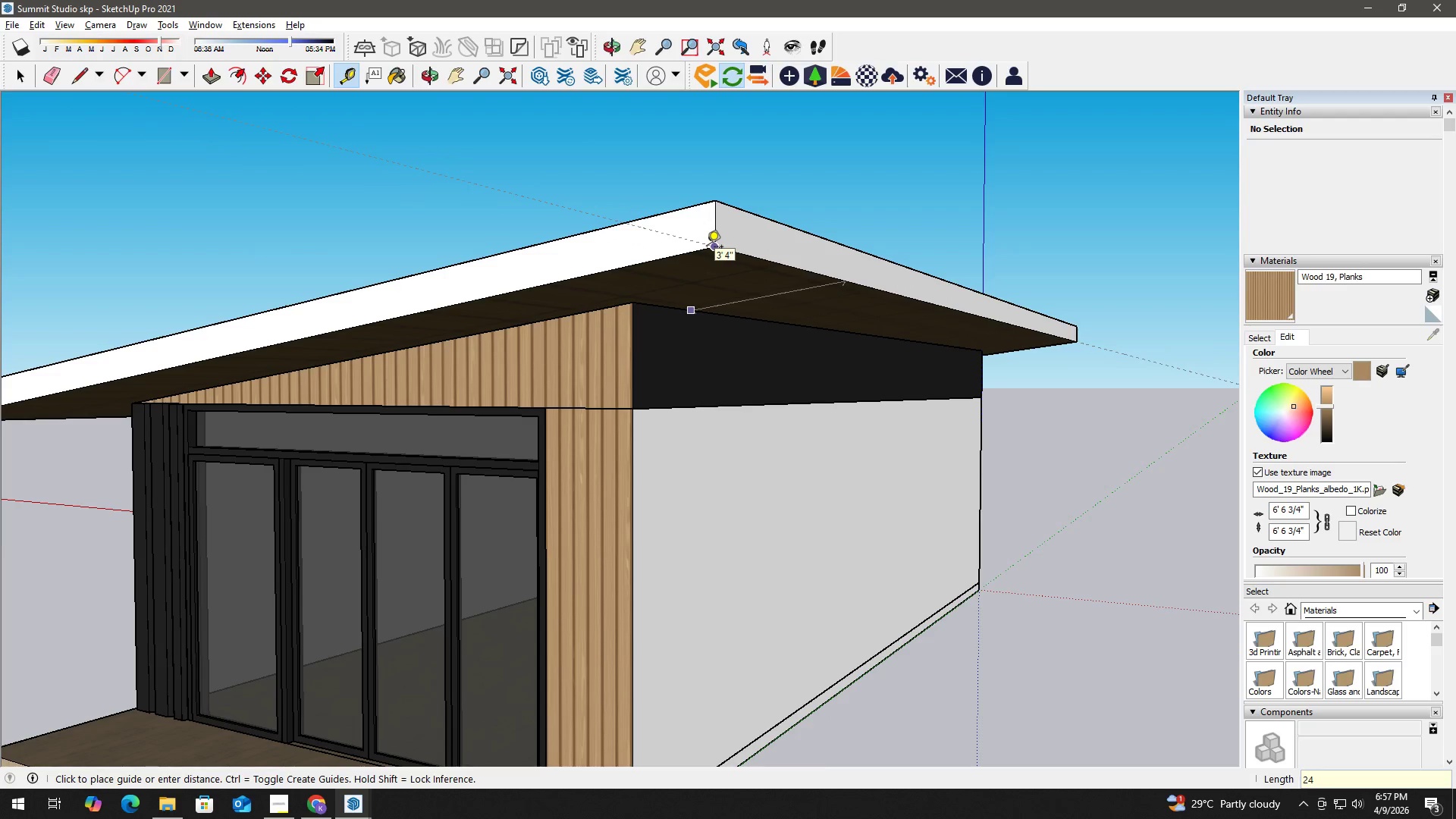 
key(Numpad4)
 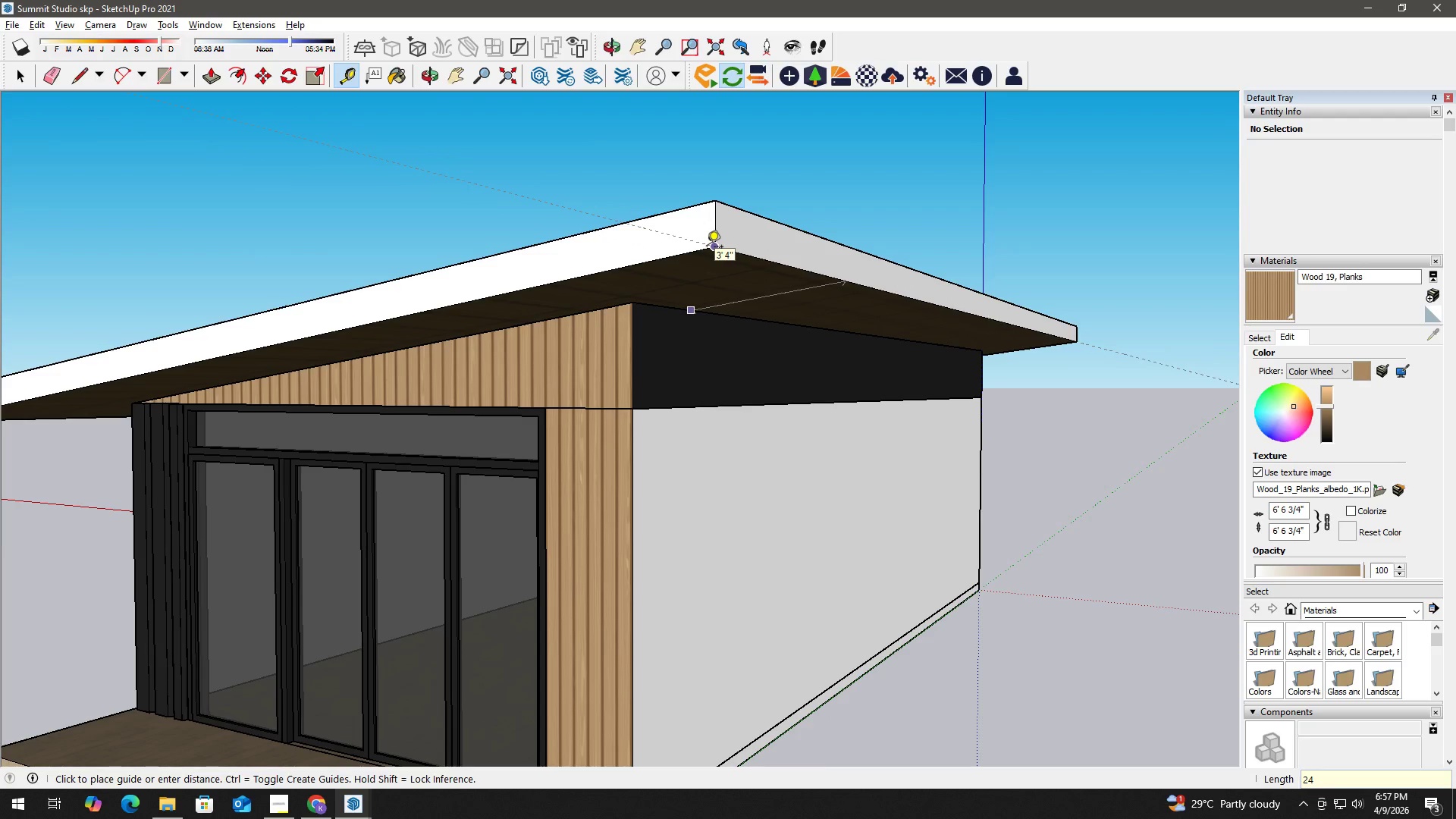 
key(Shift+Quote)
 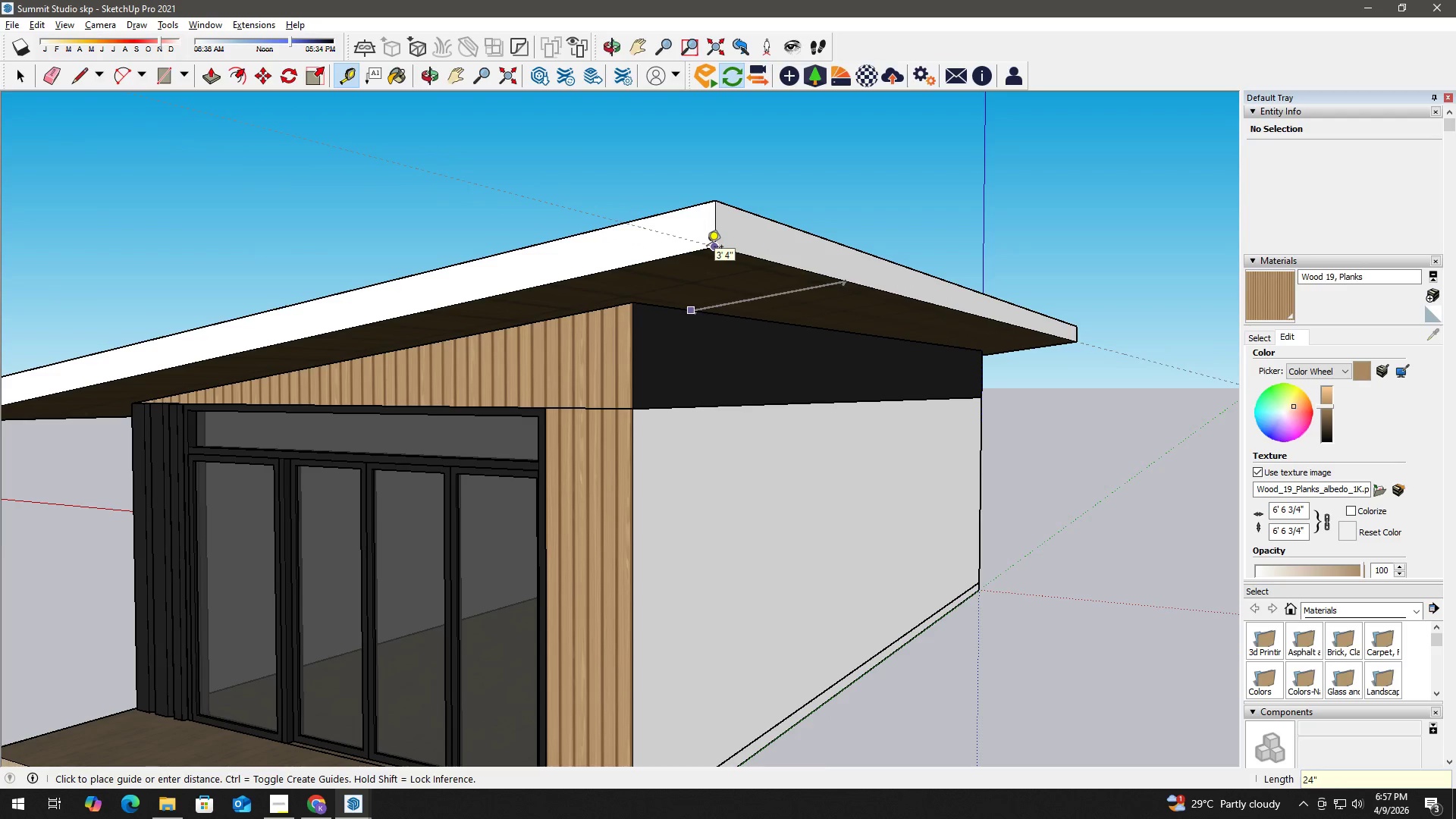 
key(Enter)
 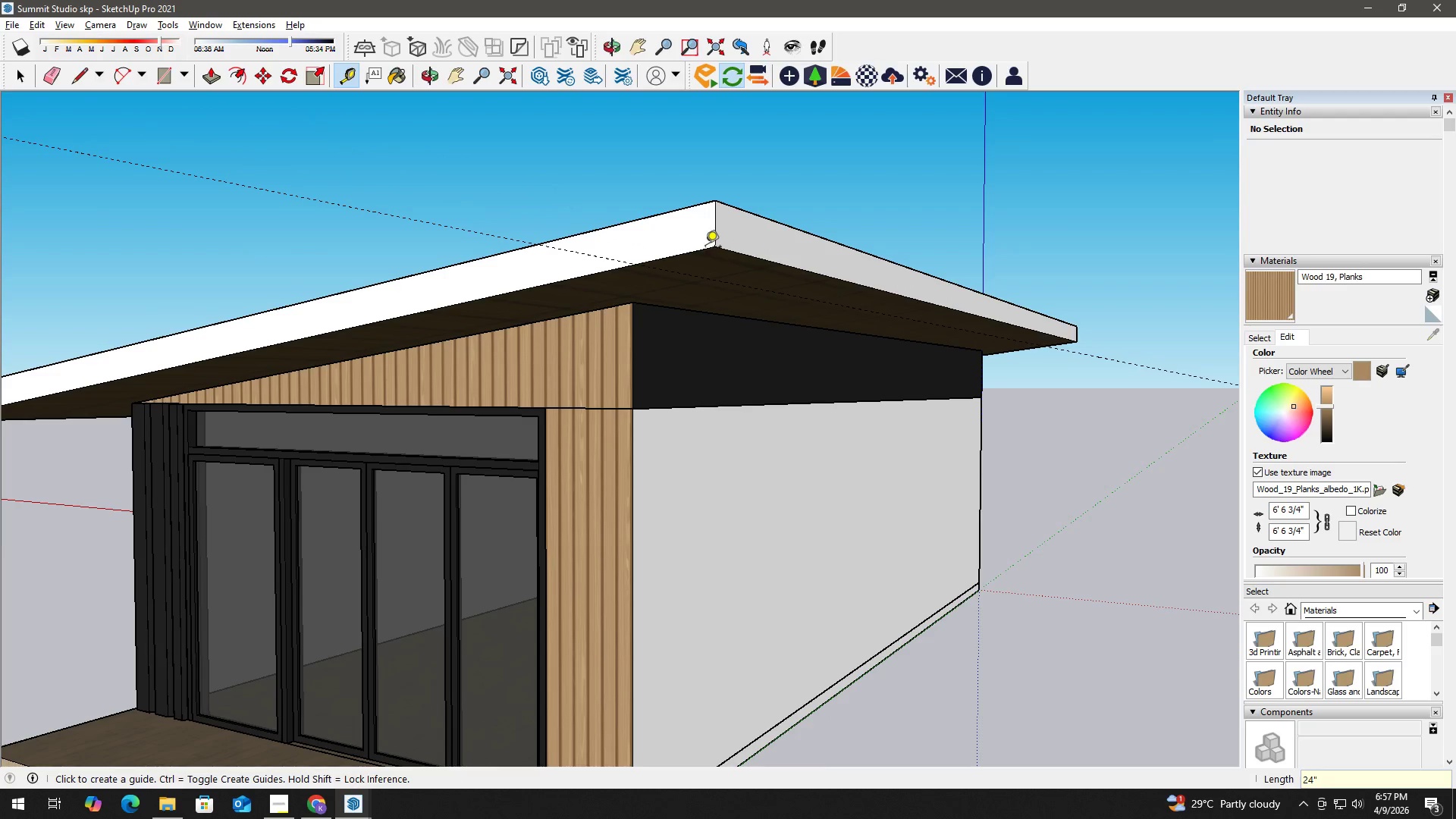 
key(Space)
 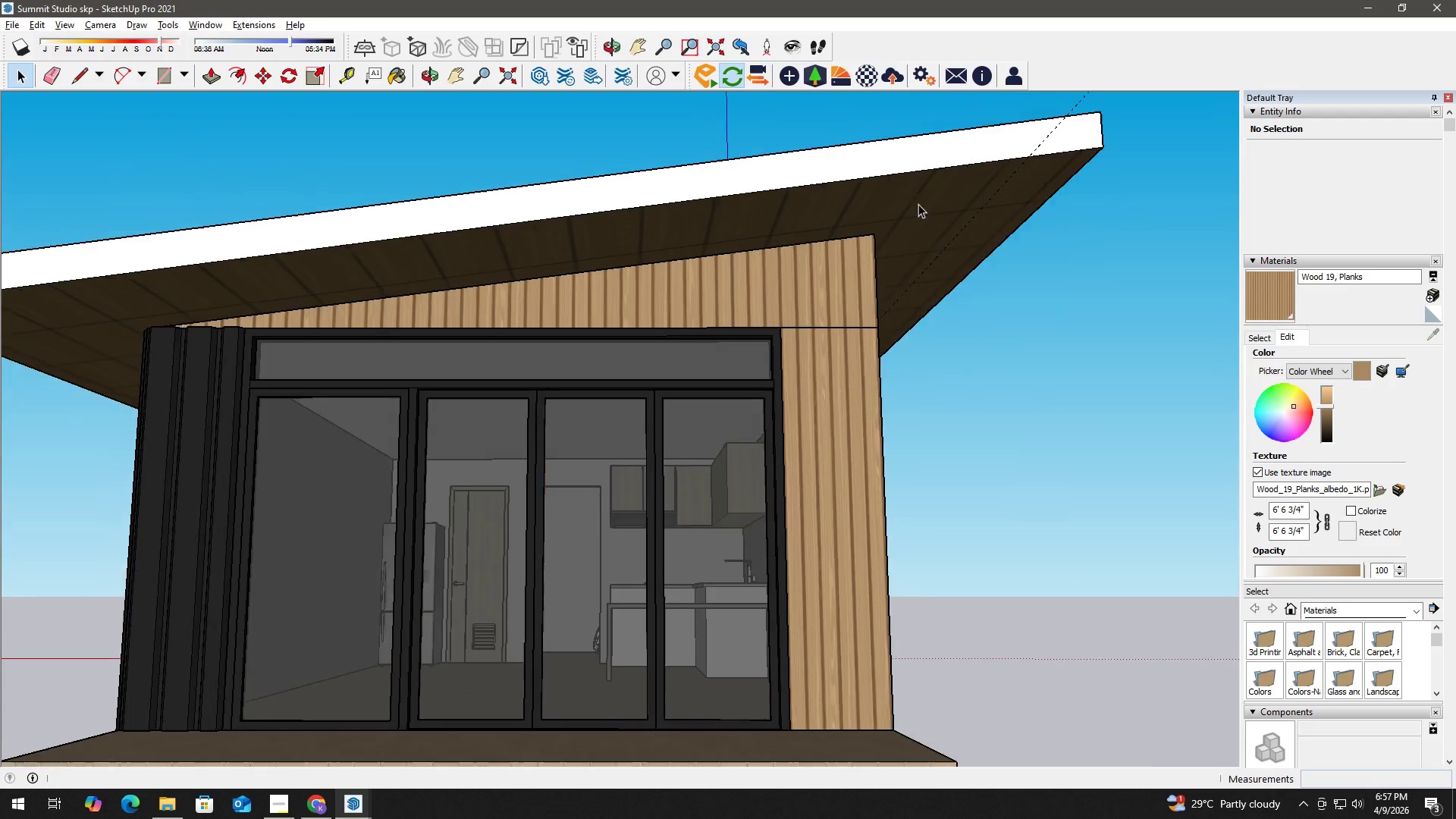 
key(T)
 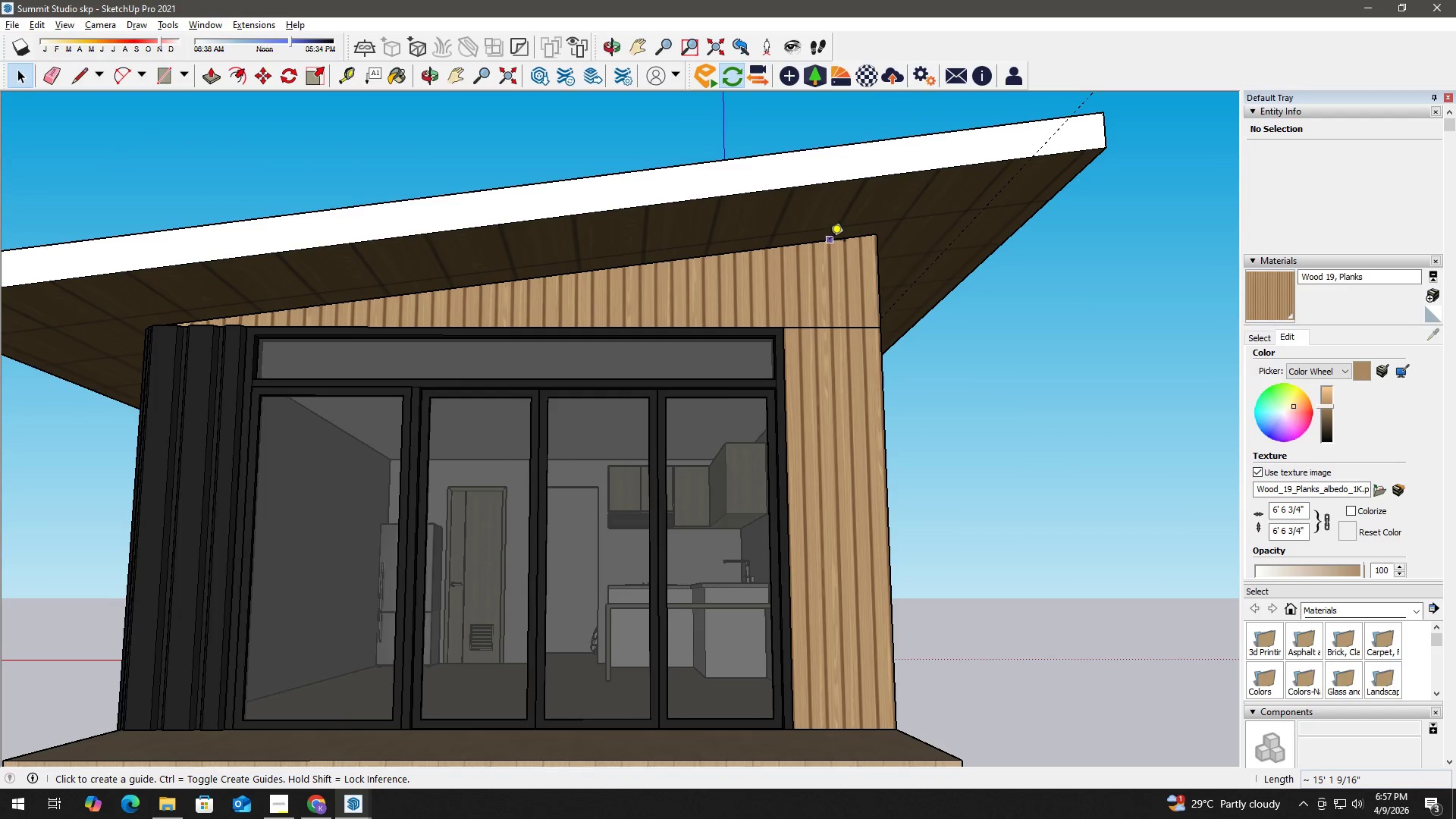 
left_click([830, 241])
 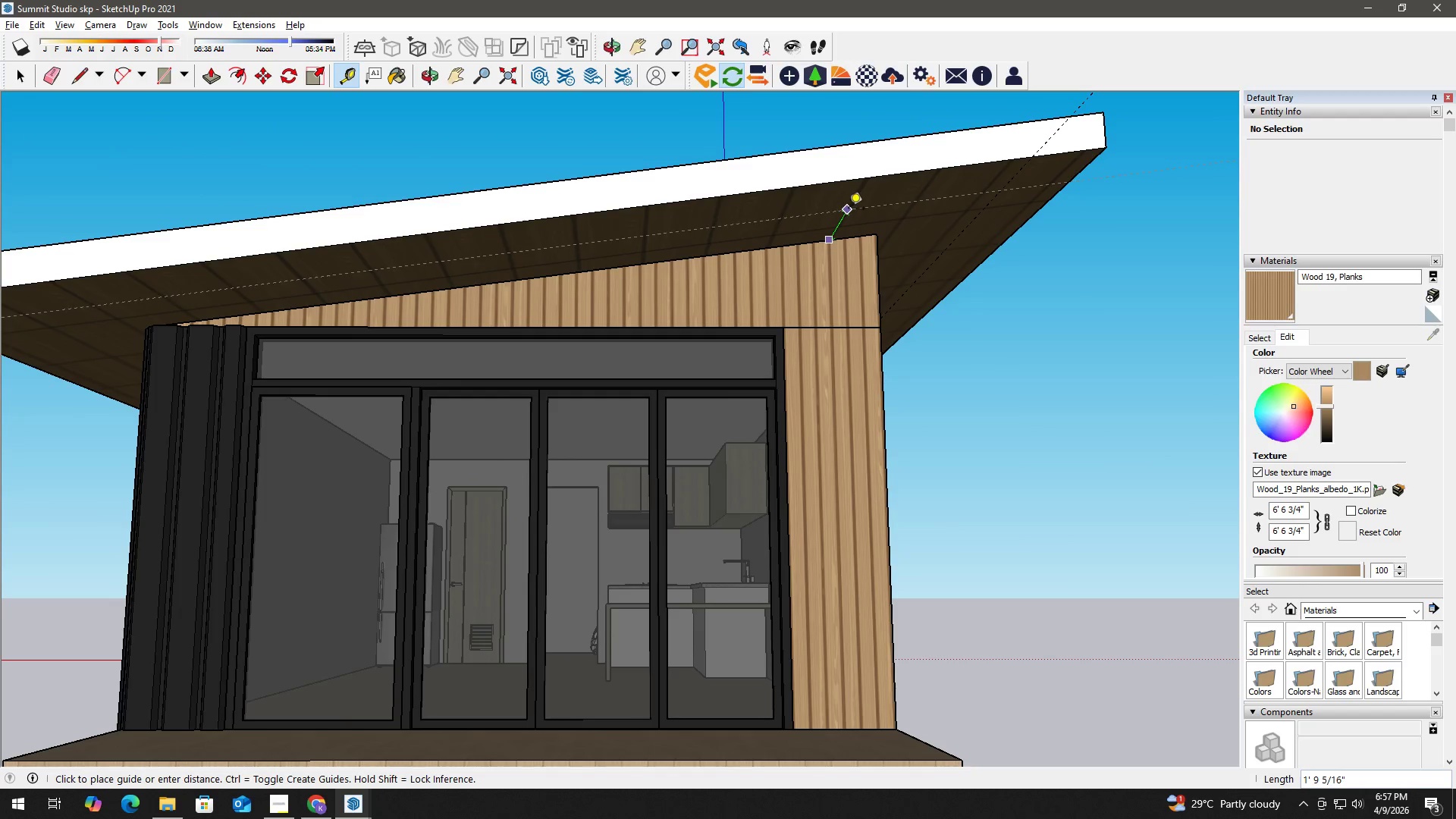 
key(Numpad2)
 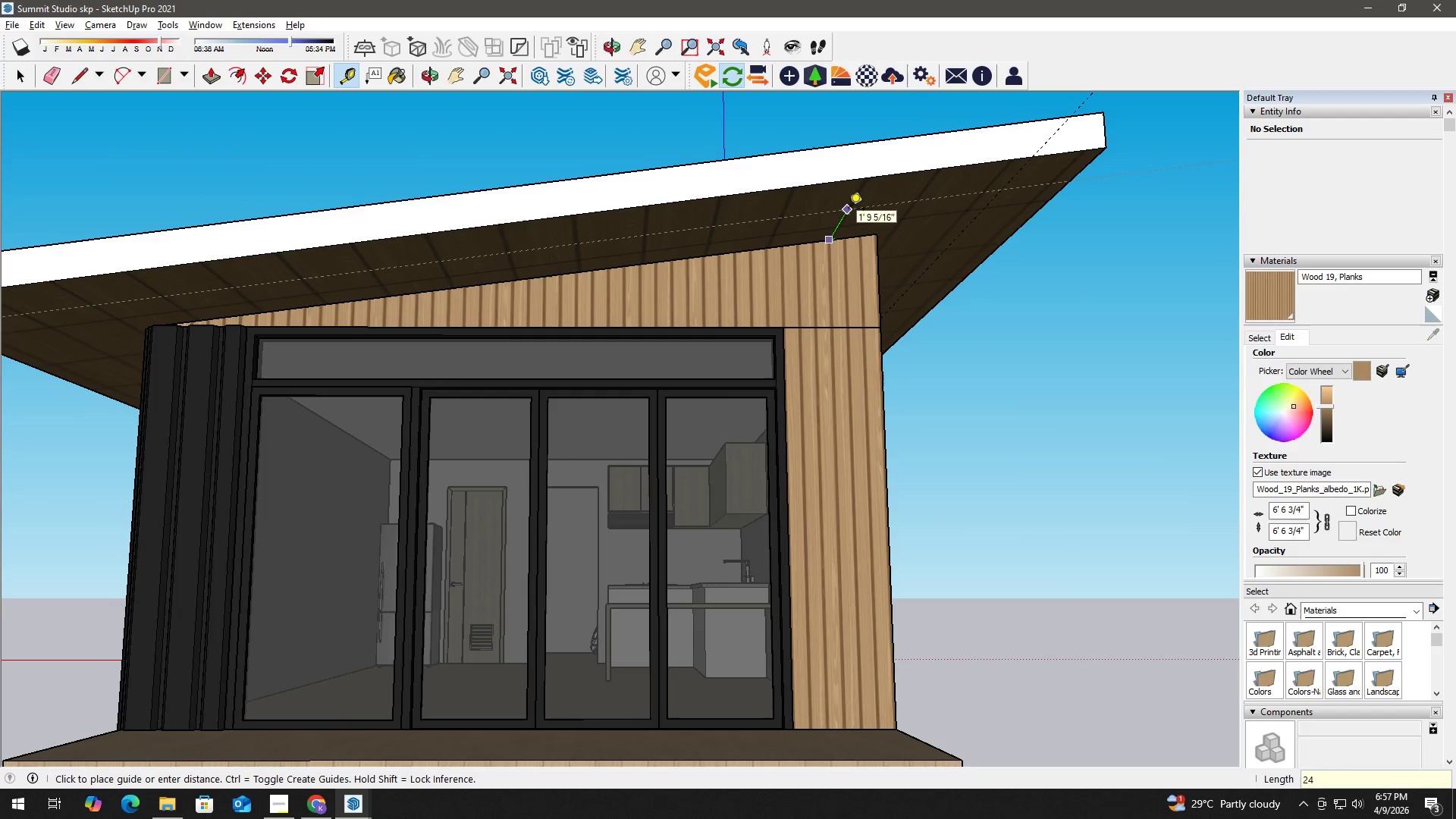 
key(Numpad4)
 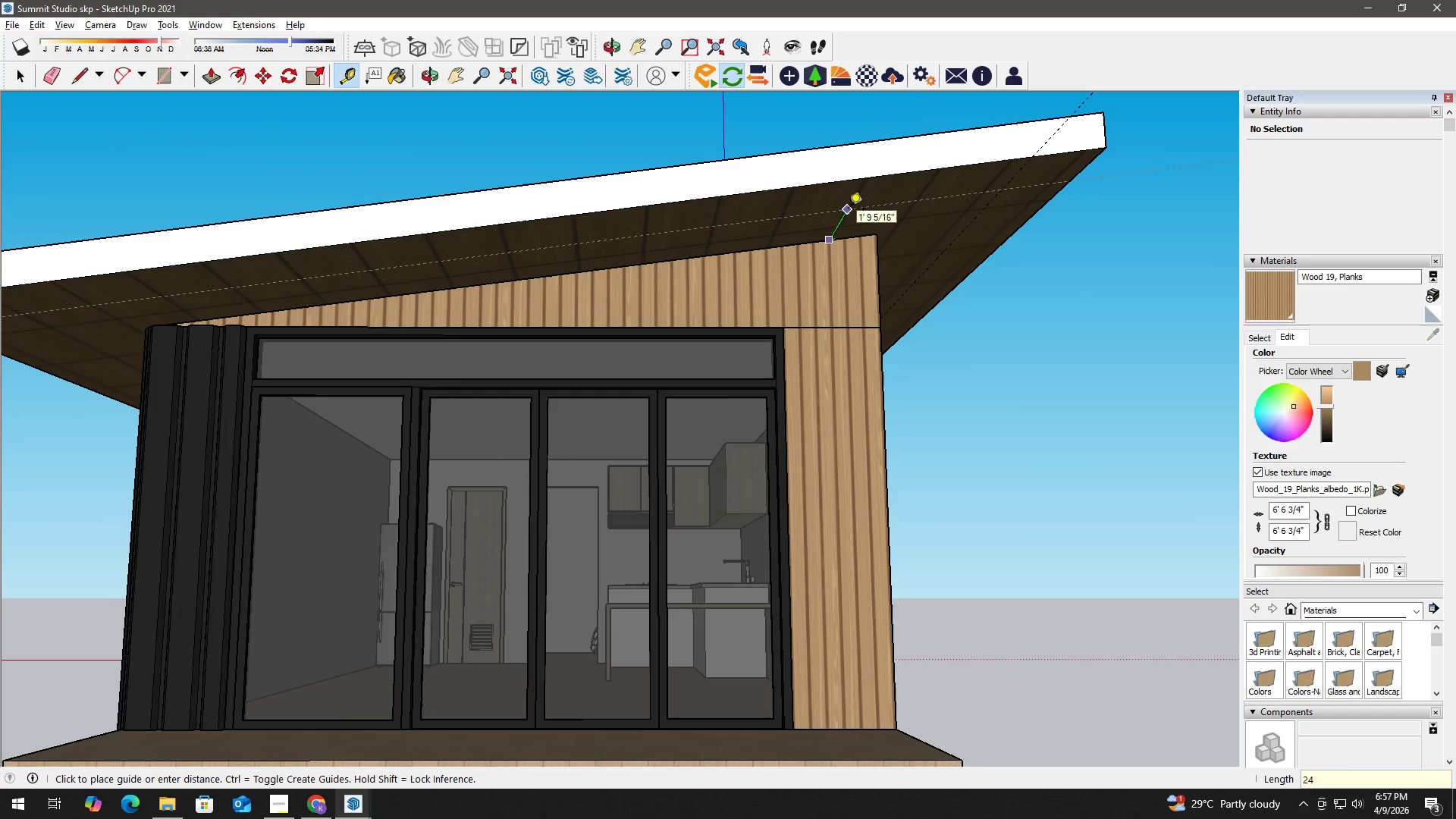 
key(Shift+Quote)
 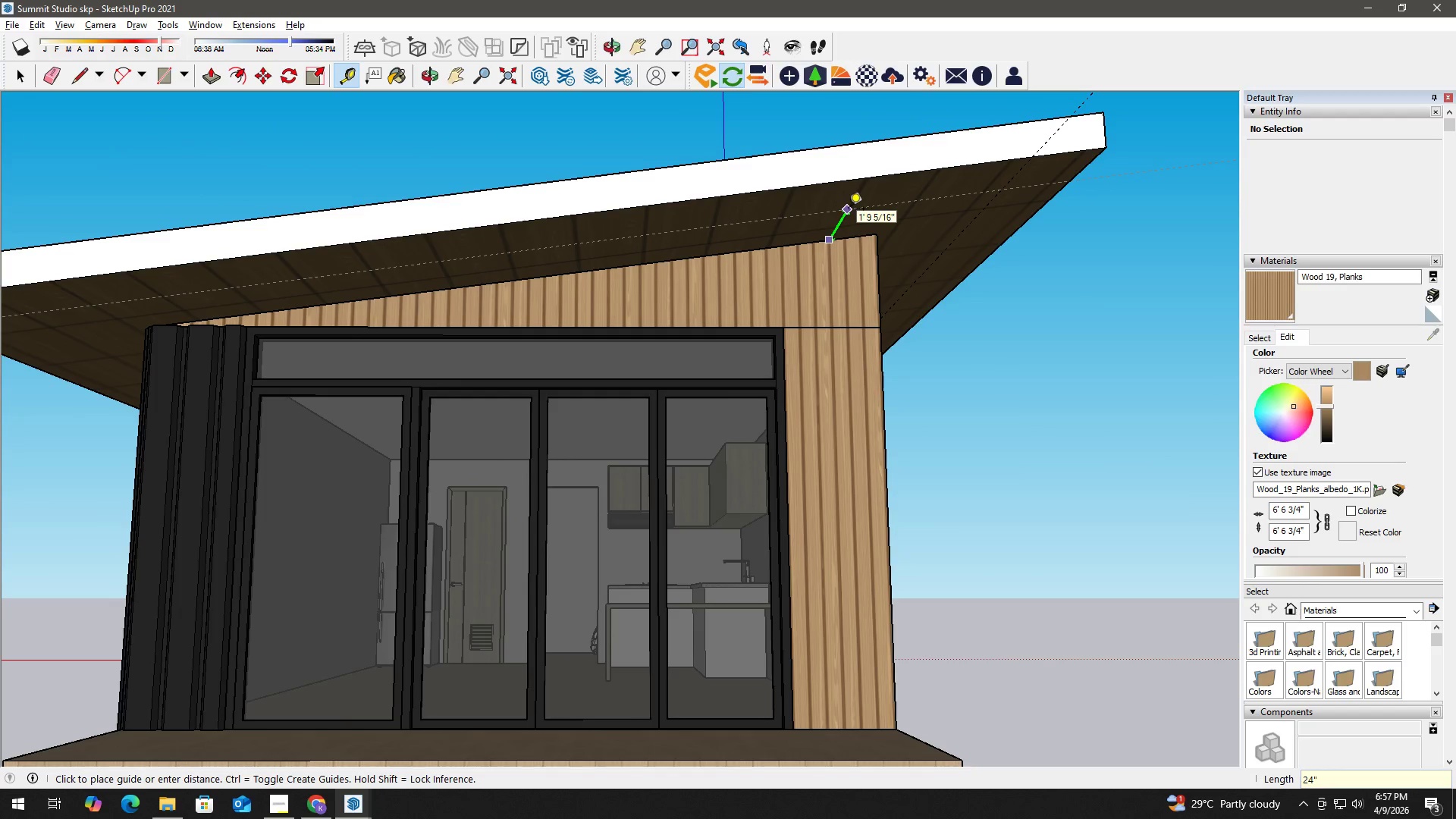 
key(Enter)
 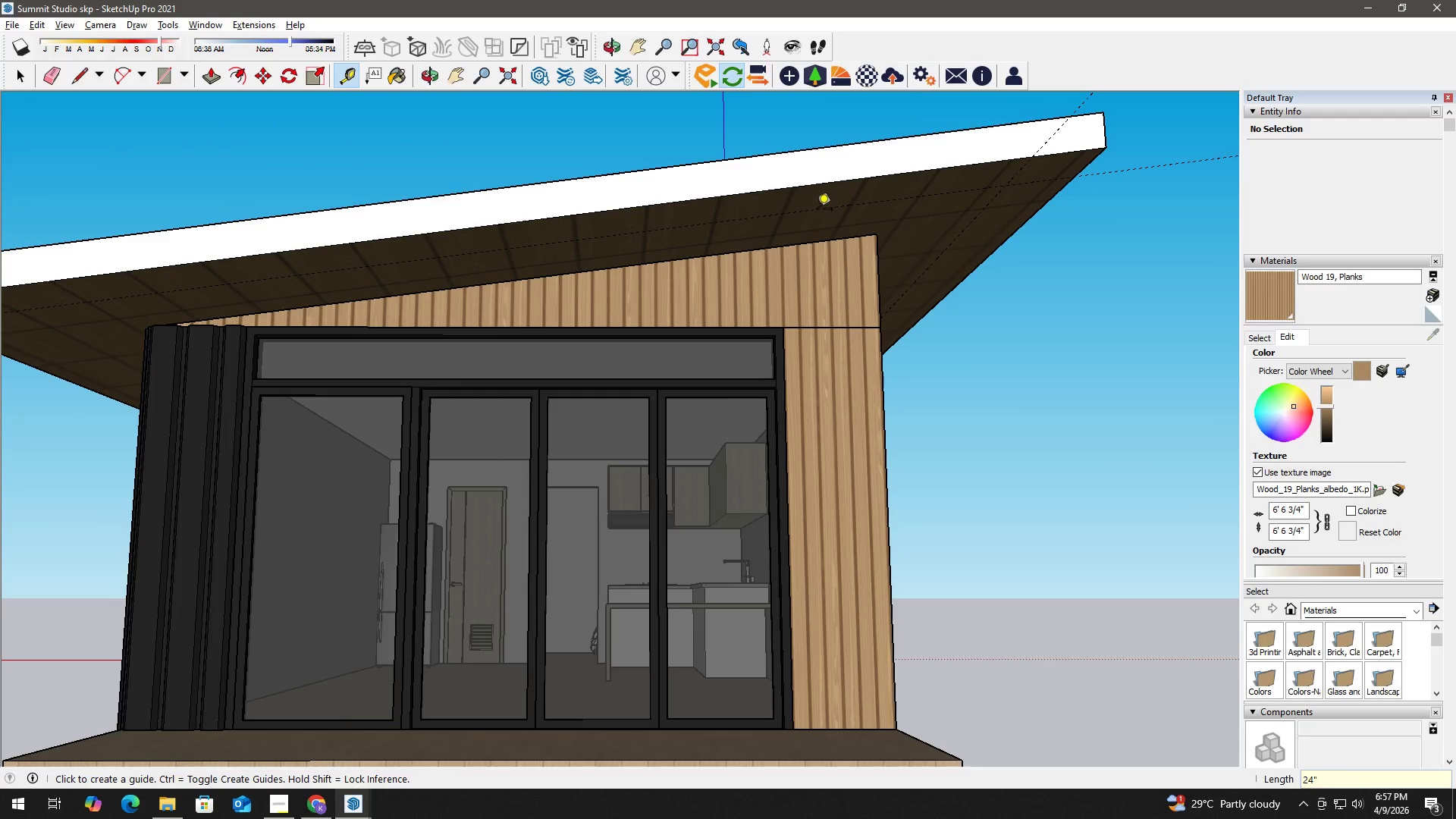 
key(Space)
 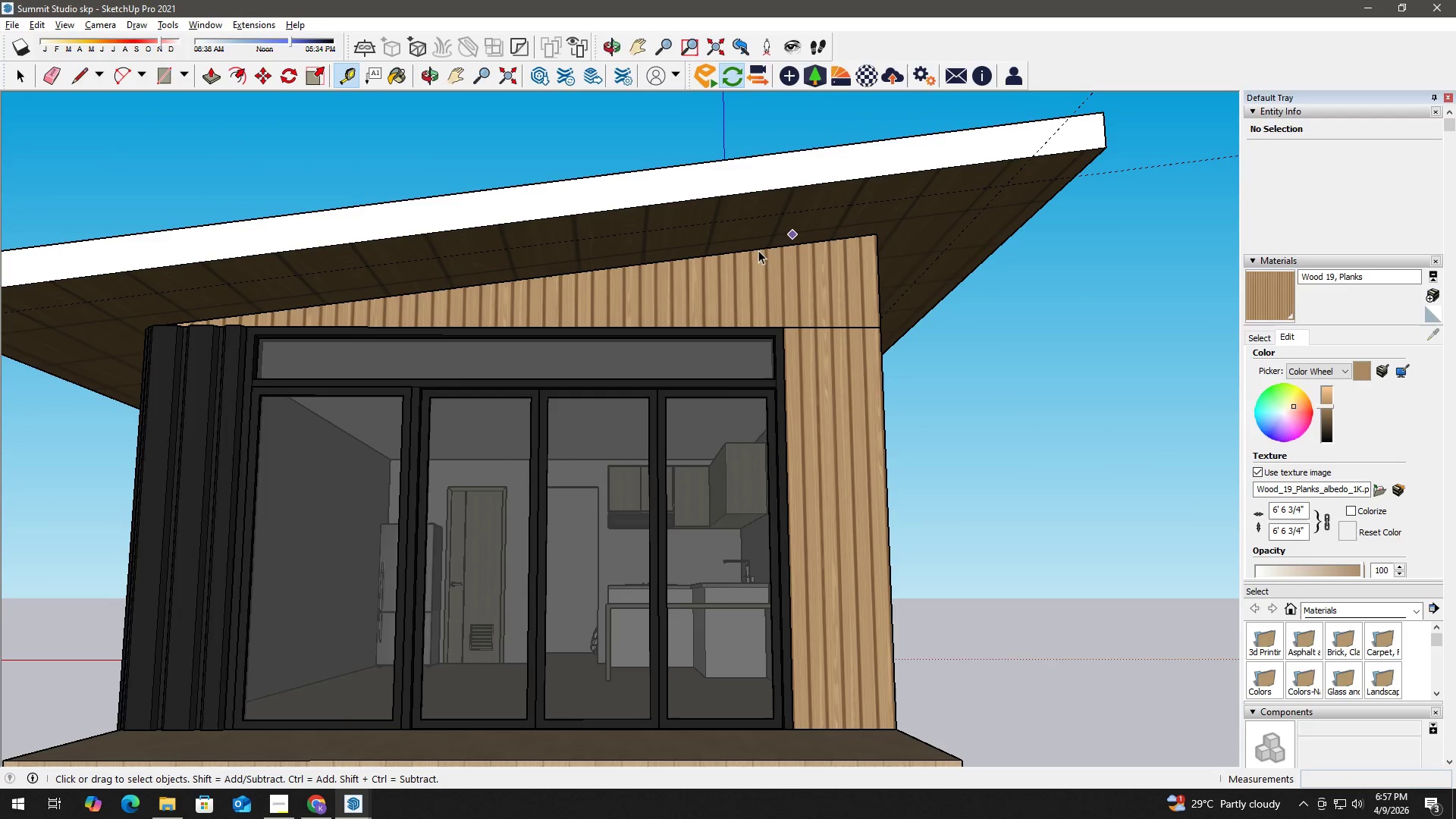 
key(H)
 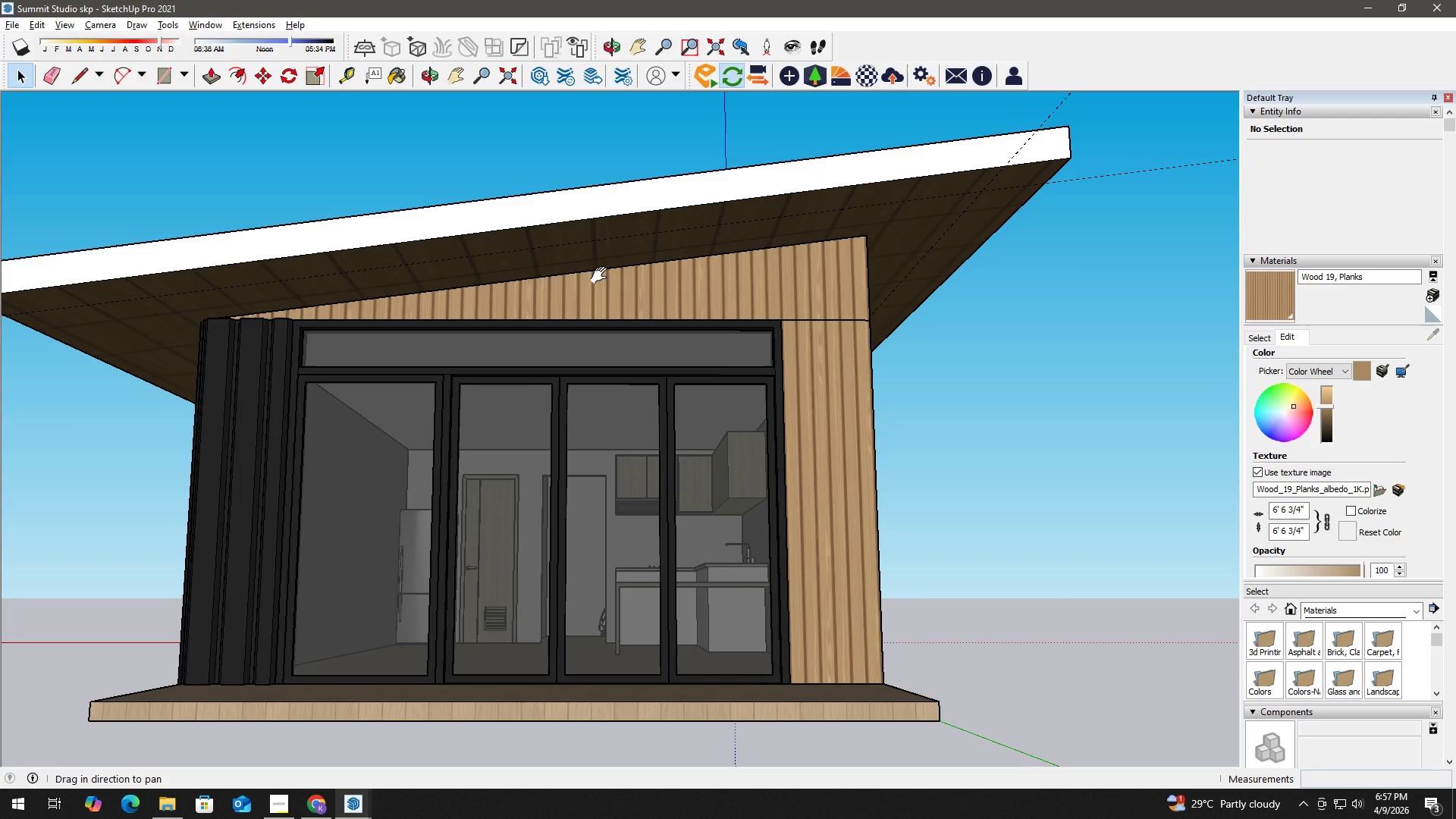 
left_click_drag(start_coordinate=[573, 278], to_coordinate=[1012, 259])
 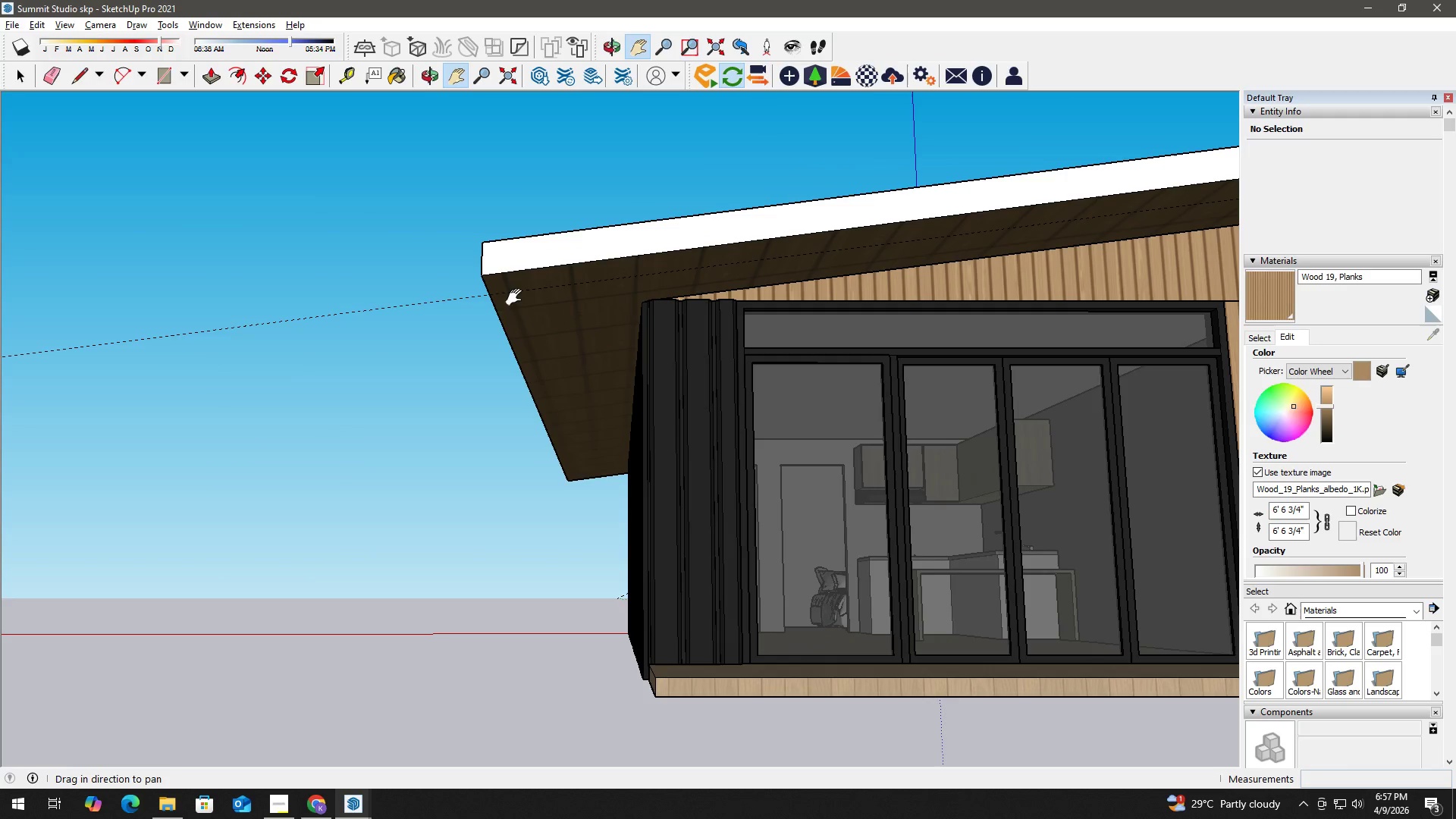 
scroll: coordinate [761, 248], scroll_direction: down, amount: 3.0
 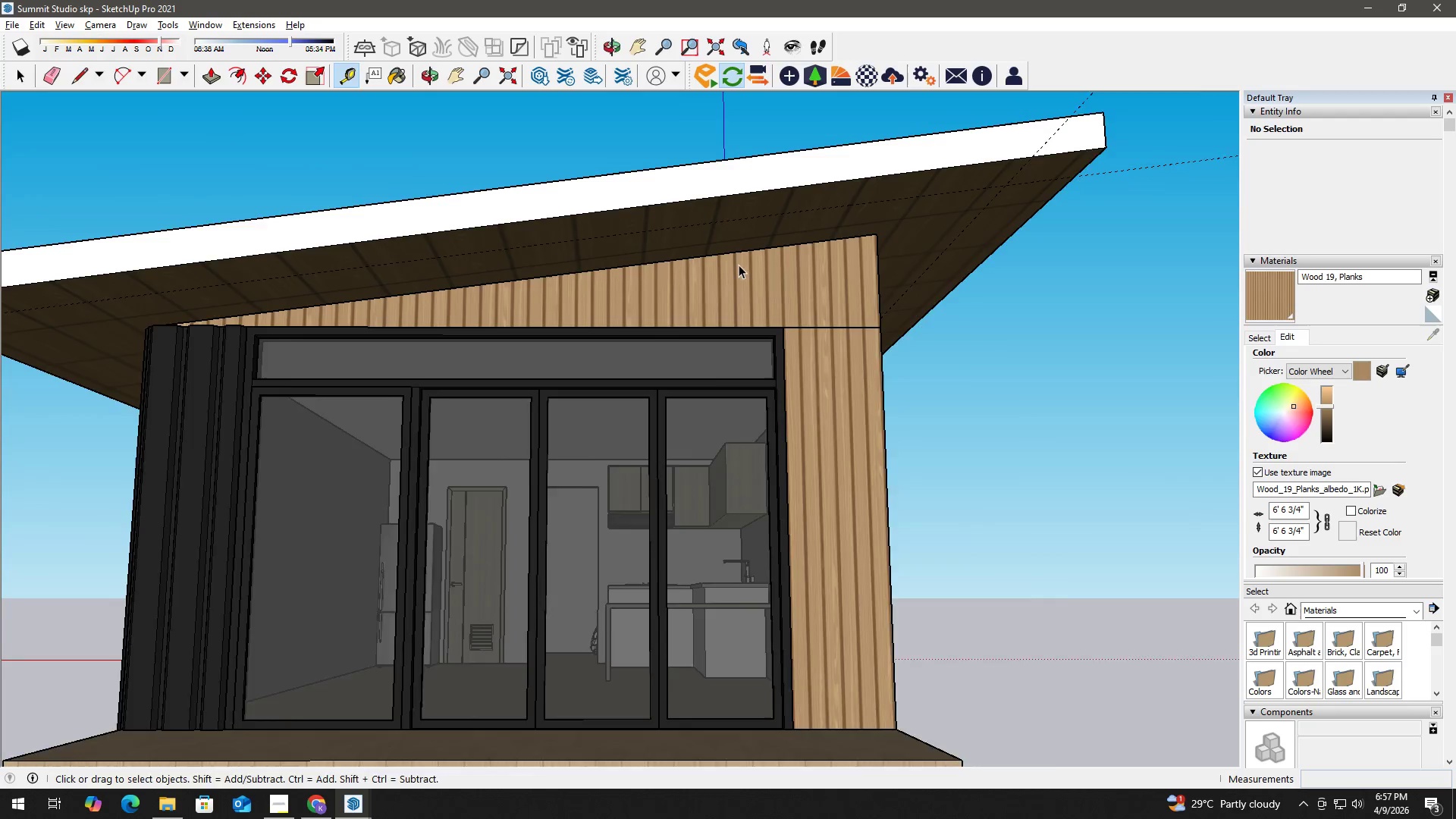 
key(Space)
 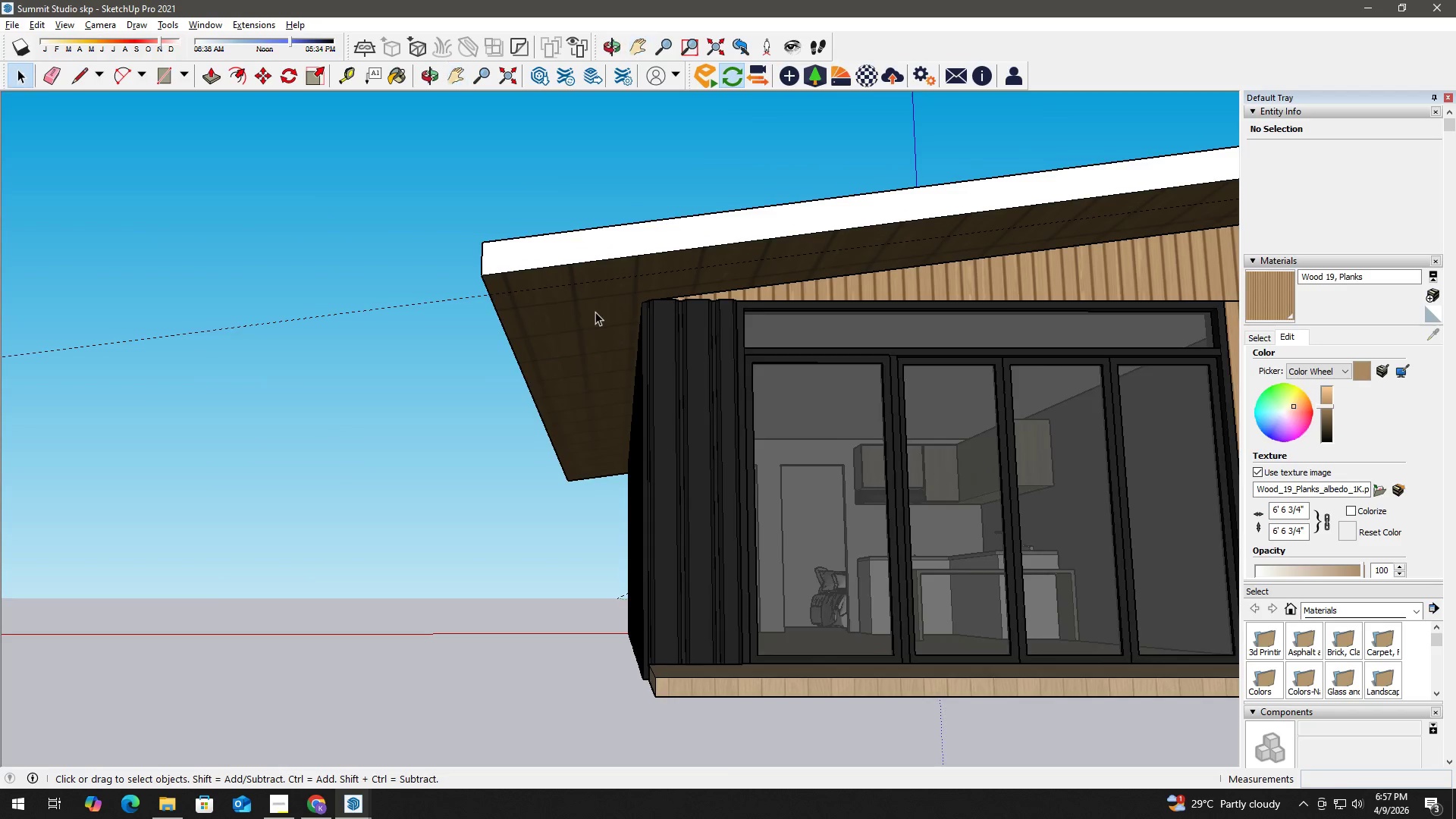 
scroll: coordinate [798, 309], scroll_direction: up, amount: 9.0
 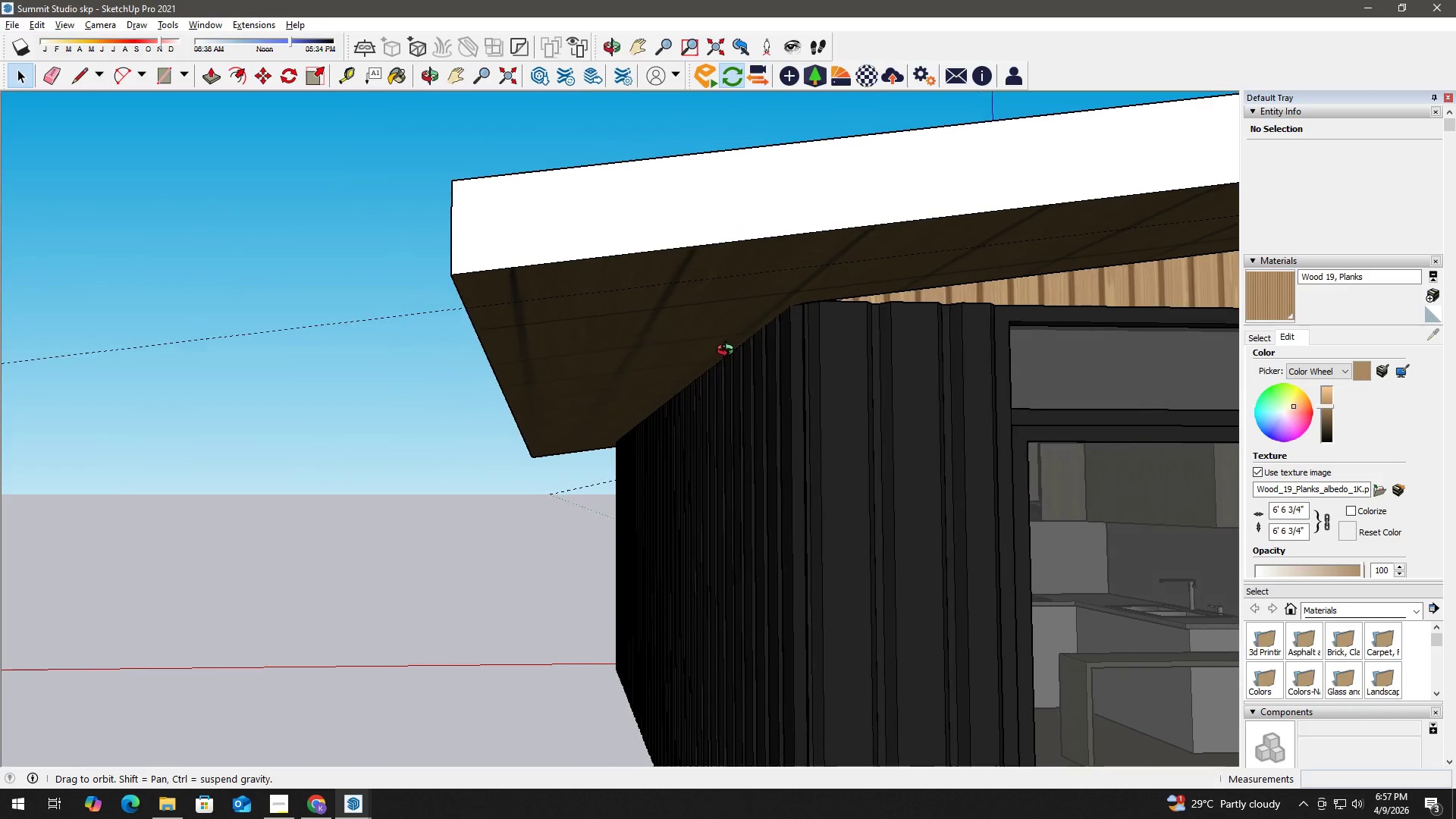 
key(Space)
 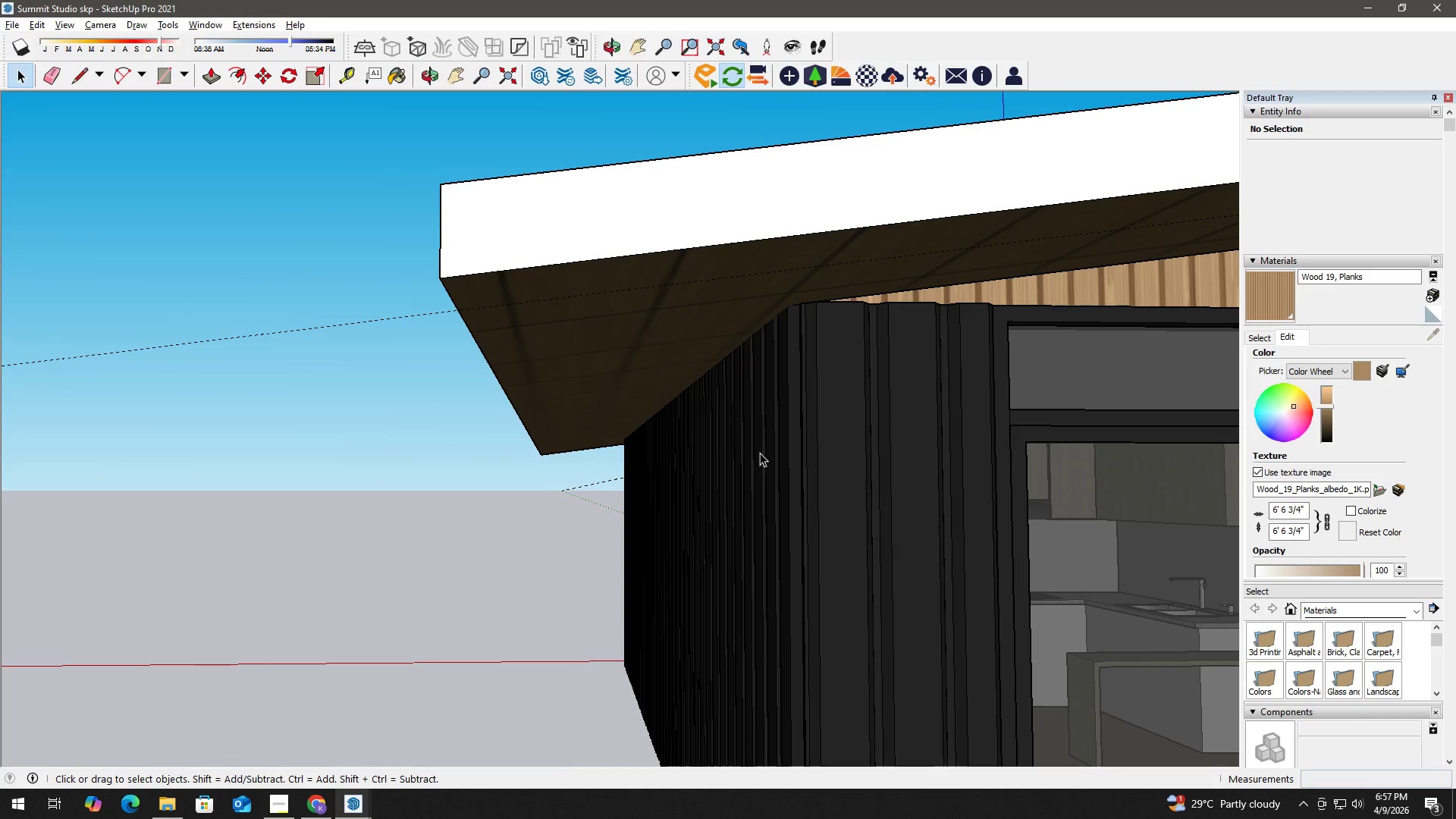 
scroll: coordinate [736, 547], scroll_direction: down, amount: 9.0
 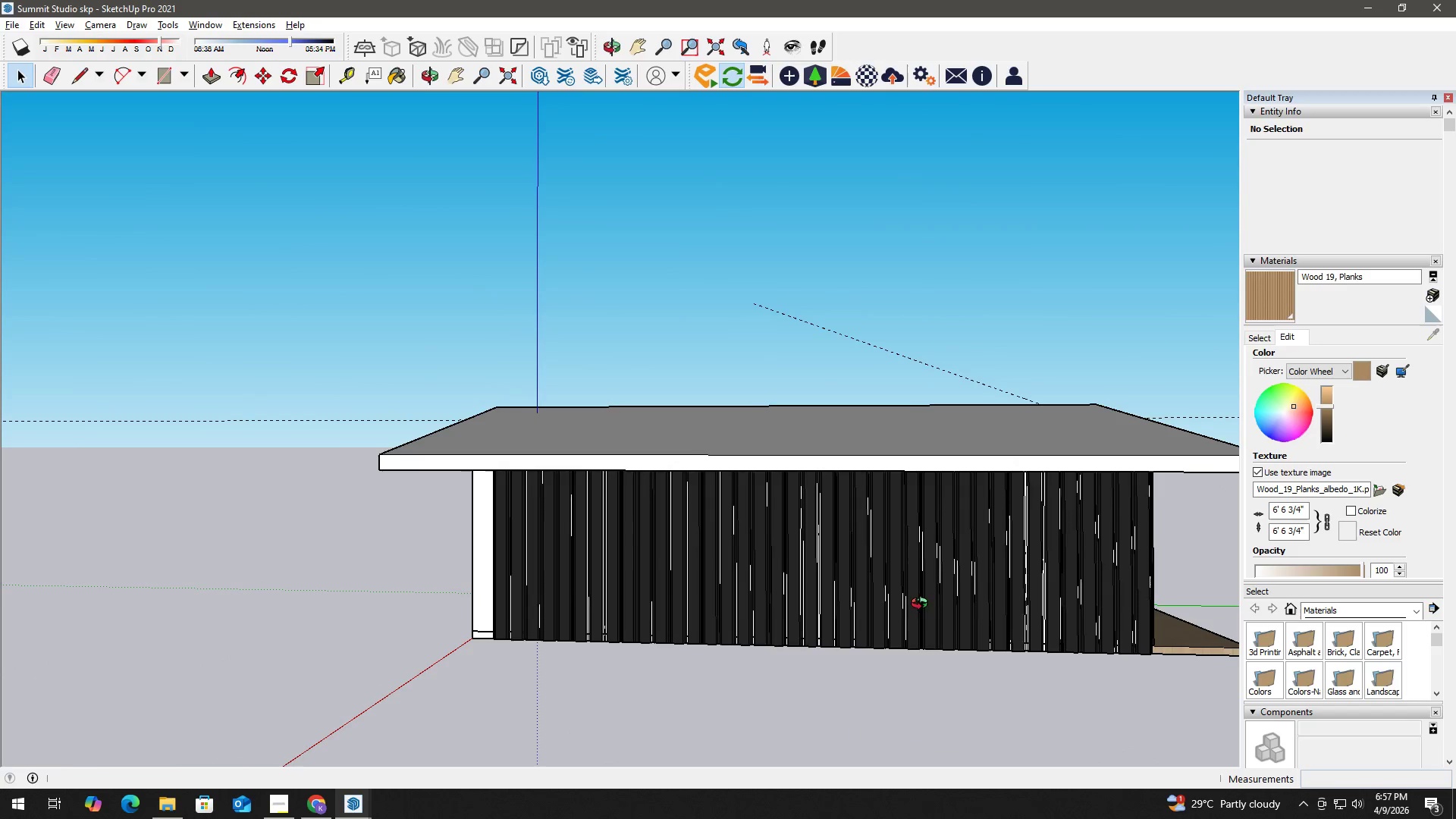 
left_click([701, 601])
 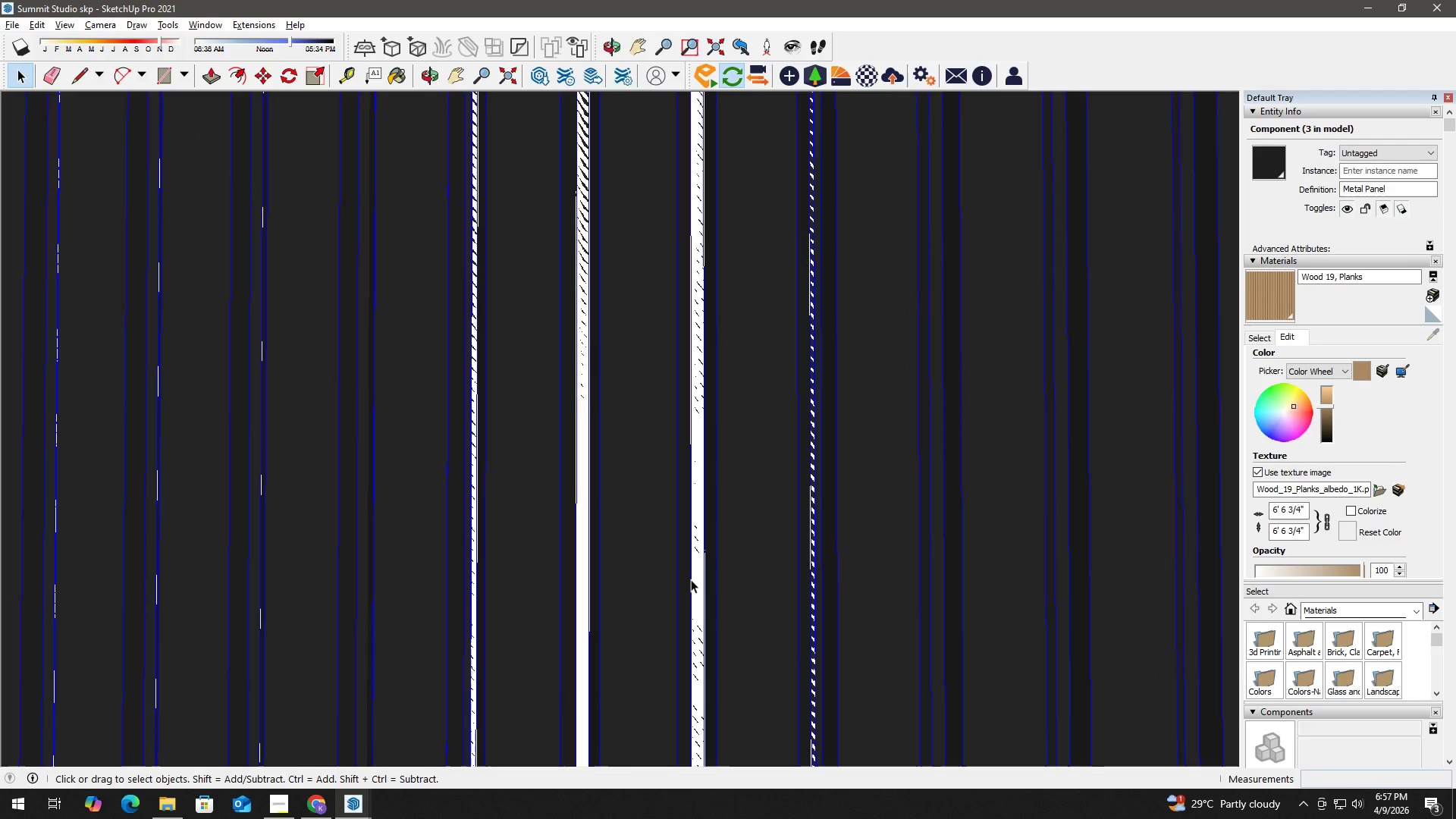 
scroll: coordinate [695, 610], scroll_direction: up, amount: 33.0
 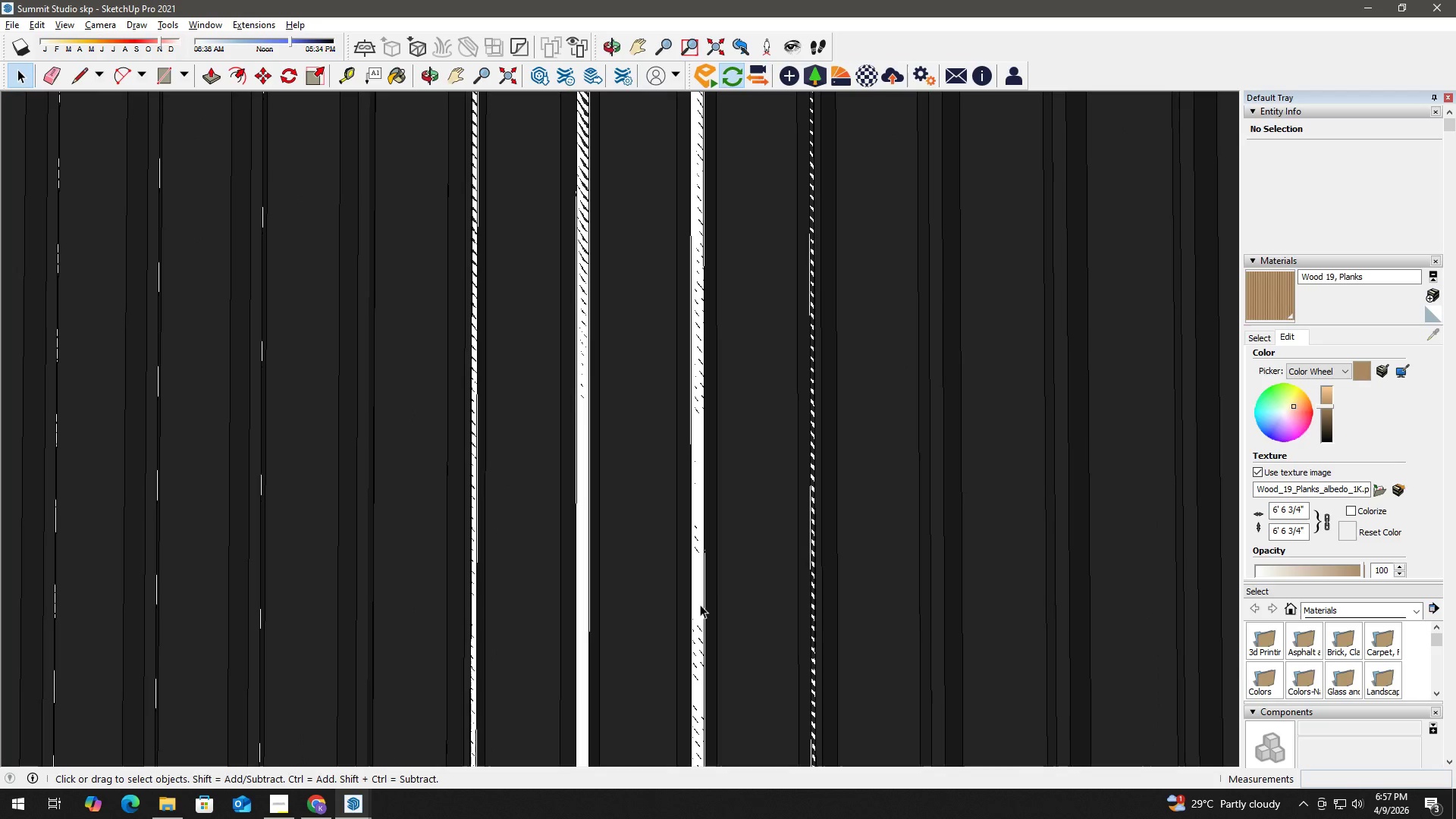 
key(Delete)
 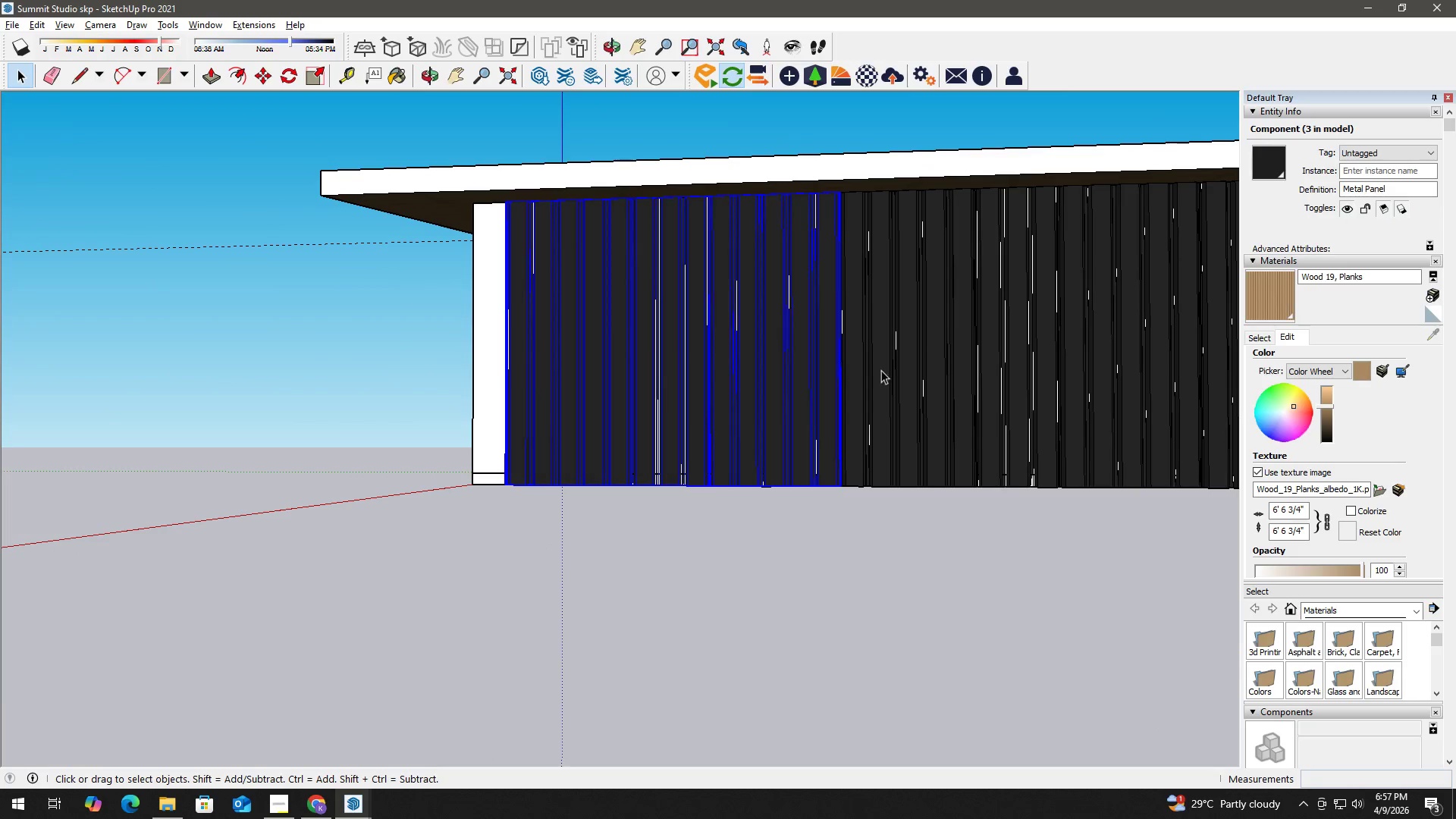 
scroll: coordinate [752, 395], scroll_direction: down, amount: 34.0
 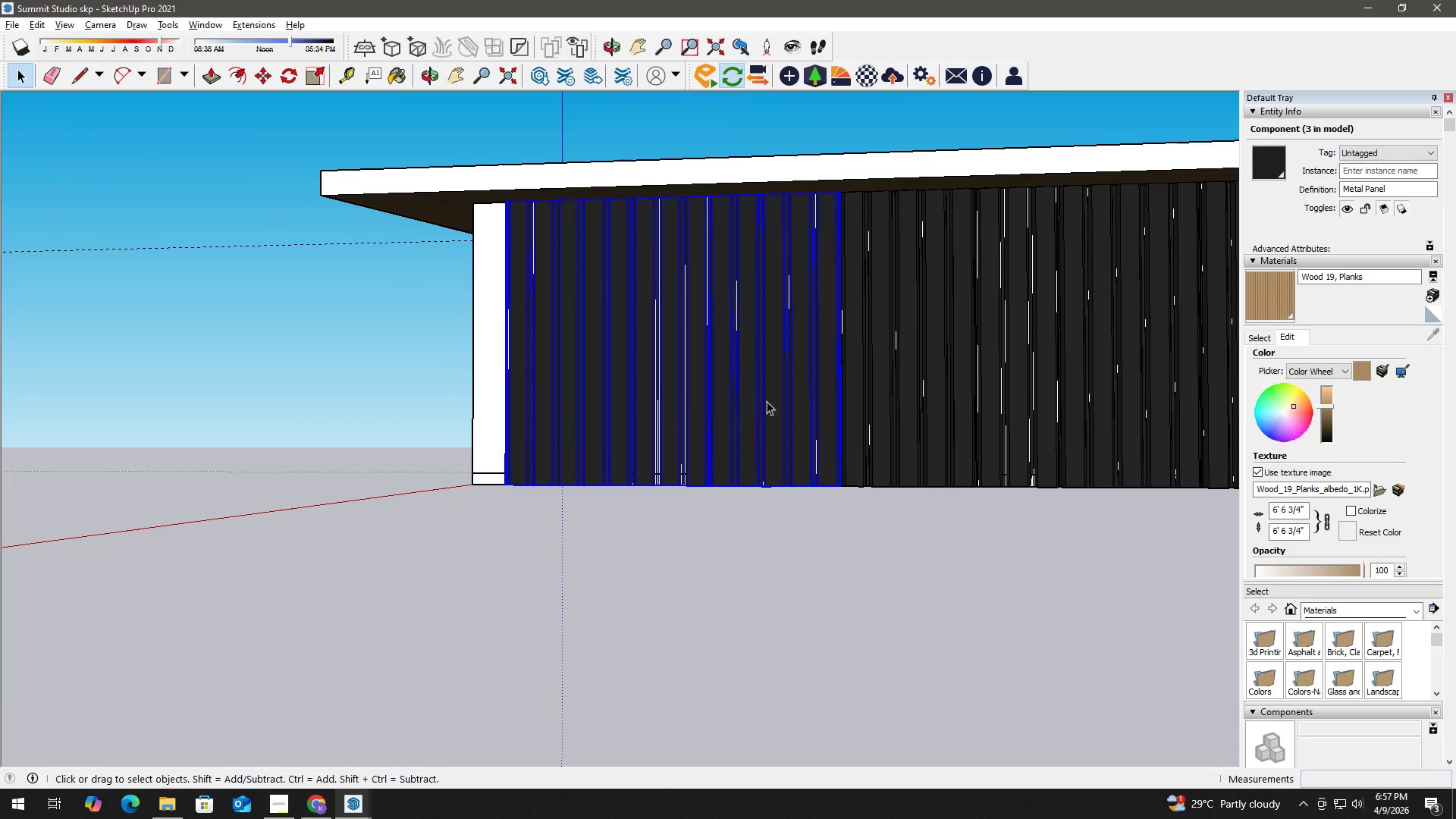 
left_click([891, 370])
 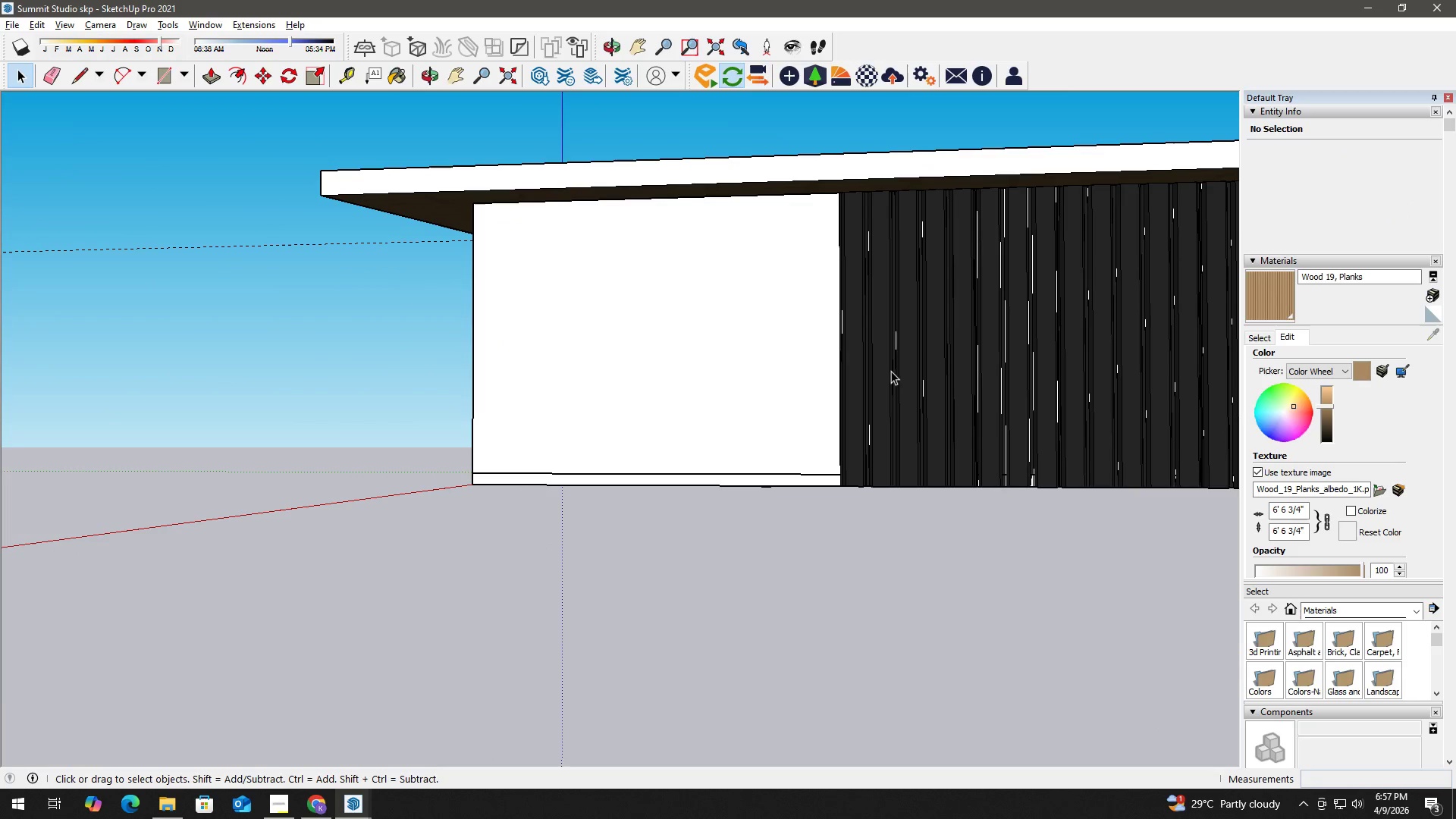 
key(Delete)
 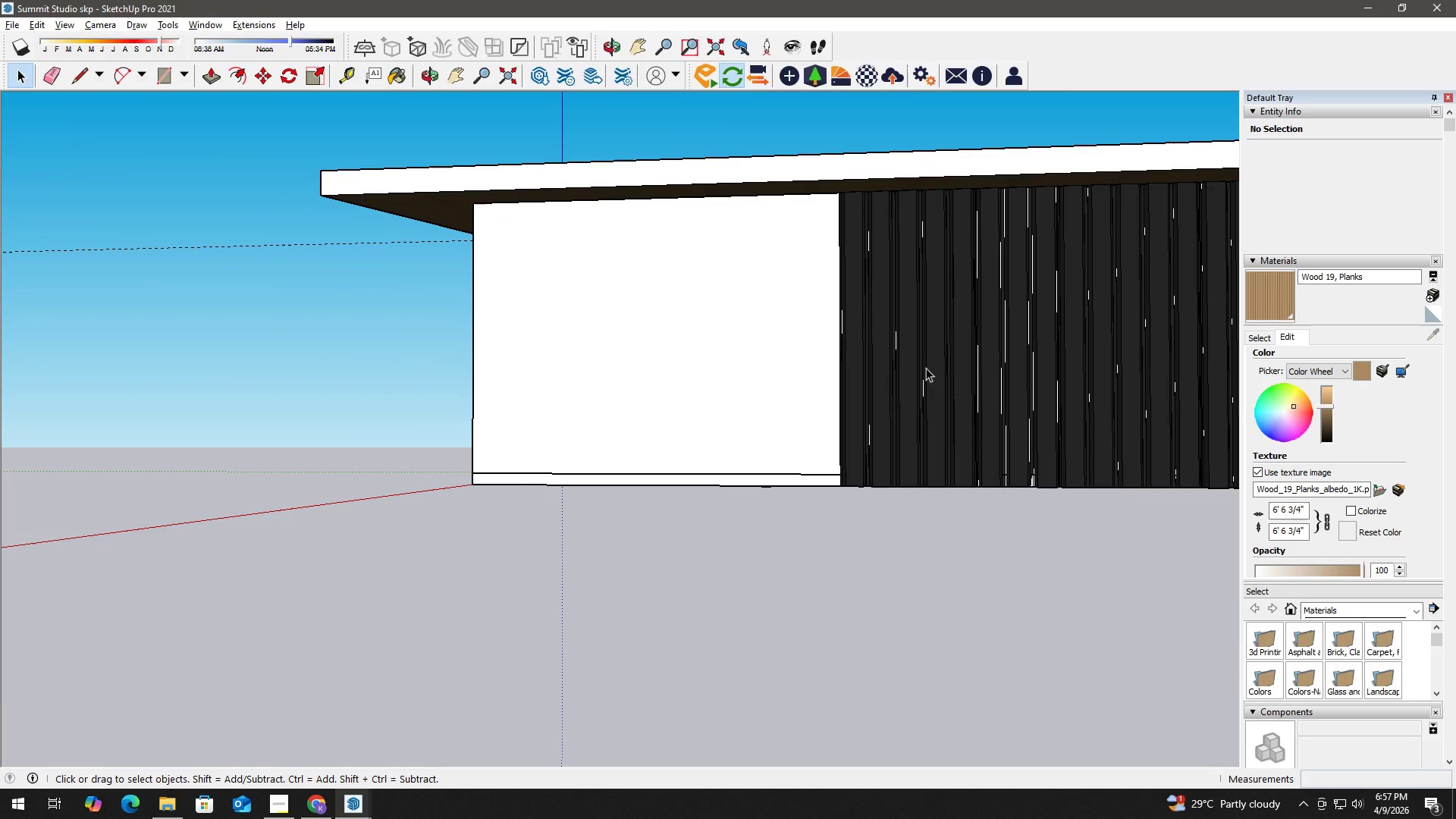 
left_click([932, 384])
 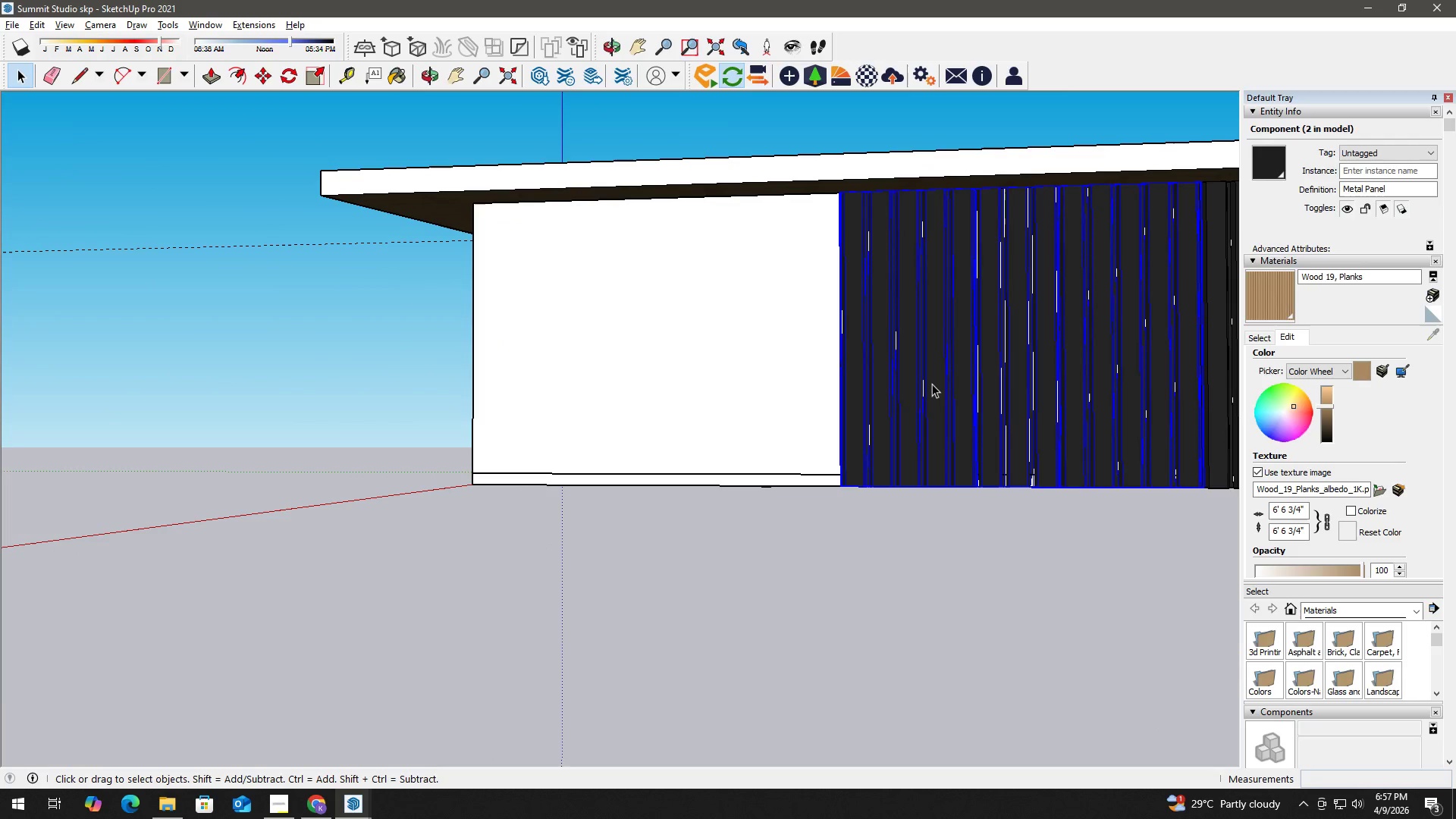 
key(Delete)
 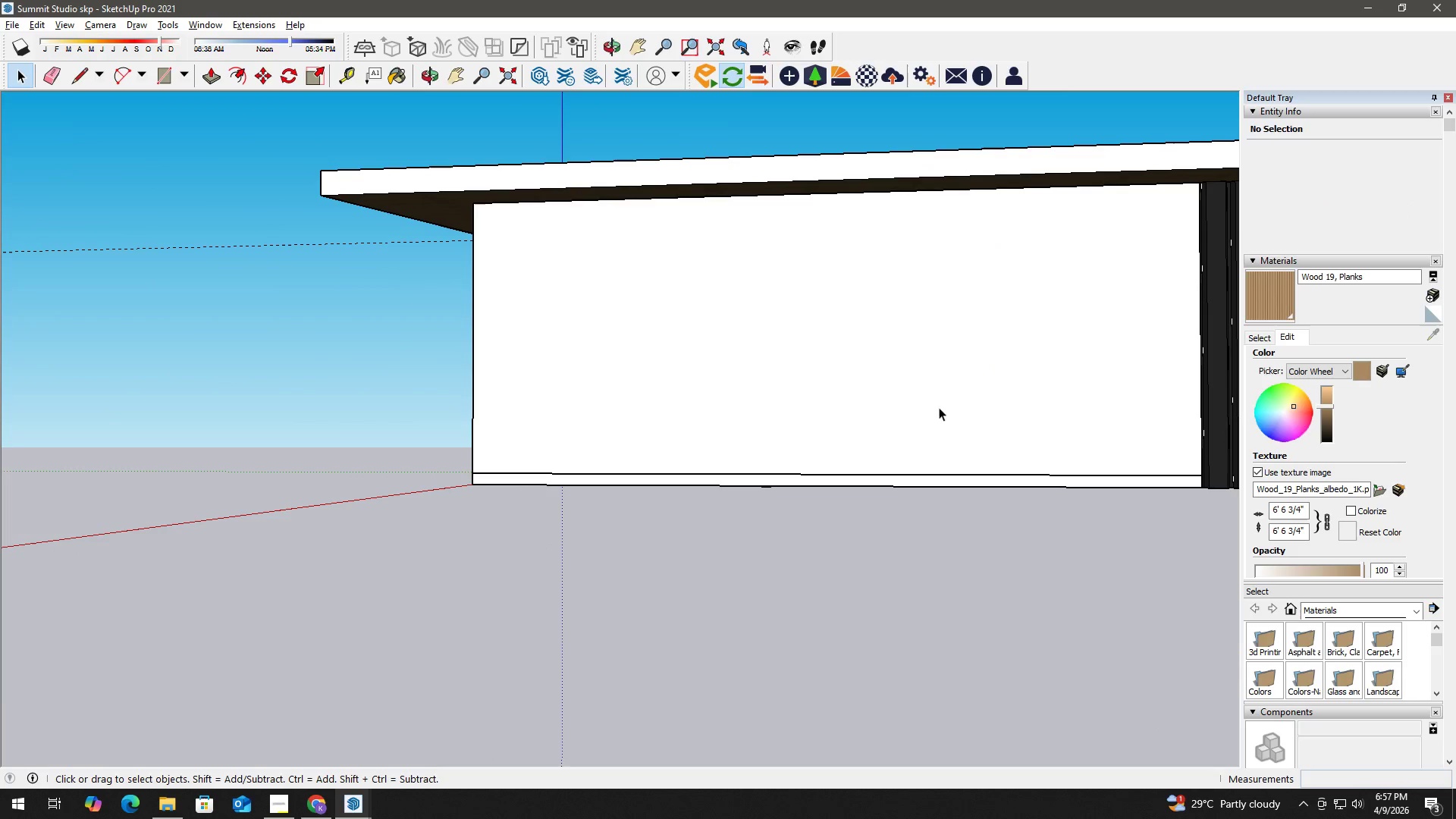 
key(H)
 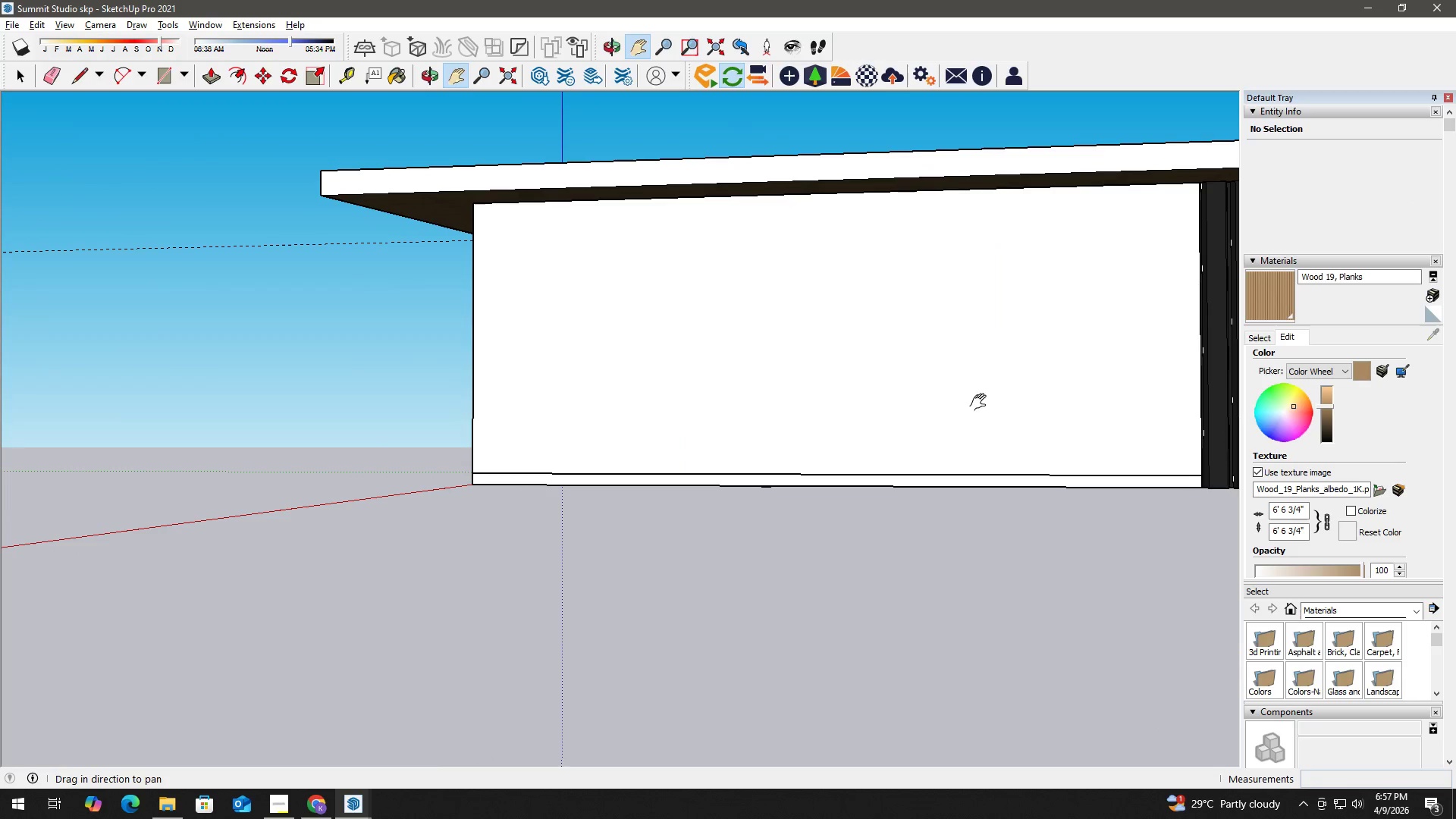 
left_click_drag(start_coordinate=[981, 403], to_coordinate=[691, 447])
 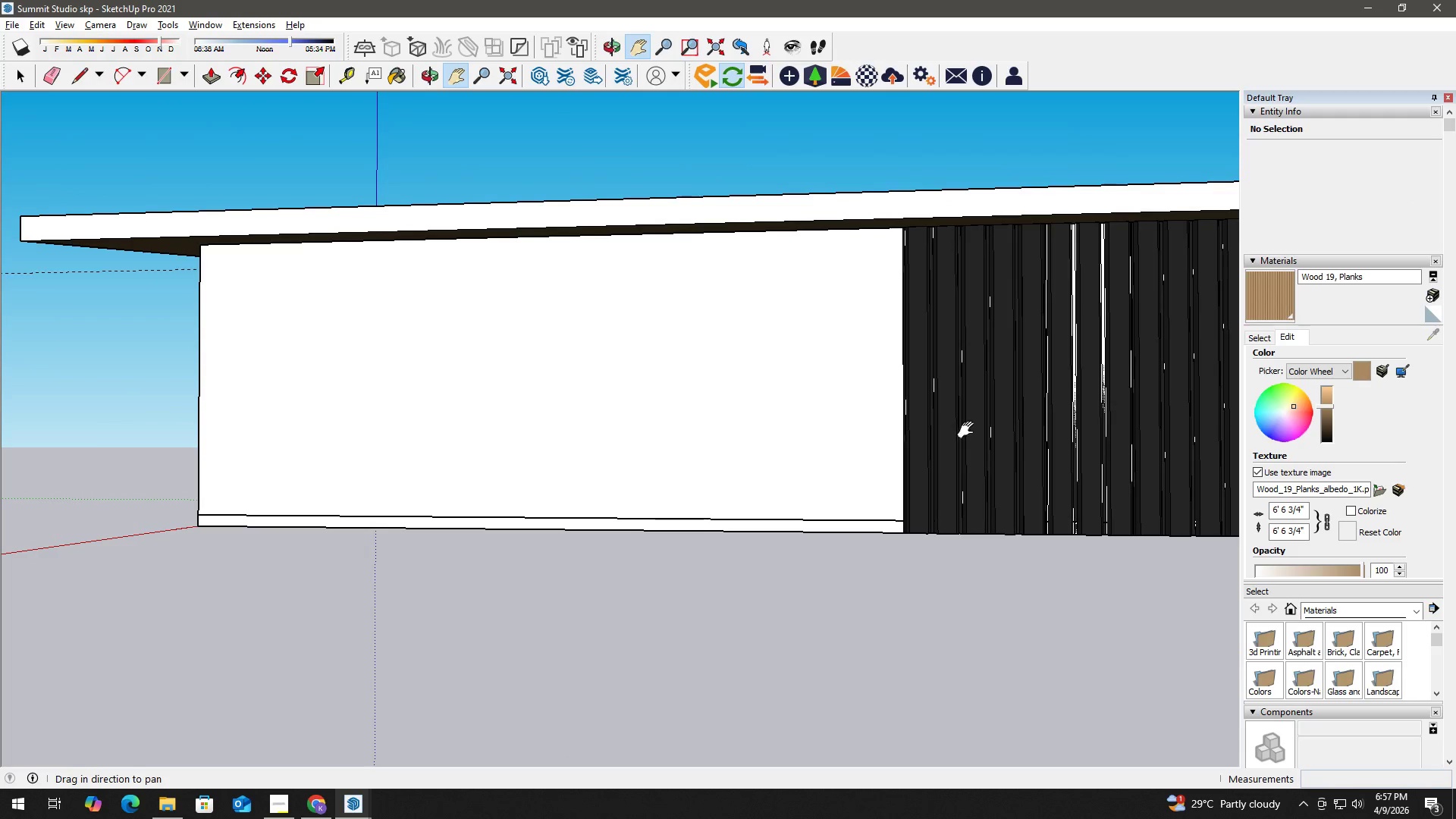 
key(Space)
 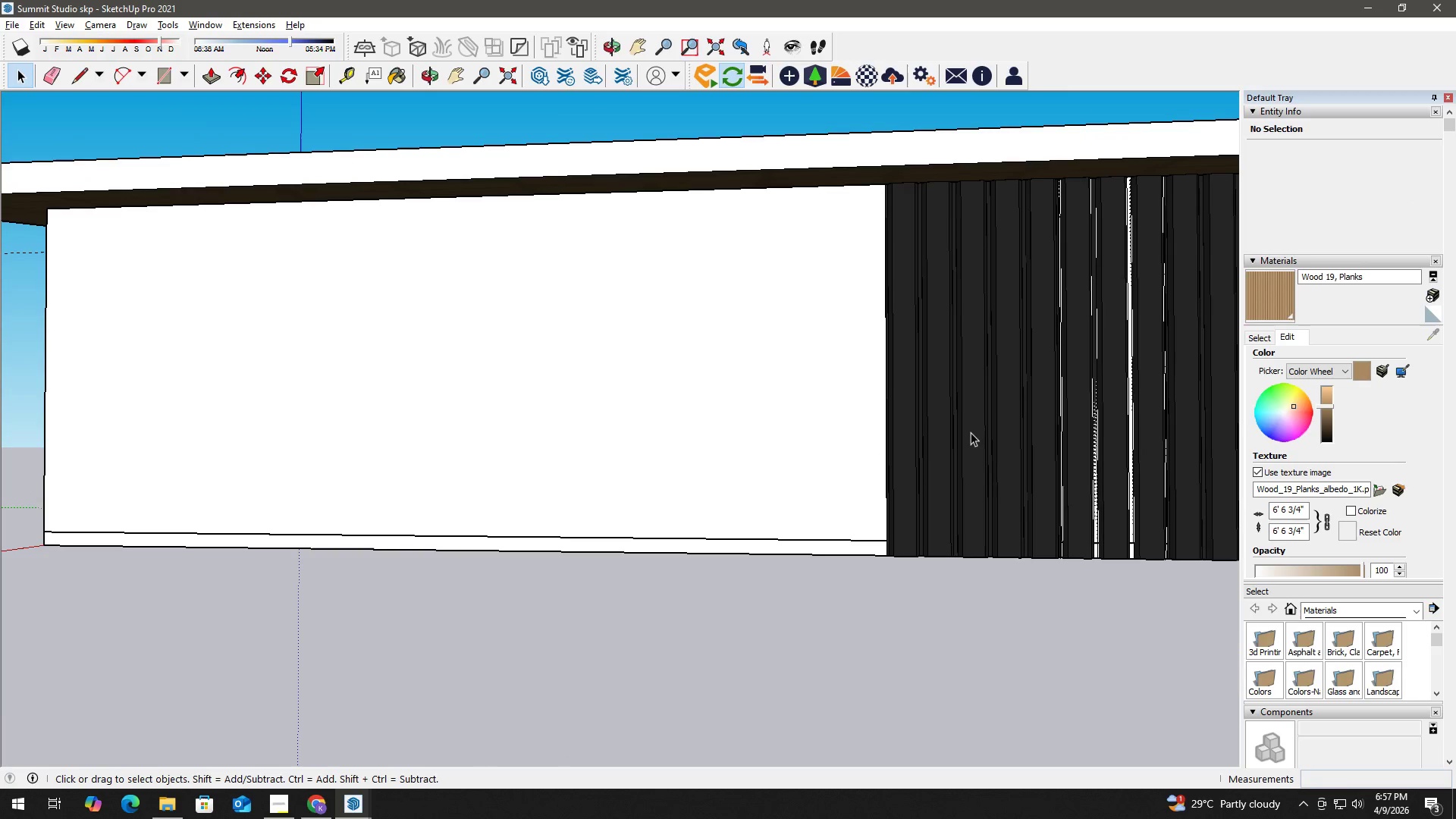 
left_click([968, 434])
 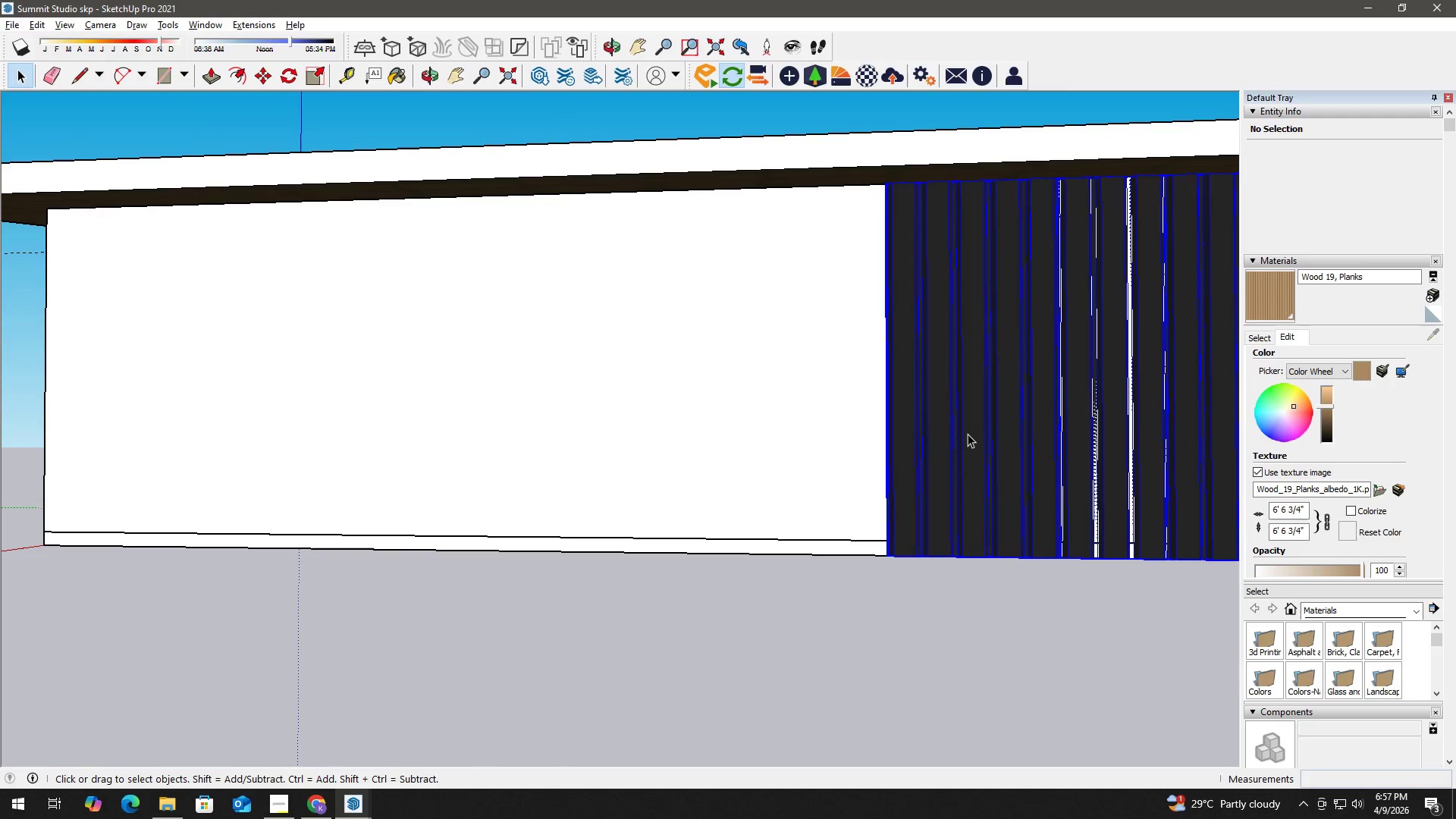 
scroll: coordinate [985, 428], scroll_direction: up, amount: 3.0
 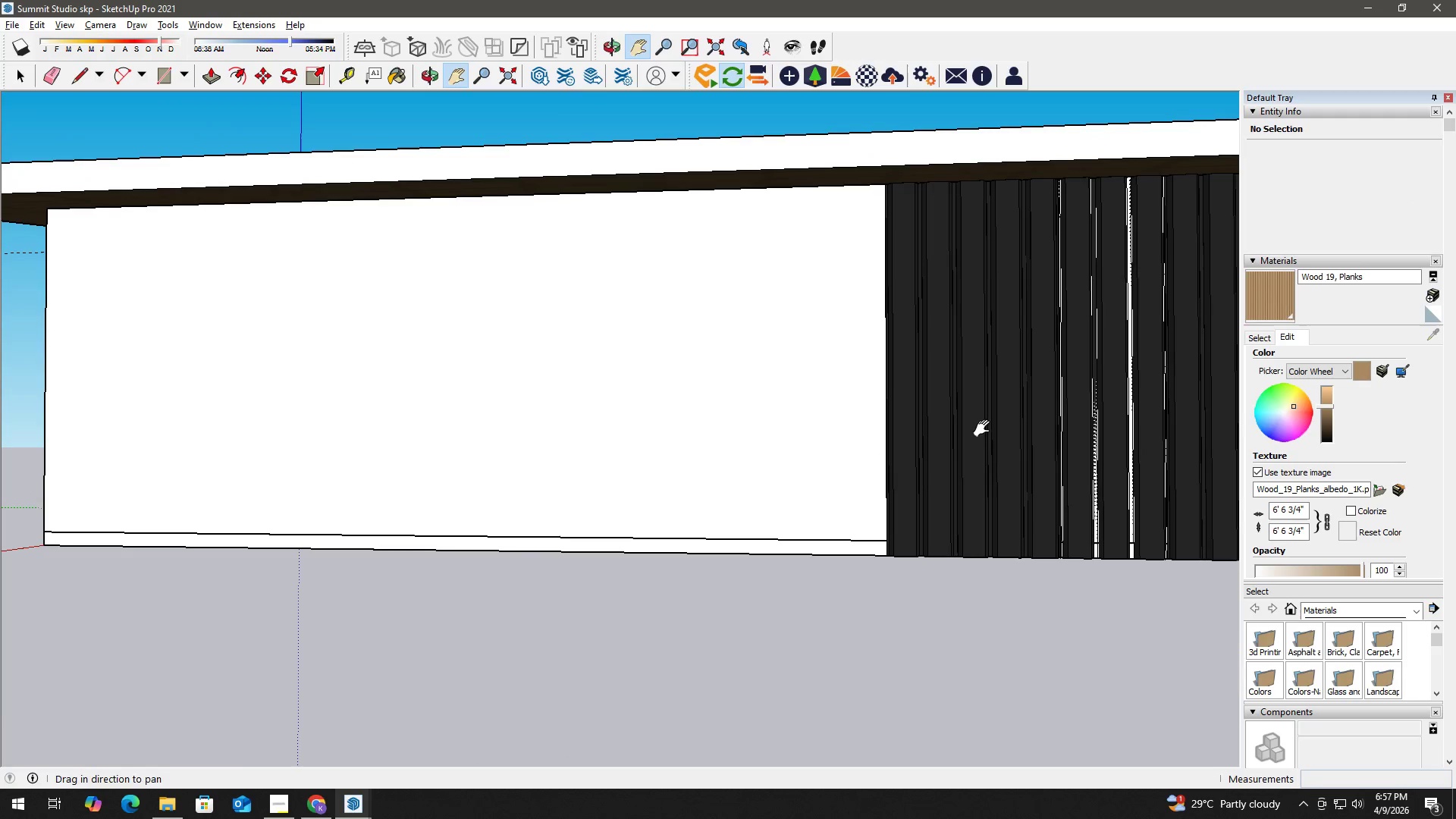 
scroll: coordinate [983, 424], scroll_direction: down, amount: 11.0
 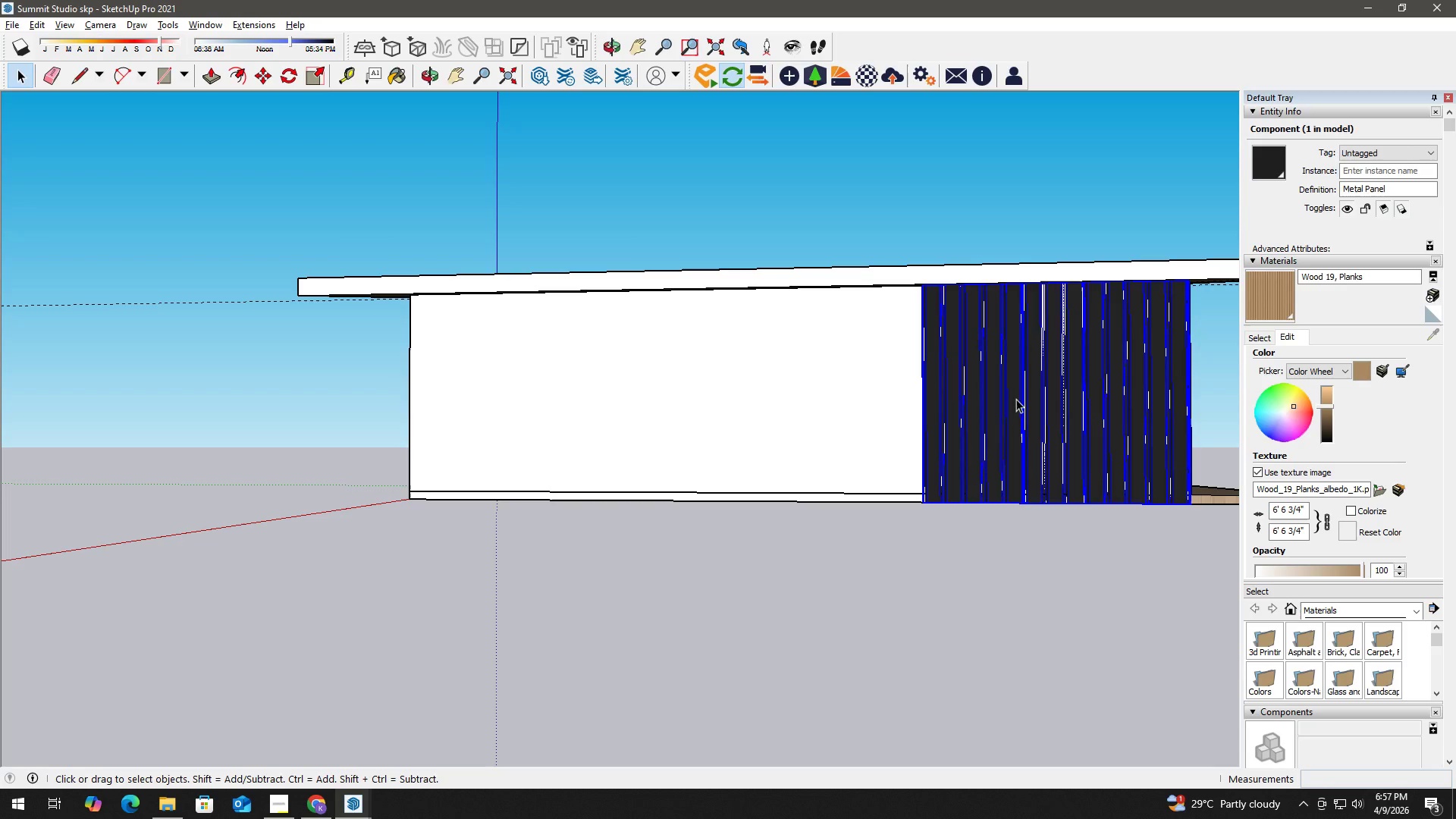 
scroll: coordinate [1012, 268], scroll_direction: up, amount: 16.0
 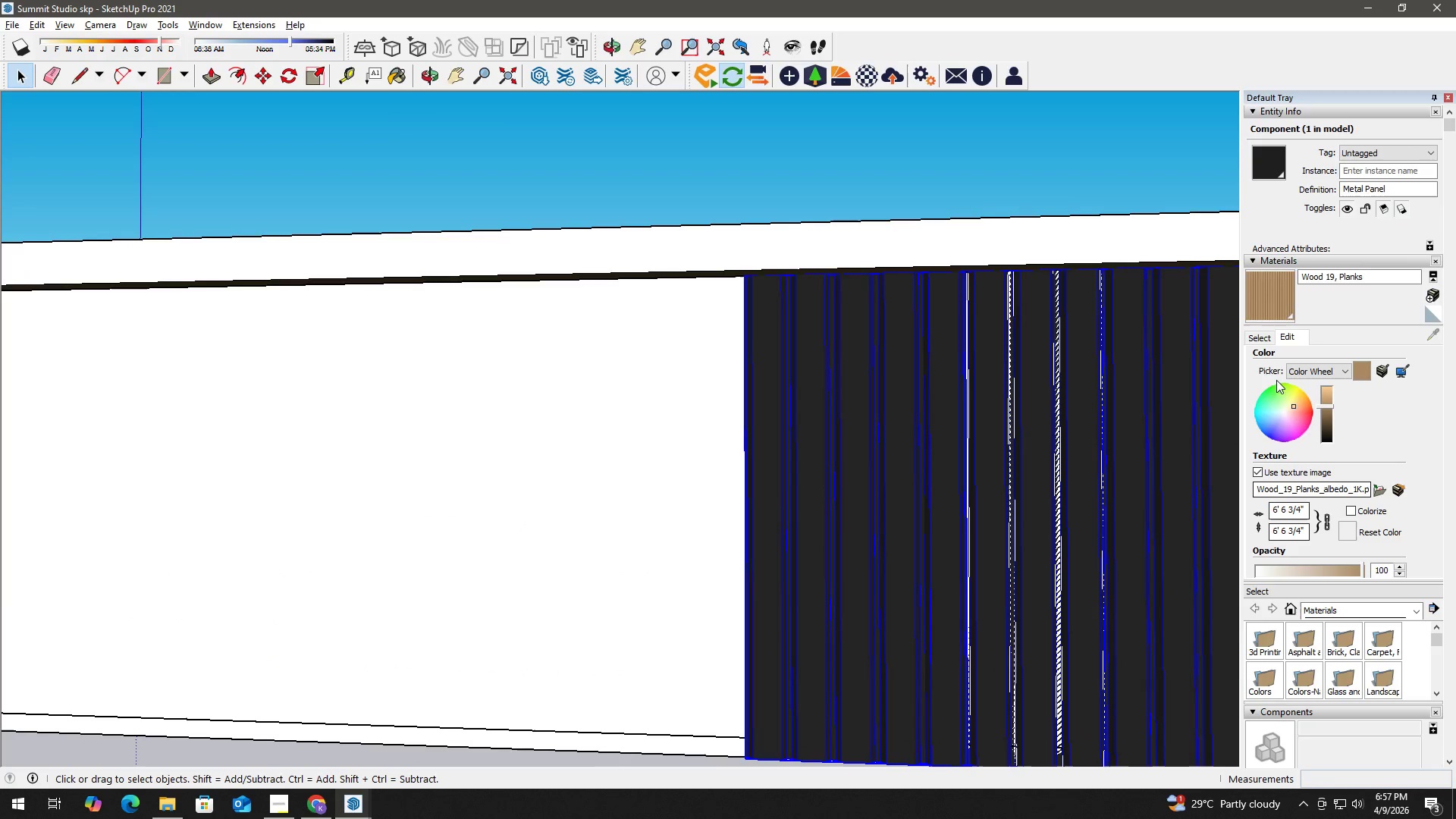 
left_click([1259, 259])
 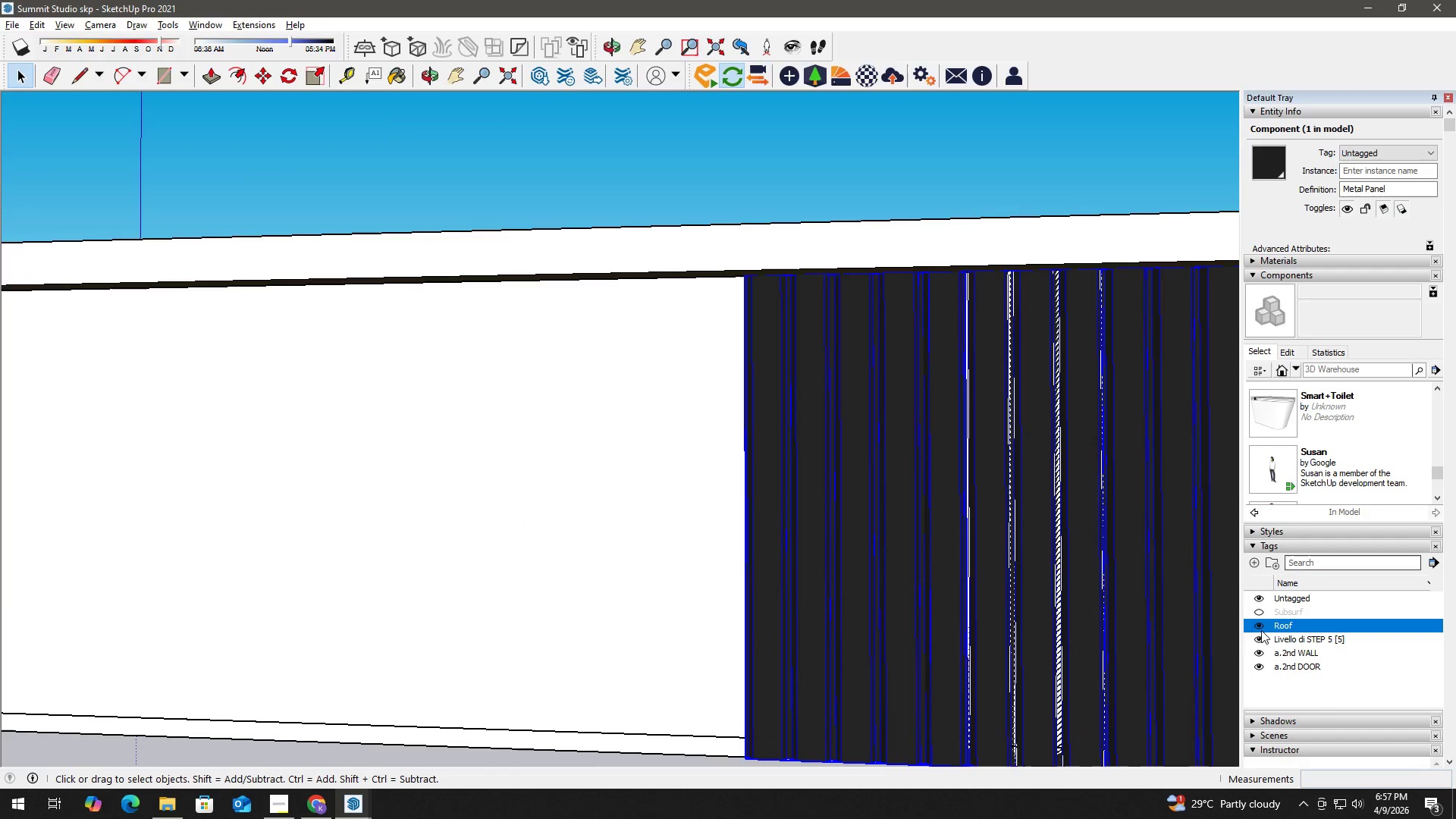 
left_click([1251, 625])
 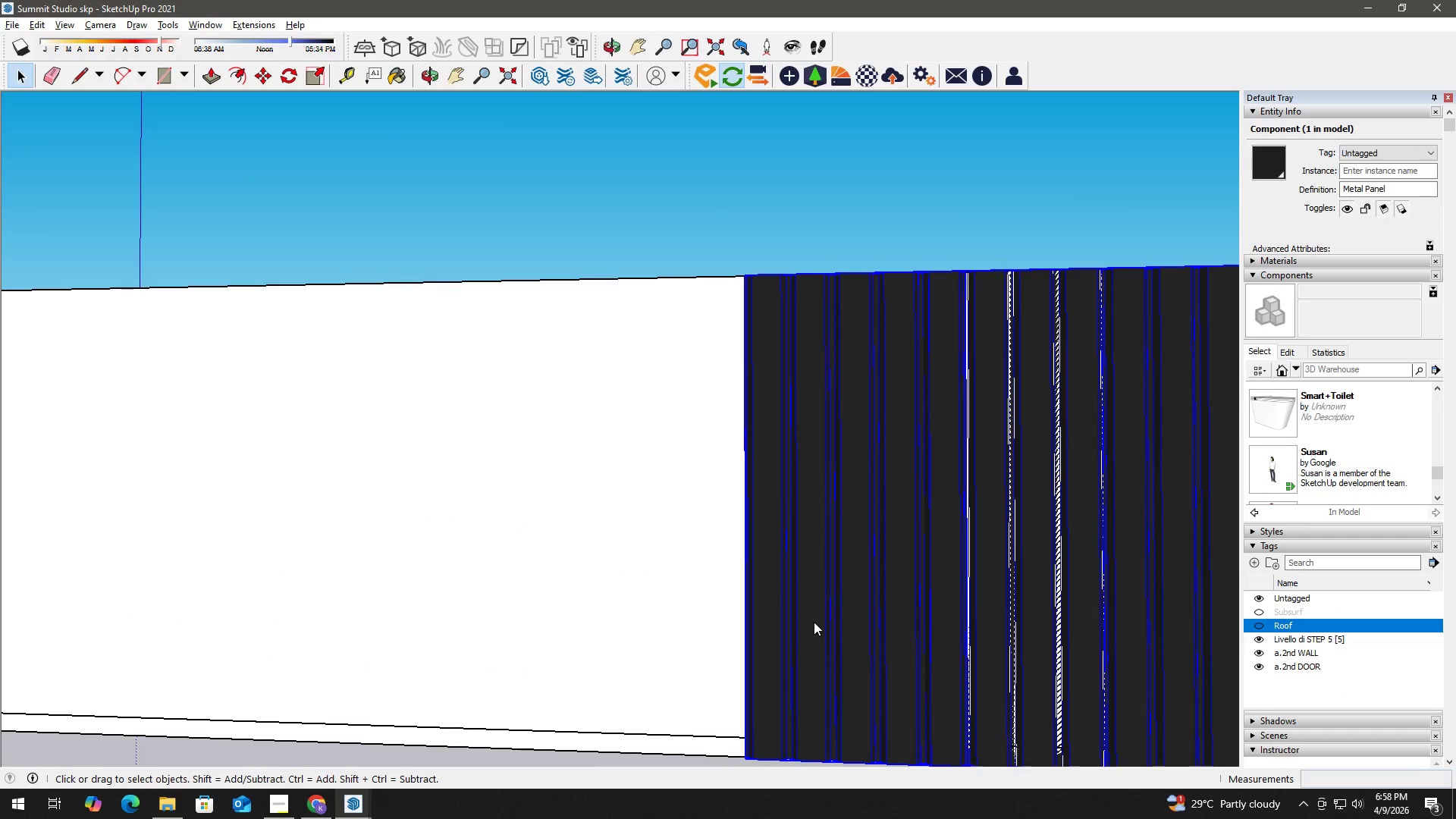 
scroll: coordinate [985, 388], scroll_direction: up, amount: 2.0
 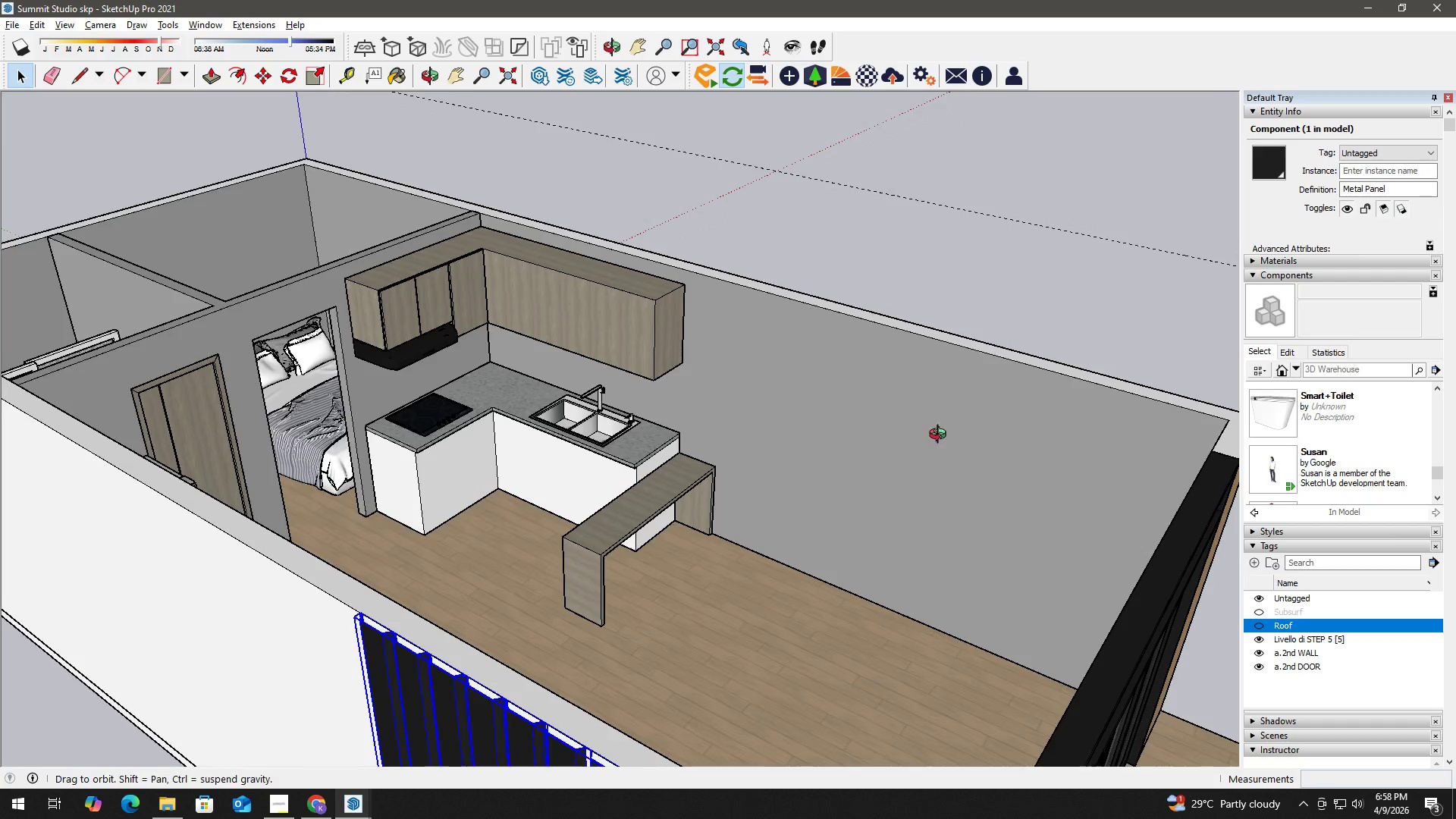 
key(H)
 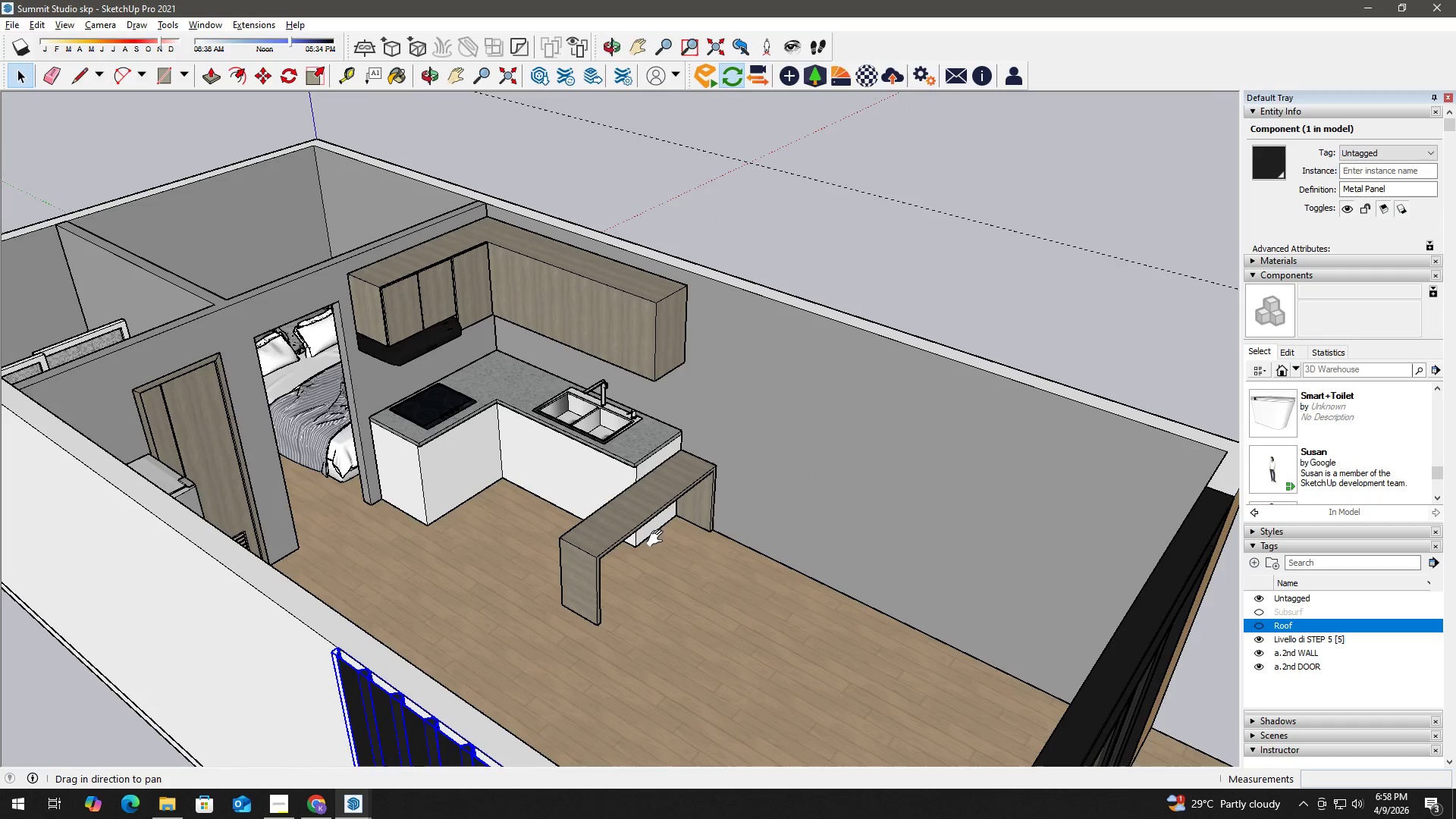 
left_click_drag(start_coordinate=[657, 540], to_coordinate=[751, 279])
 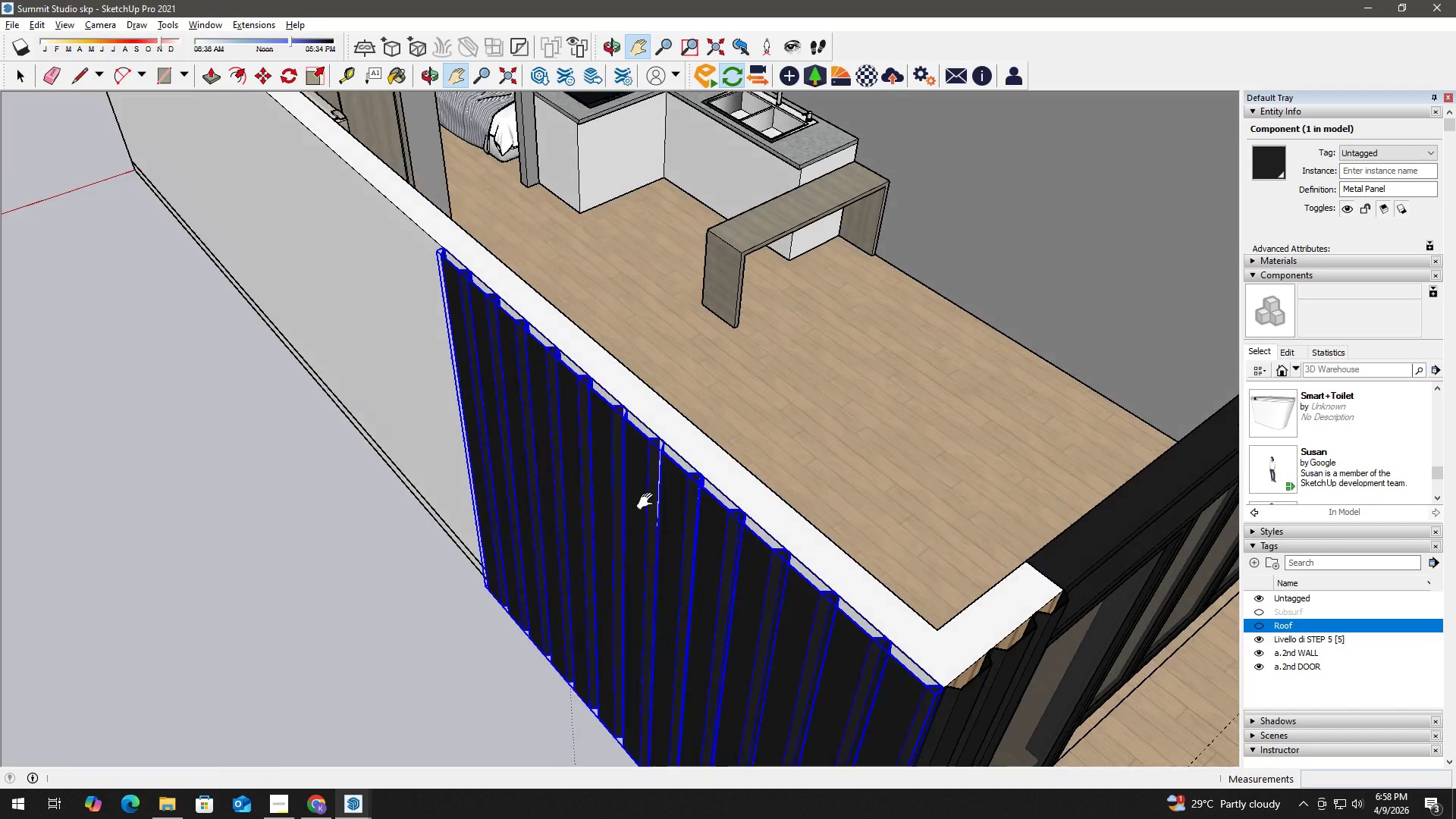 
scroll: coordinate [629, 403], scroll_direction: up, amount: 27.0
 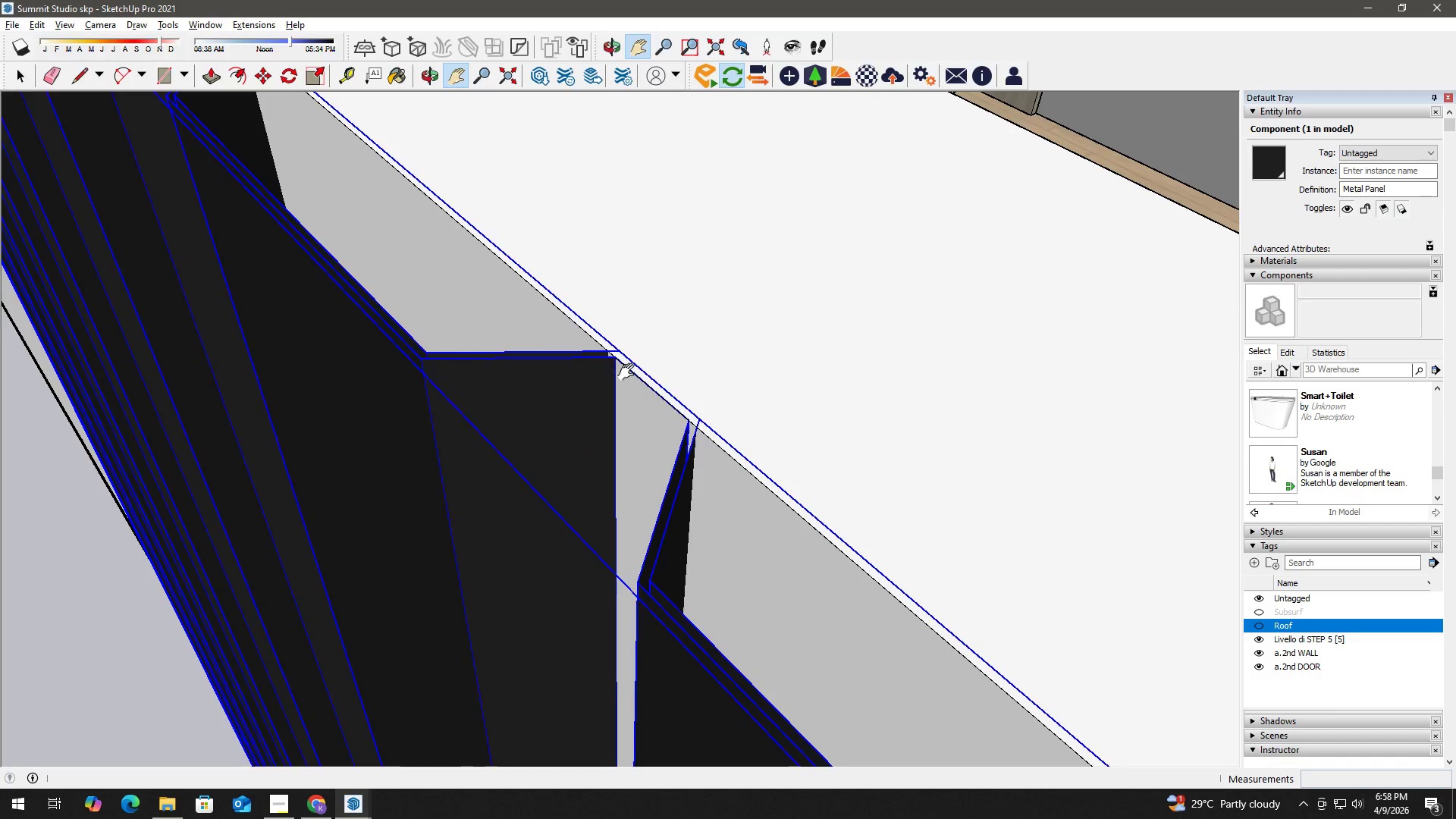 
key(Space)
 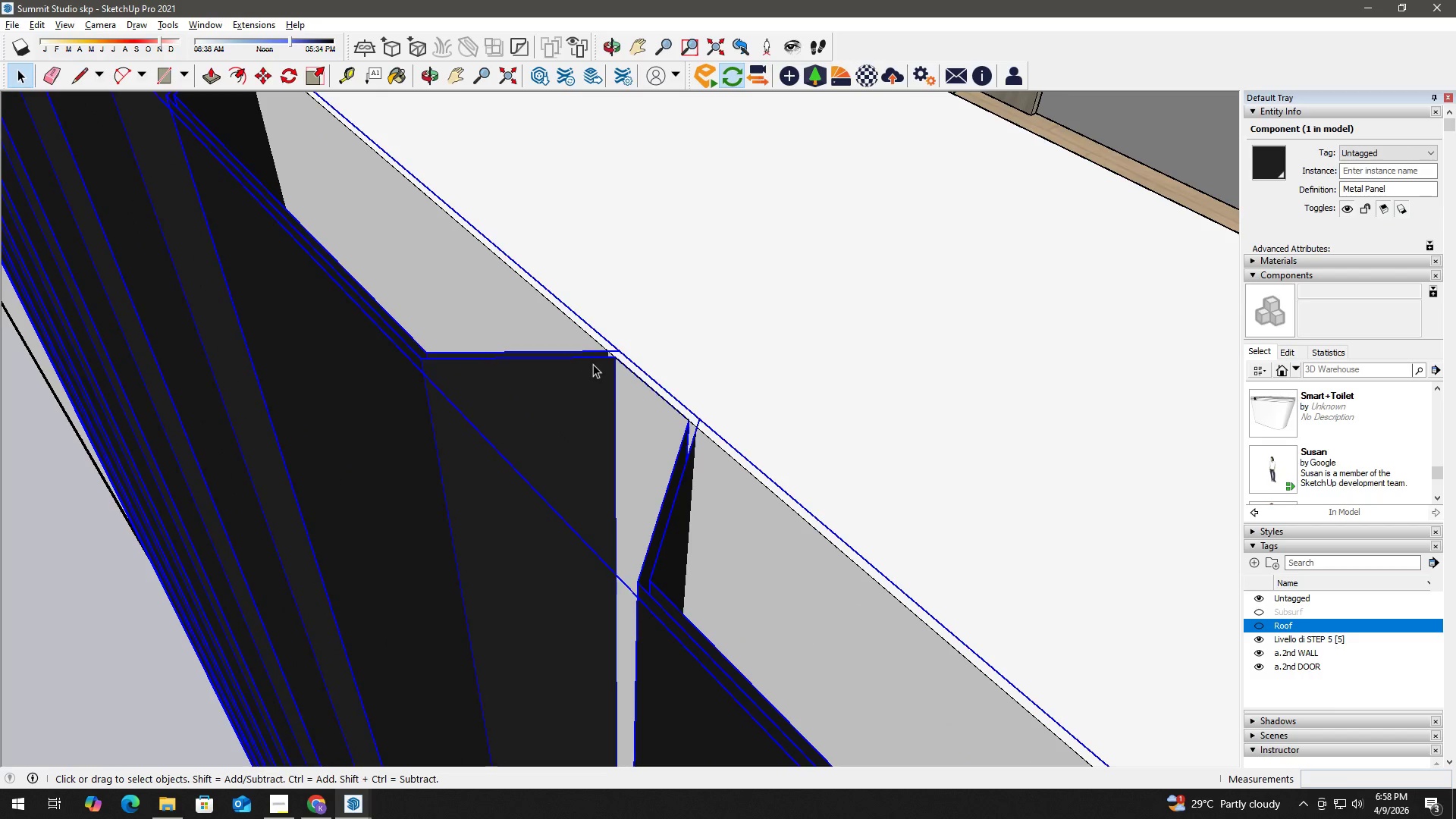 
key(M)
 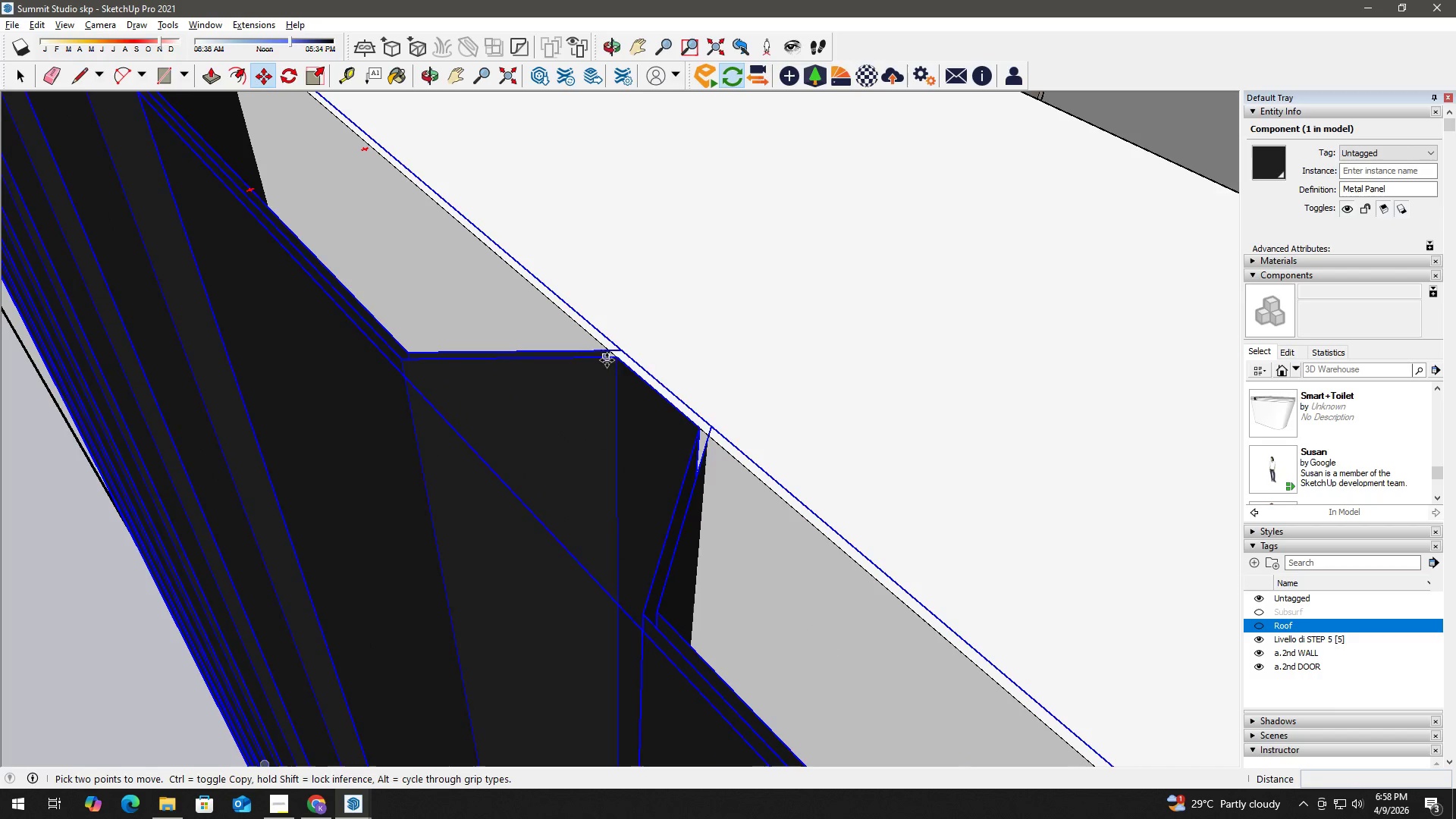 
scroll: coordinate [599, 357], scroll_direction: up, amount: 1.0
 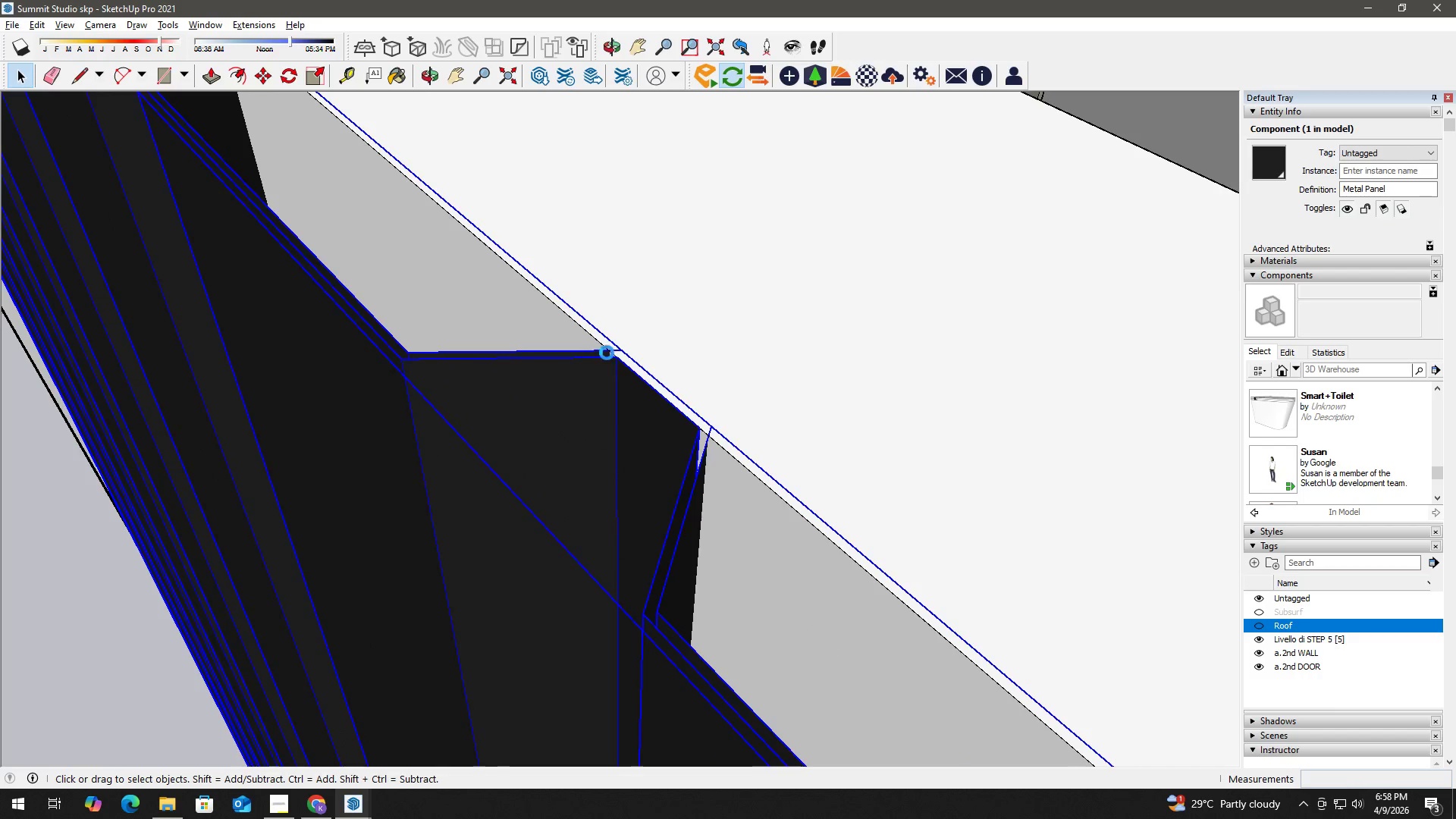 
wait(5.79)
 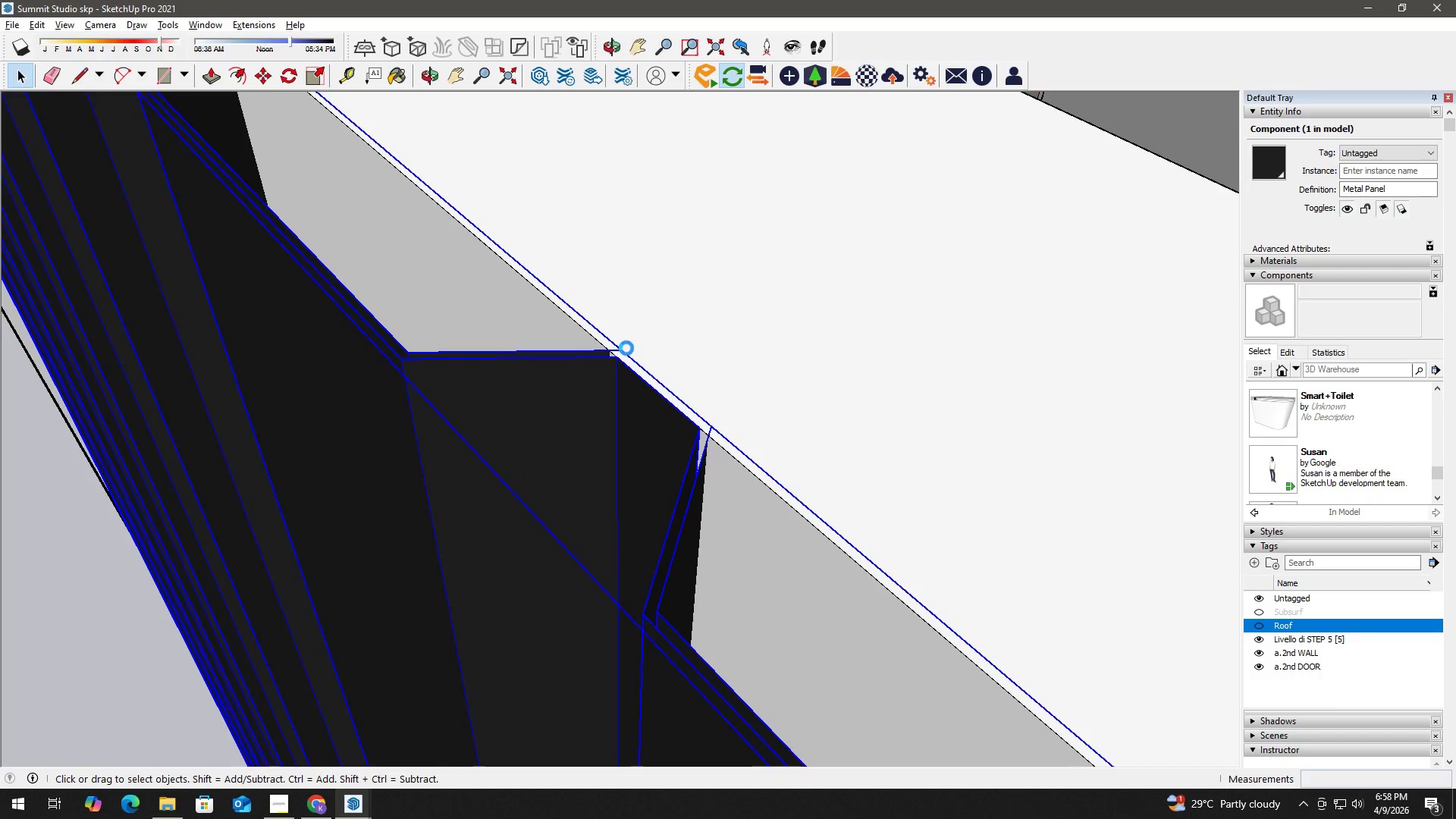 
left_click([613, 356])
 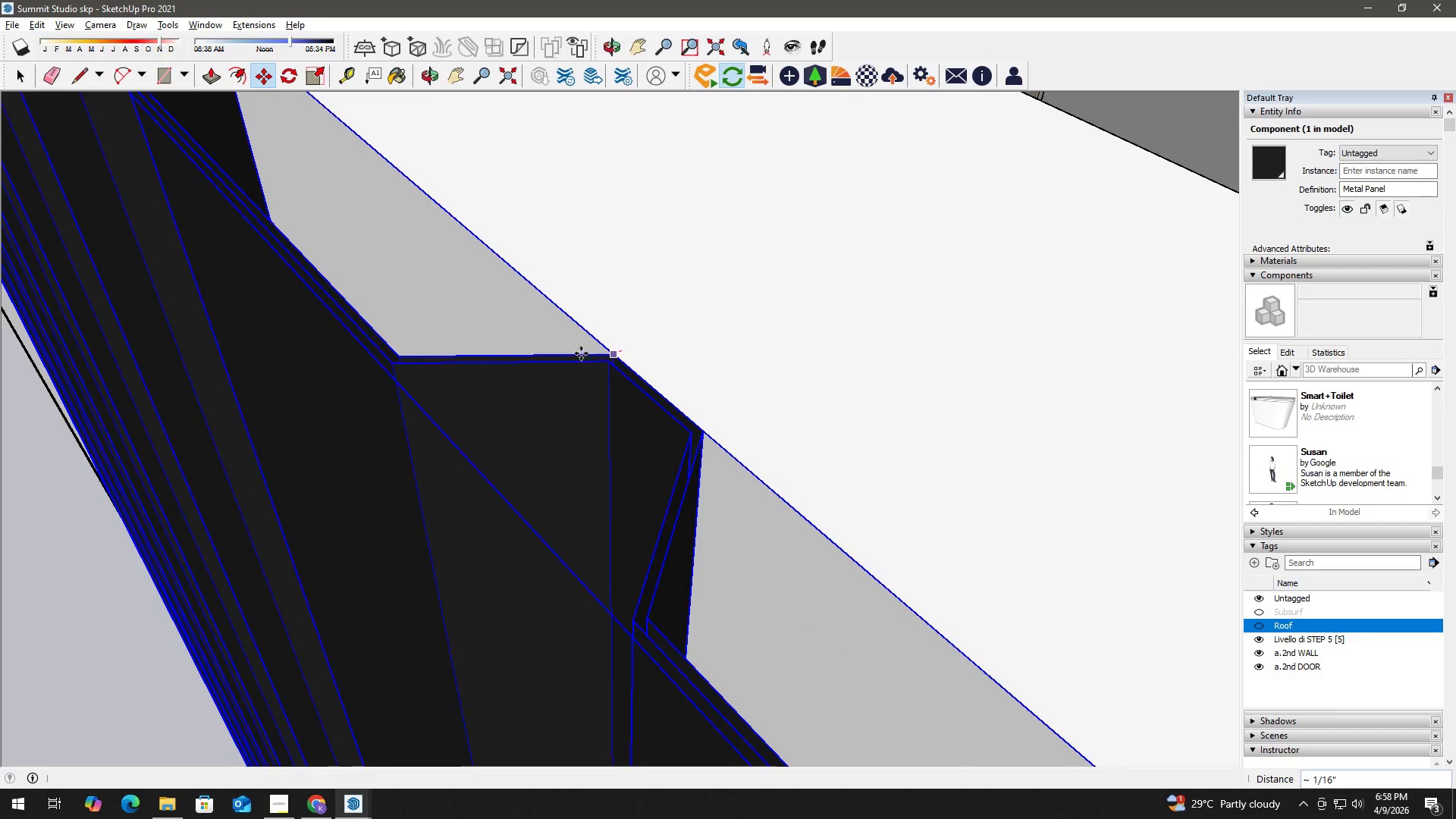 
scroll: coordinate [548, 385], scroll_direction: down, amount: 51.0
 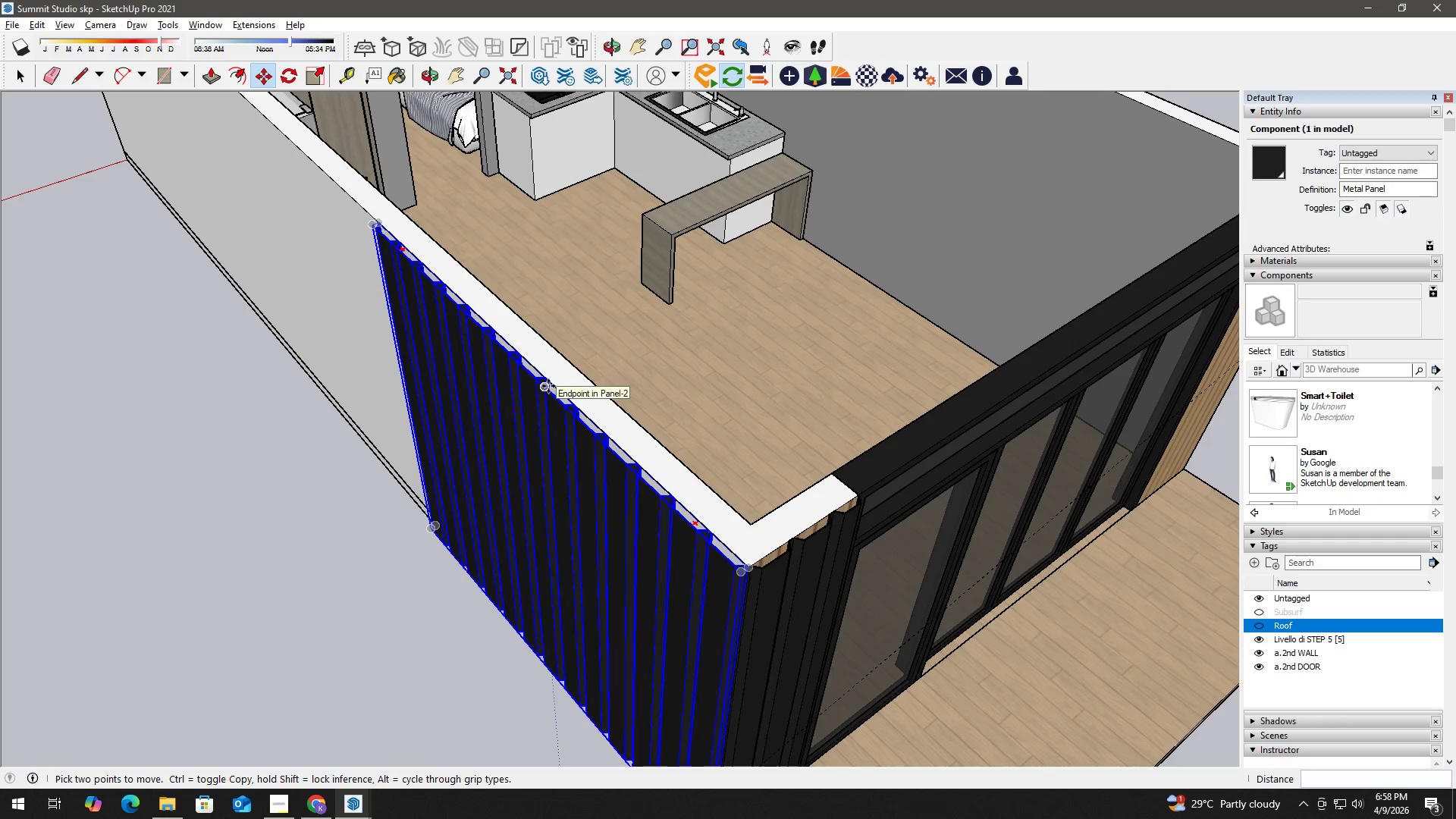 
key(Space)
 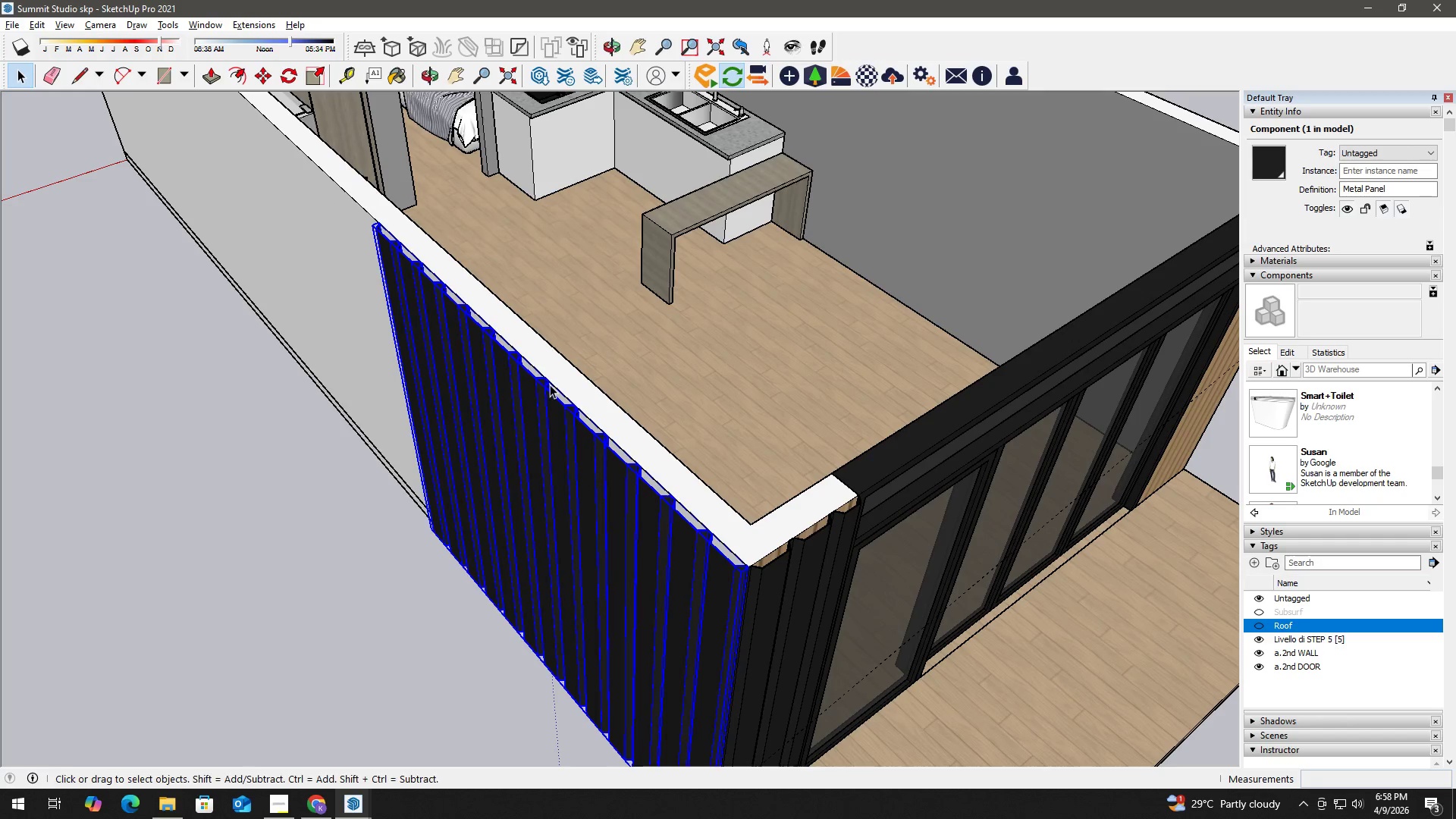 
scroll: coordinate [544, 398], scroll_direction: down, amount: 2.0
 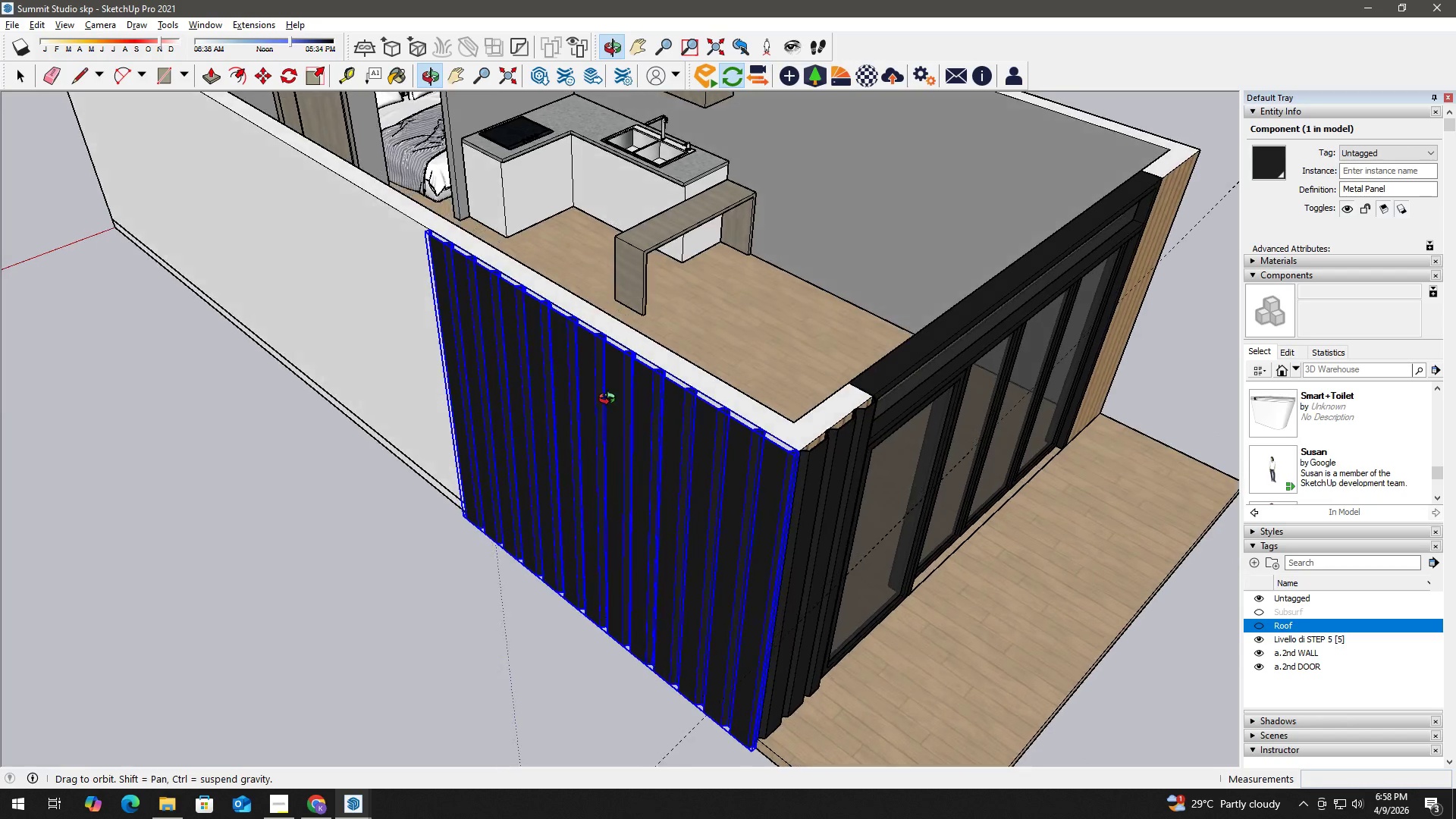 
key(Control+Z)
 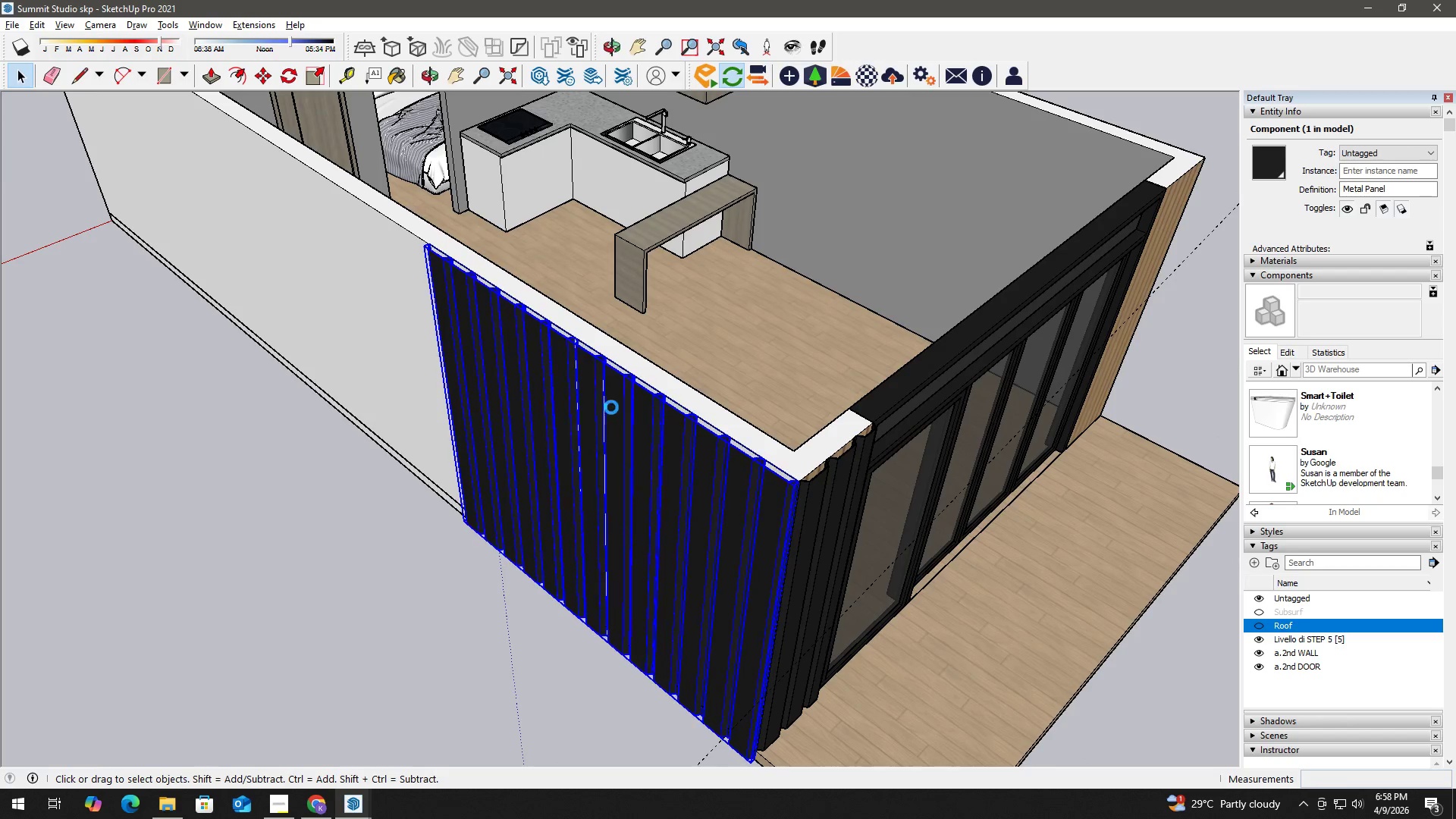 
key(Control+Z)
 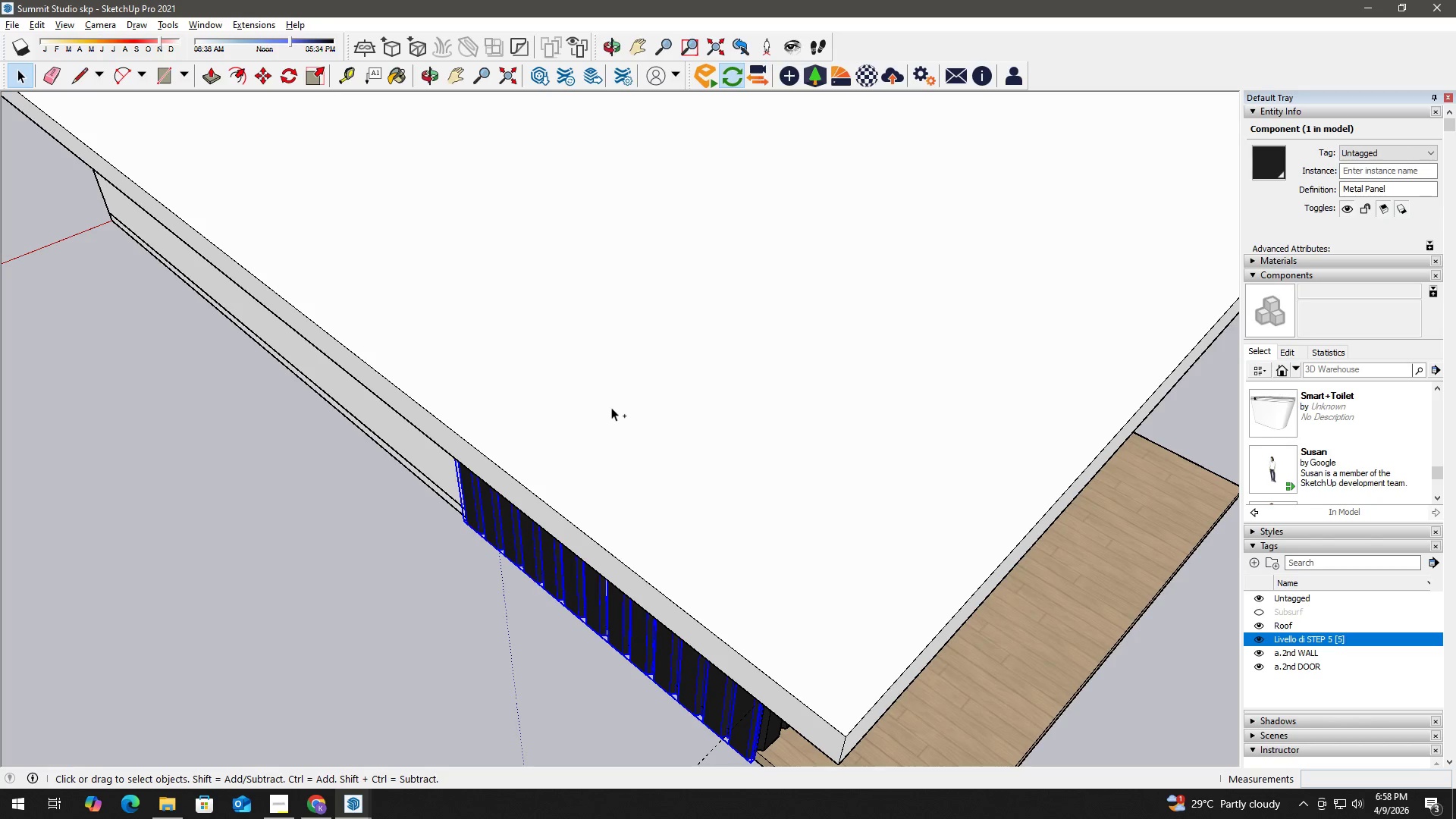 
key(Control+Z)
 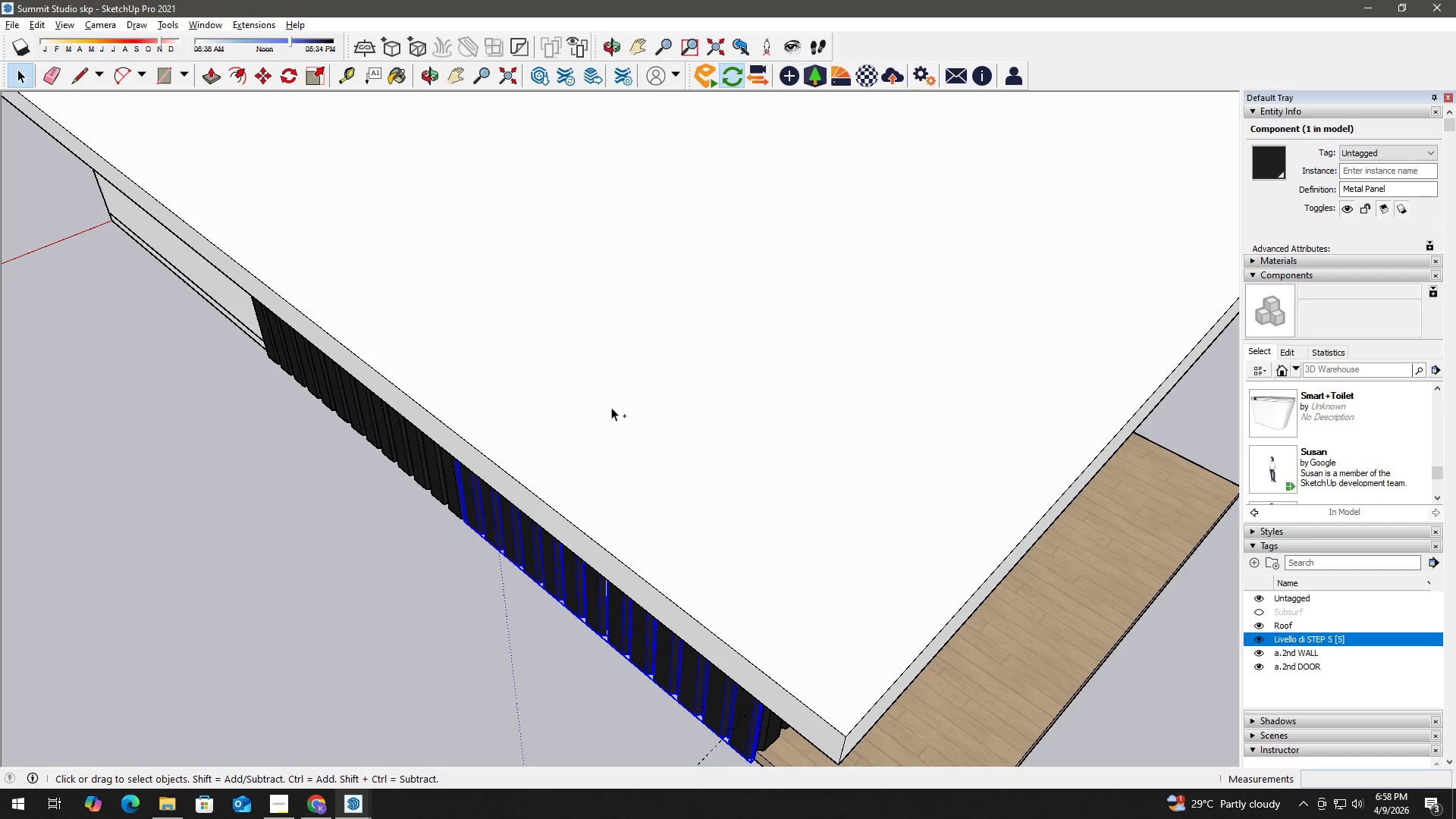 
key(Control+Z)
 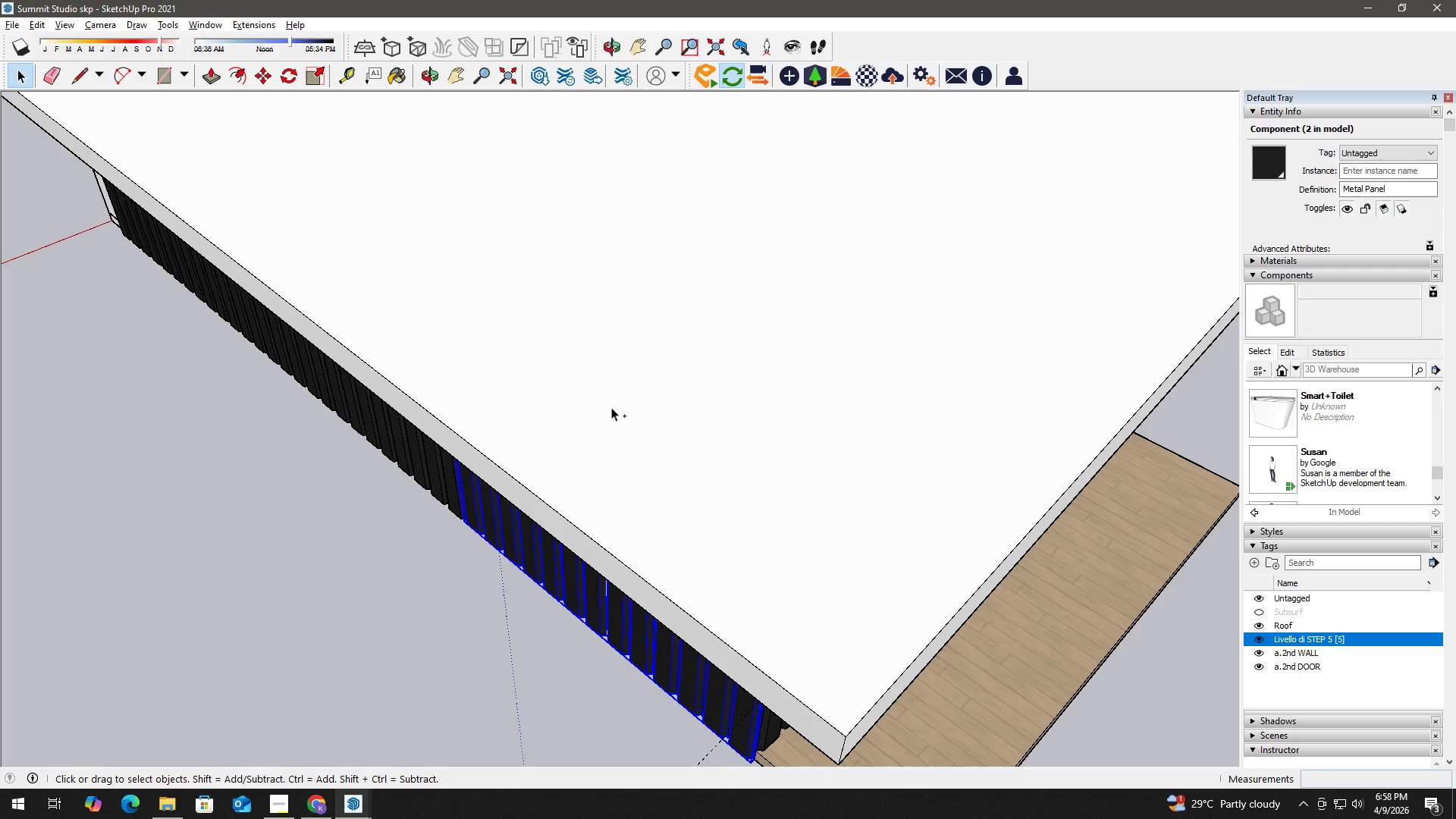 
key(Control+Z)
 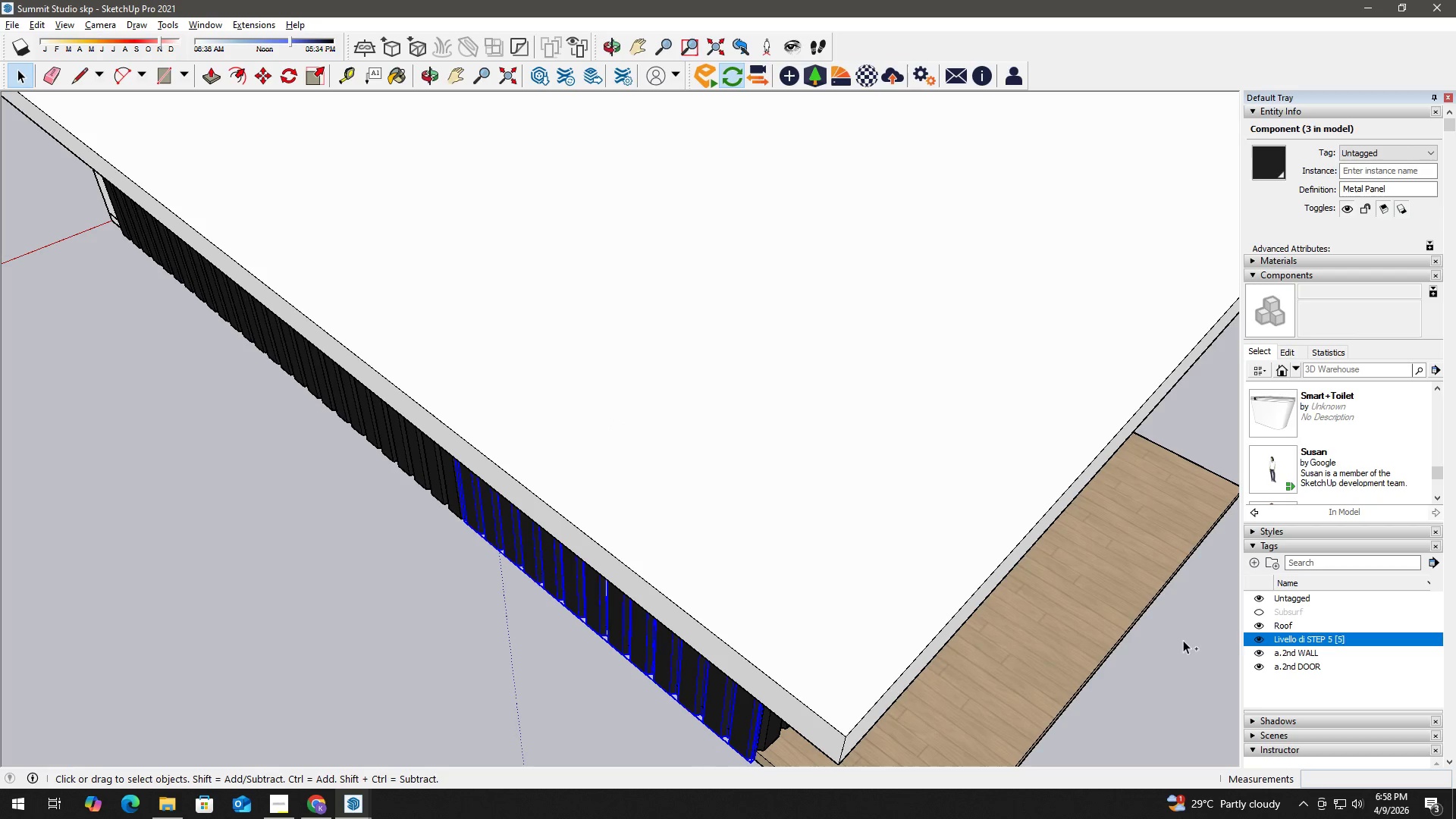 
left_click([1261, 627])
 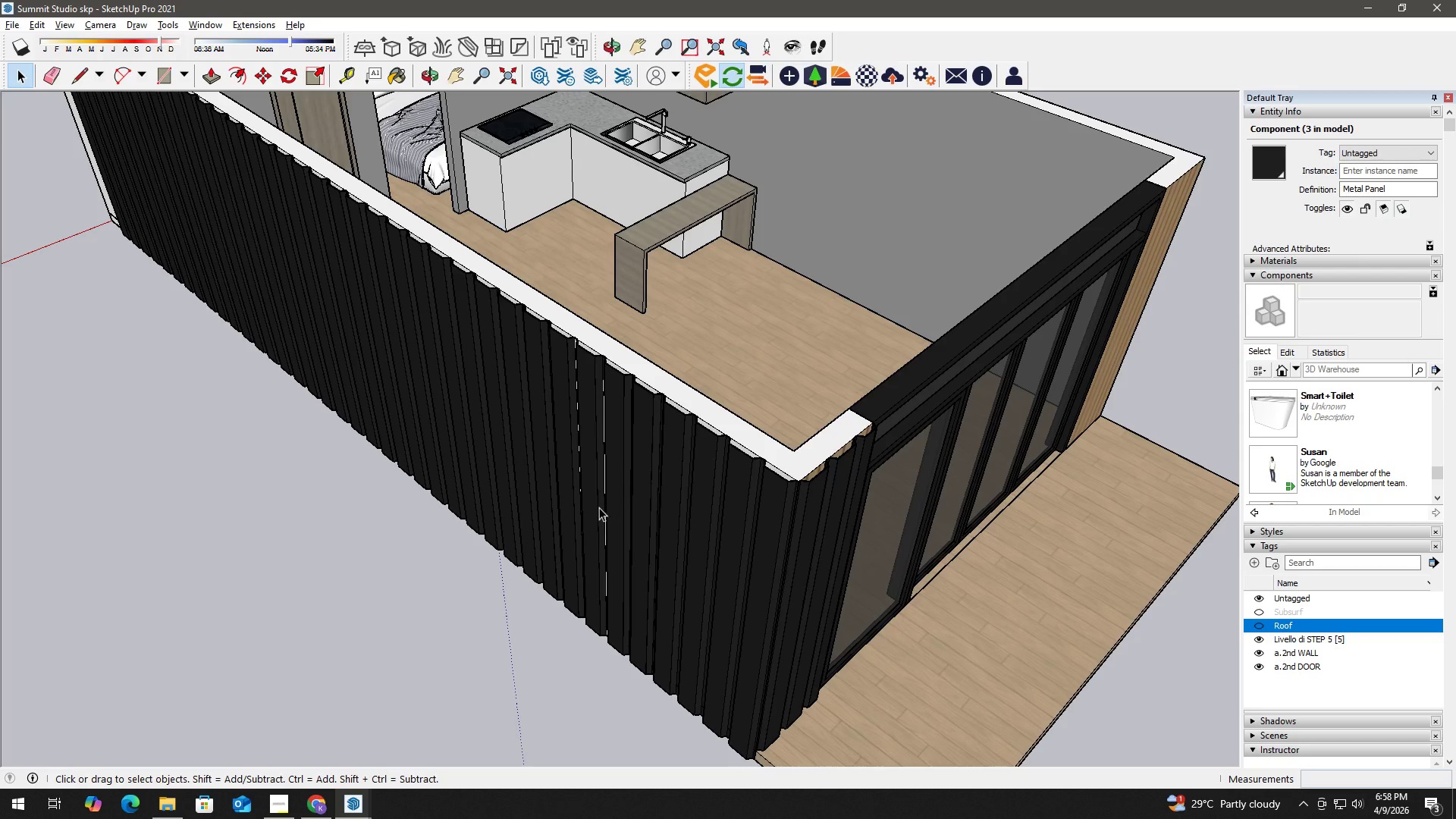 
hold_key(key=ControlLeft, duration=1.5)
left_click([639, 526])
 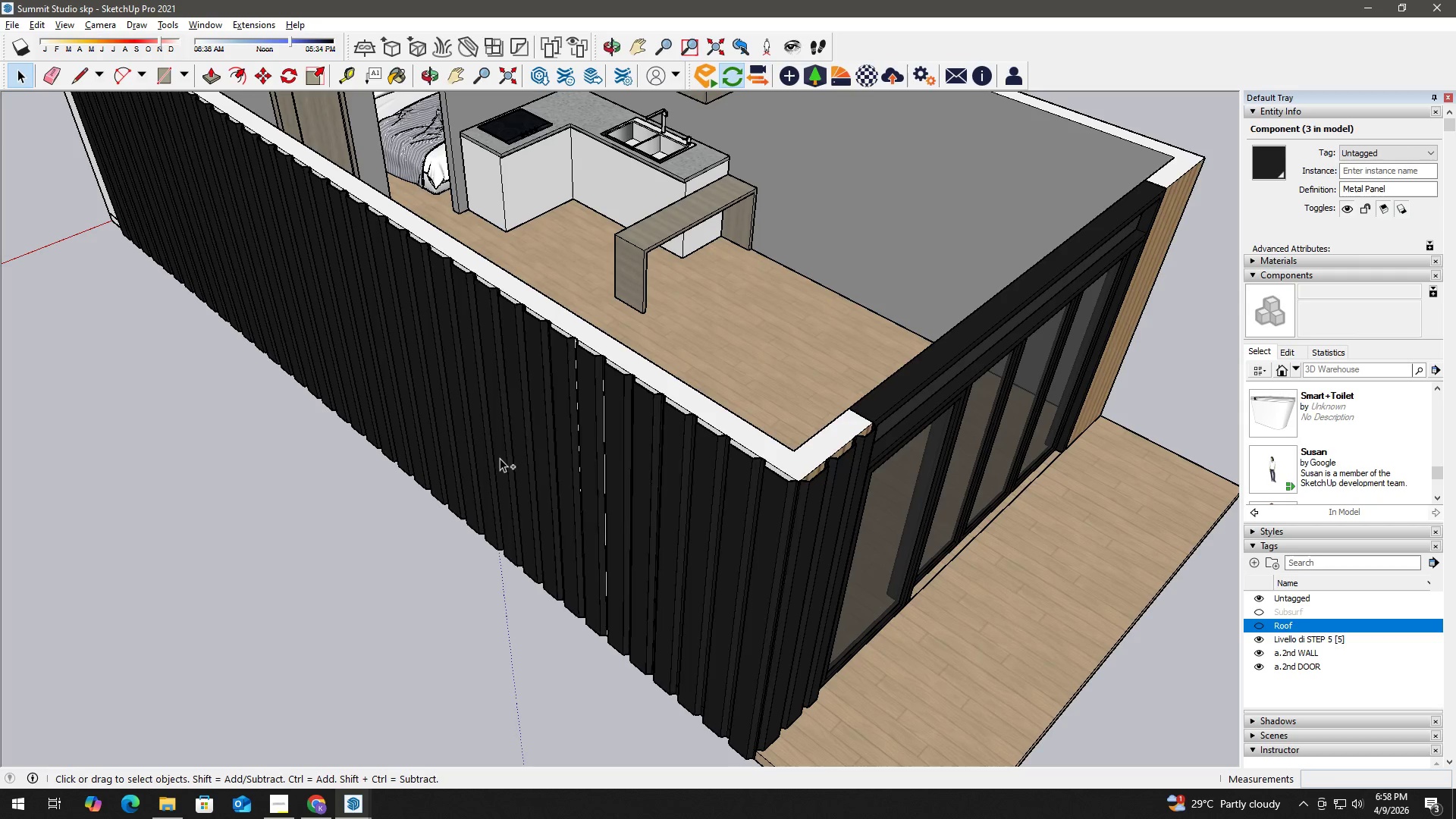 
double_click([500, 458])
 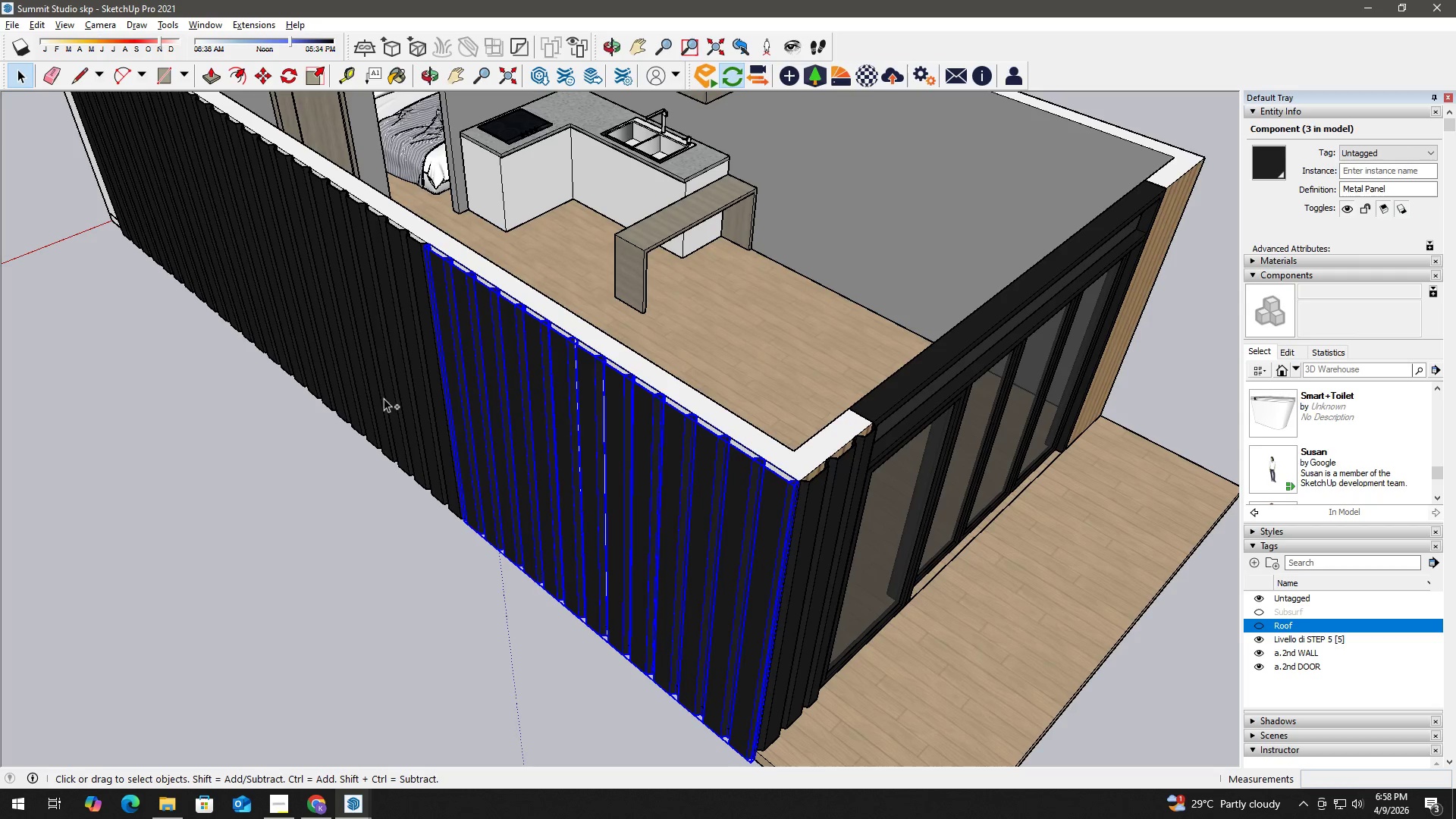 
left_click([355, 366])
 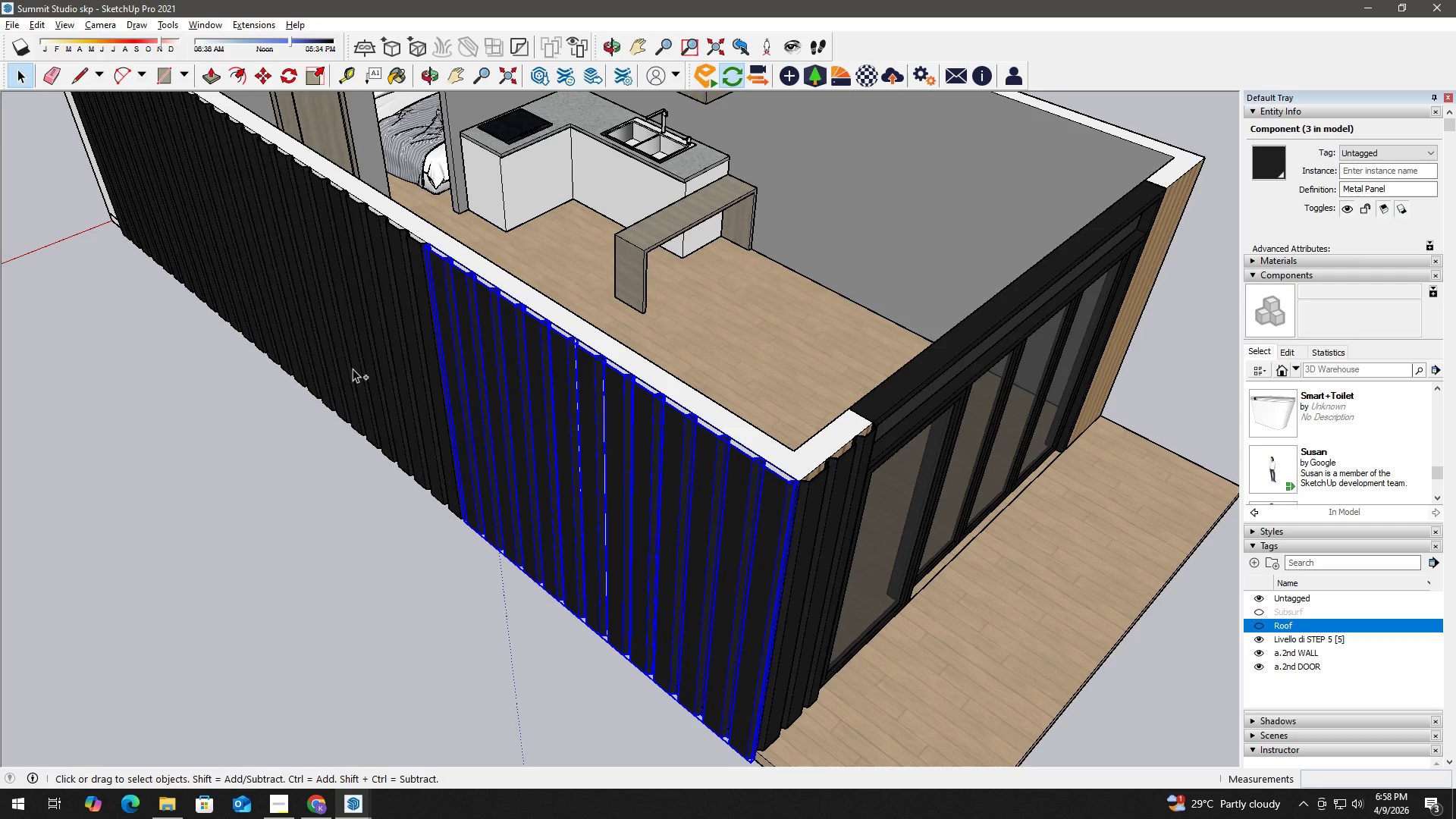 
hold_key(key=ControlLeft, duration=0.69)
left_click([206, 234])
 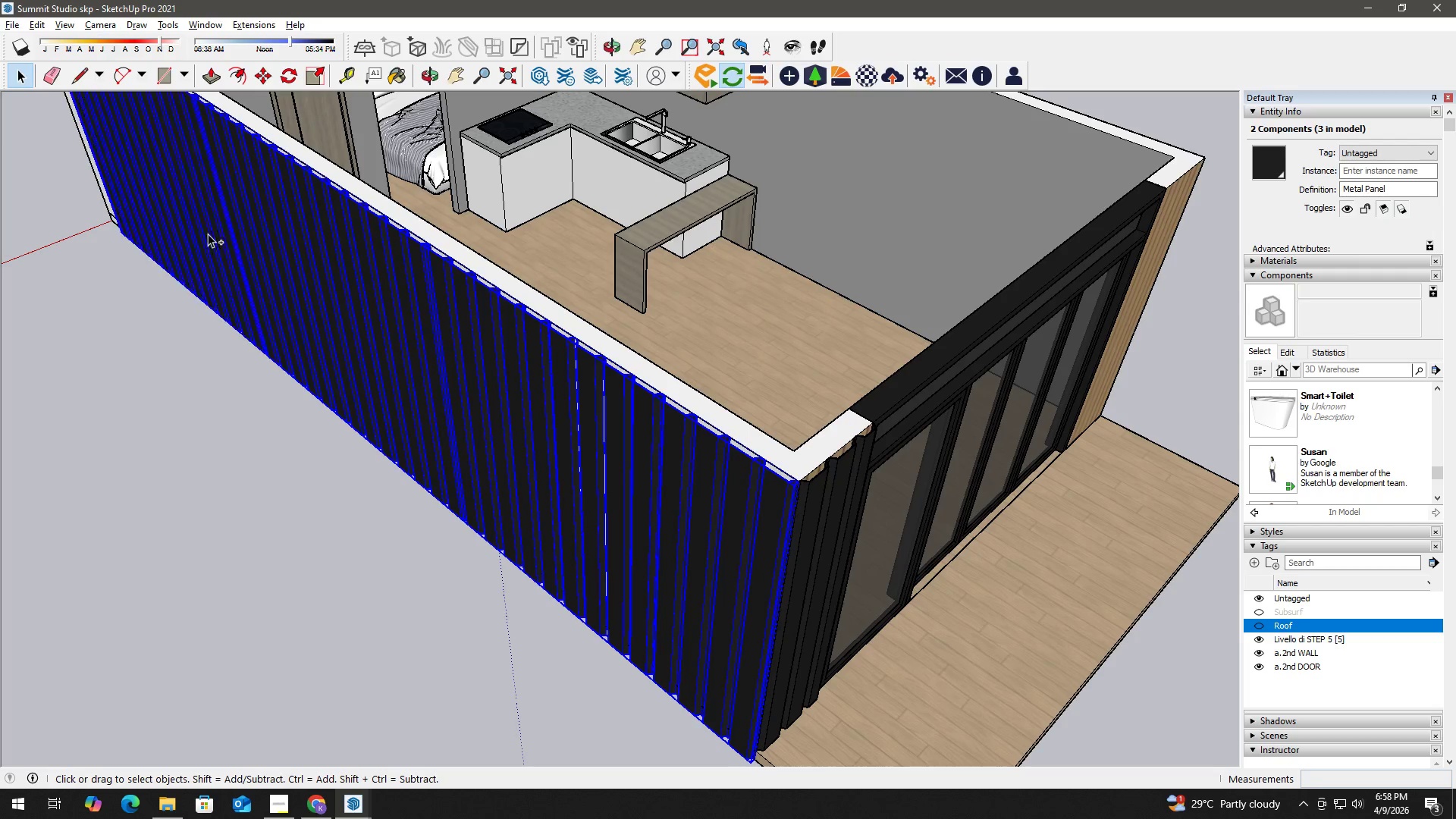 
hold_key(key=ControlLeft, duration=28.42)
scroll: coordinate [707, 431], scroll_direction: up, amount: 28.0
 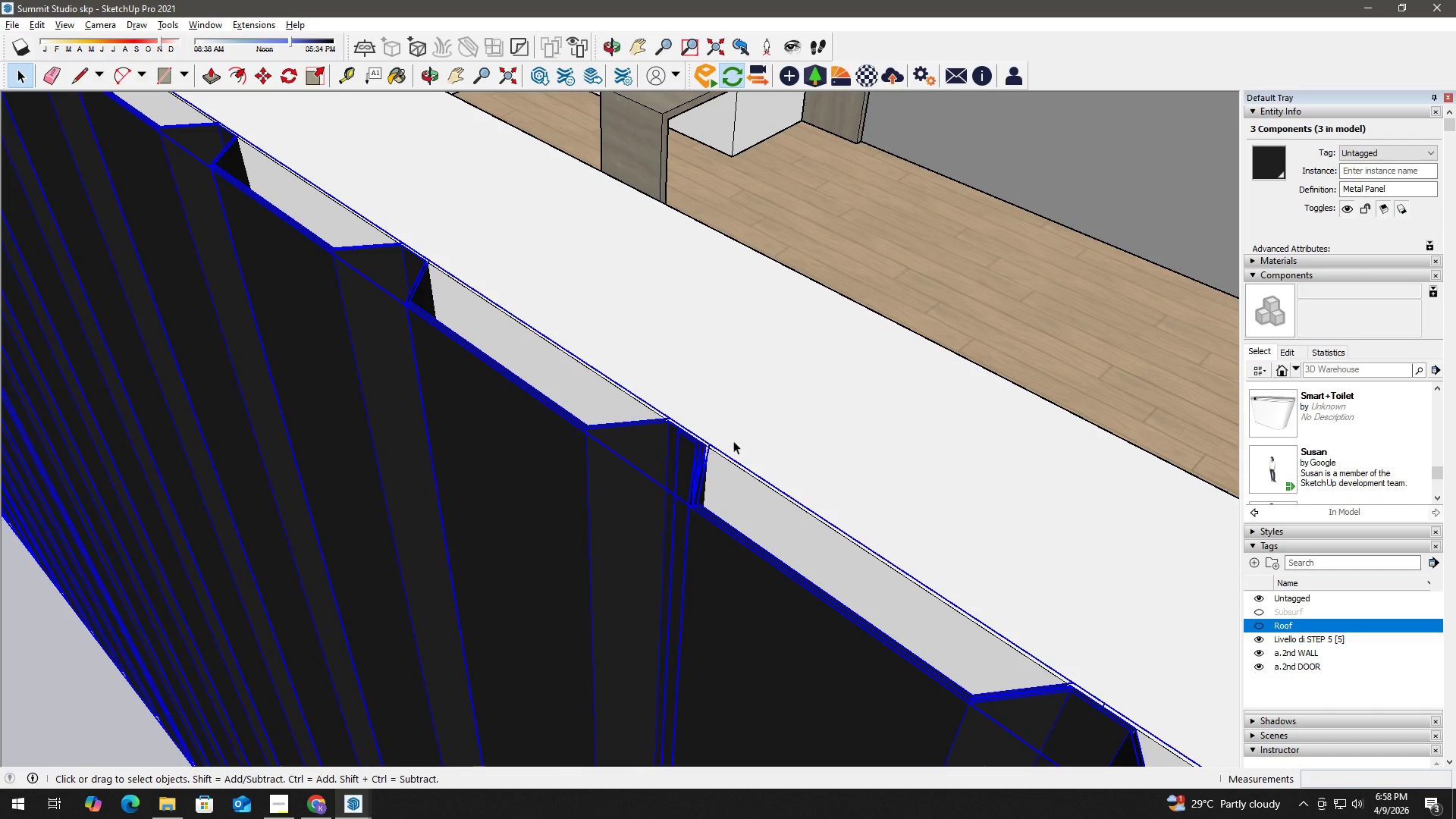 
type(hn)
 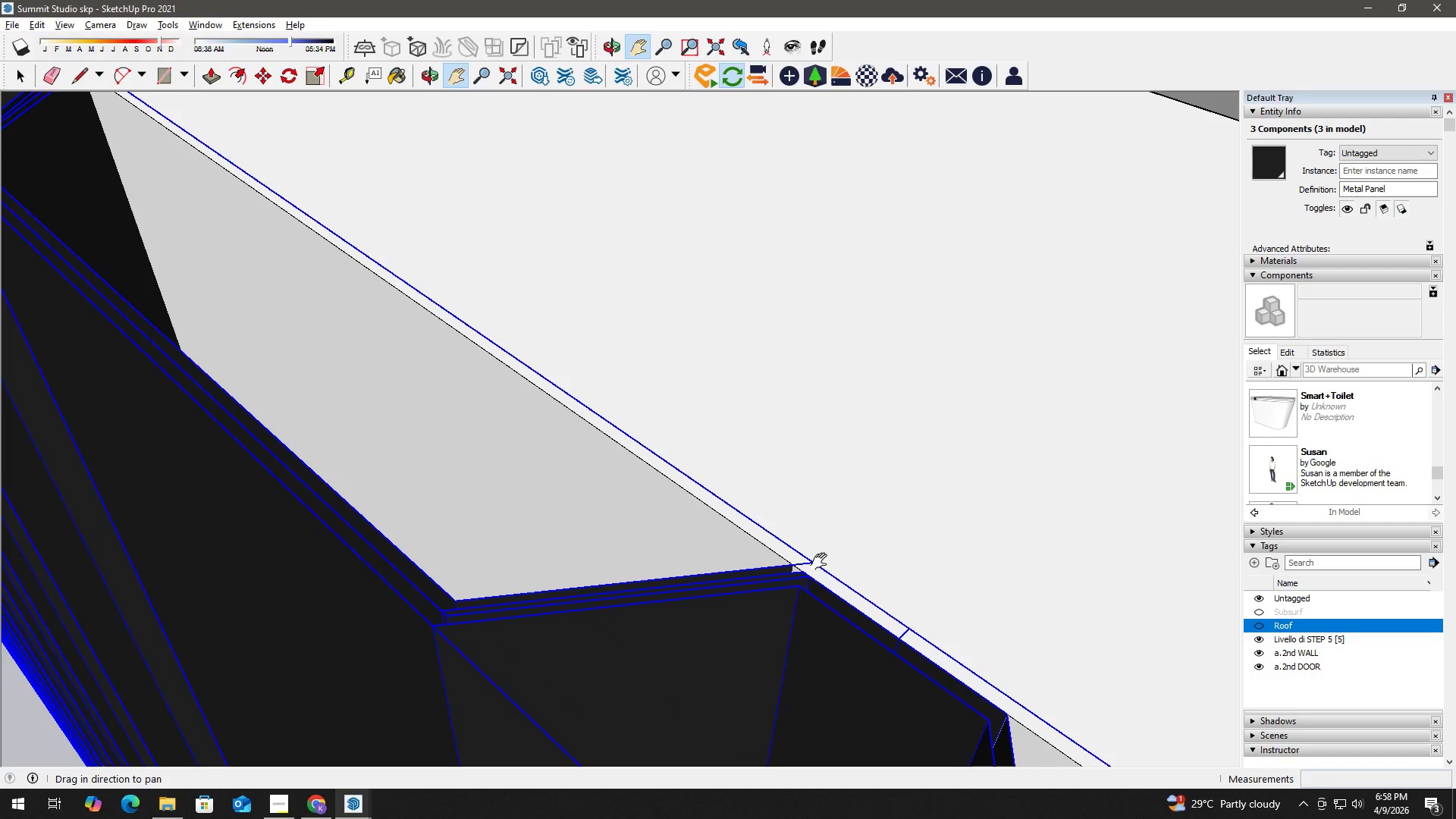 
left_click_drag(start_coordinate=[942, 529], to_coordinate=[734, 458])
 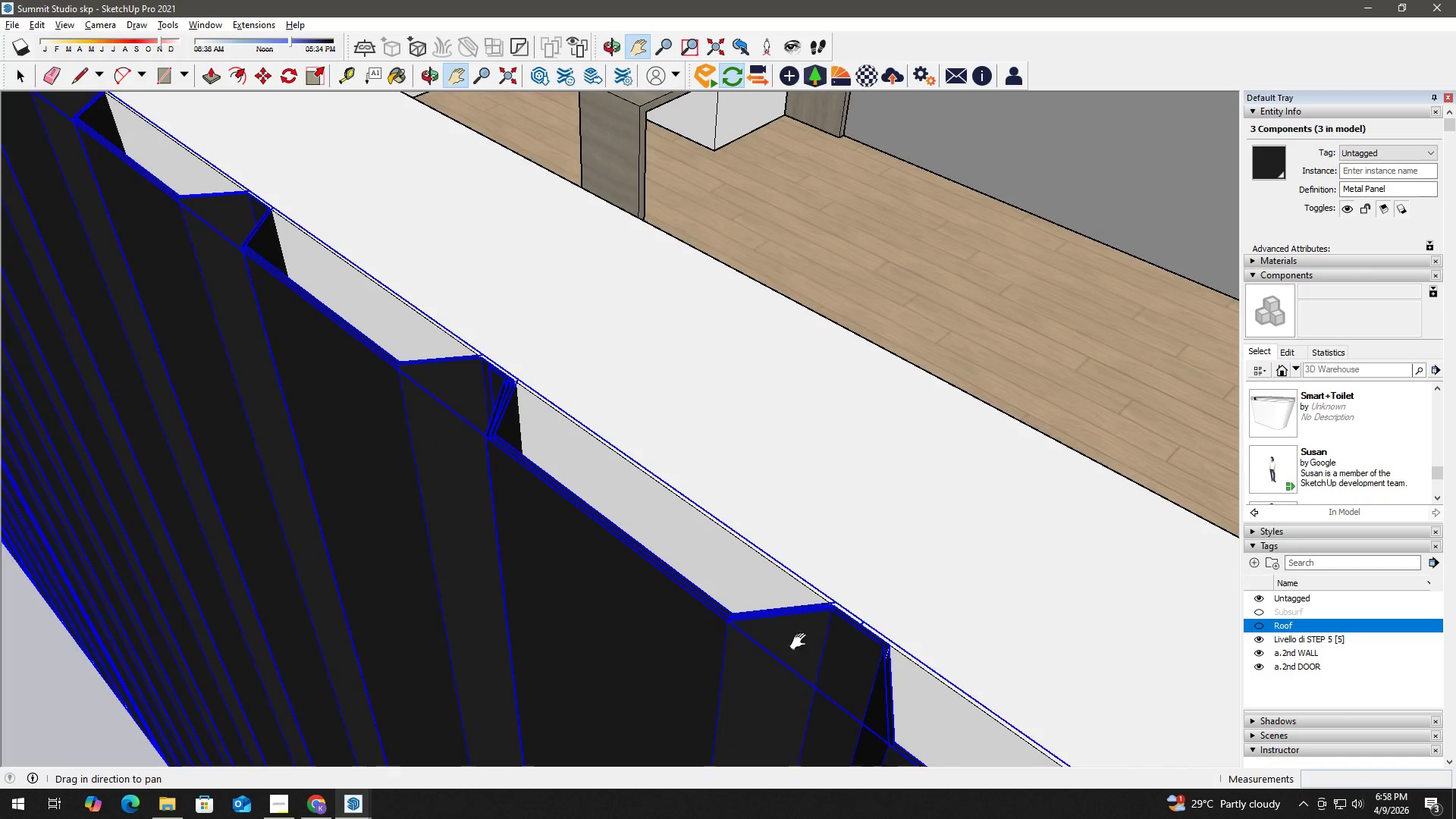 
scroll: coordinate [821, 566], scroll_direction: up, amount: 12.0
 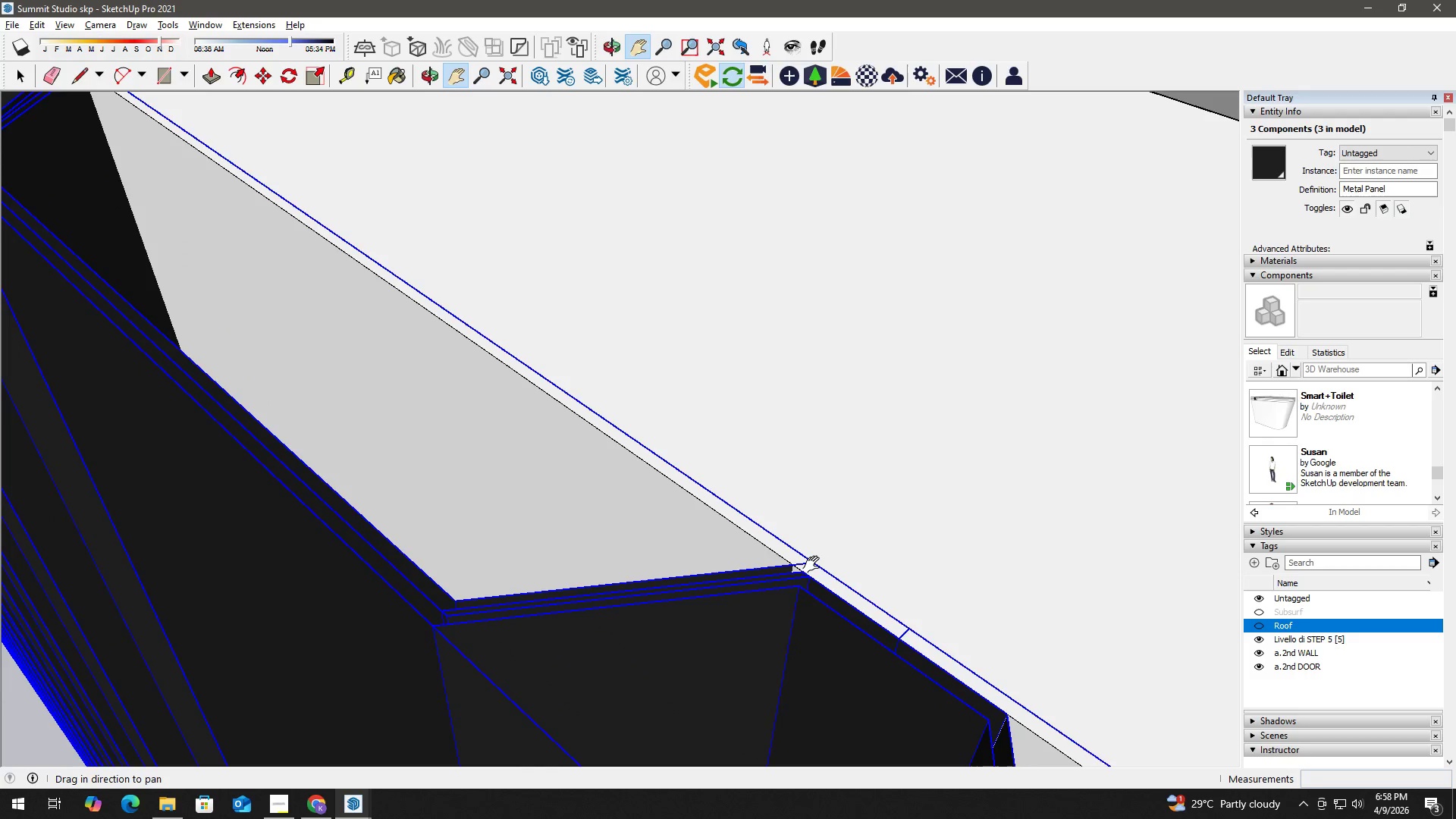 
key(M)
 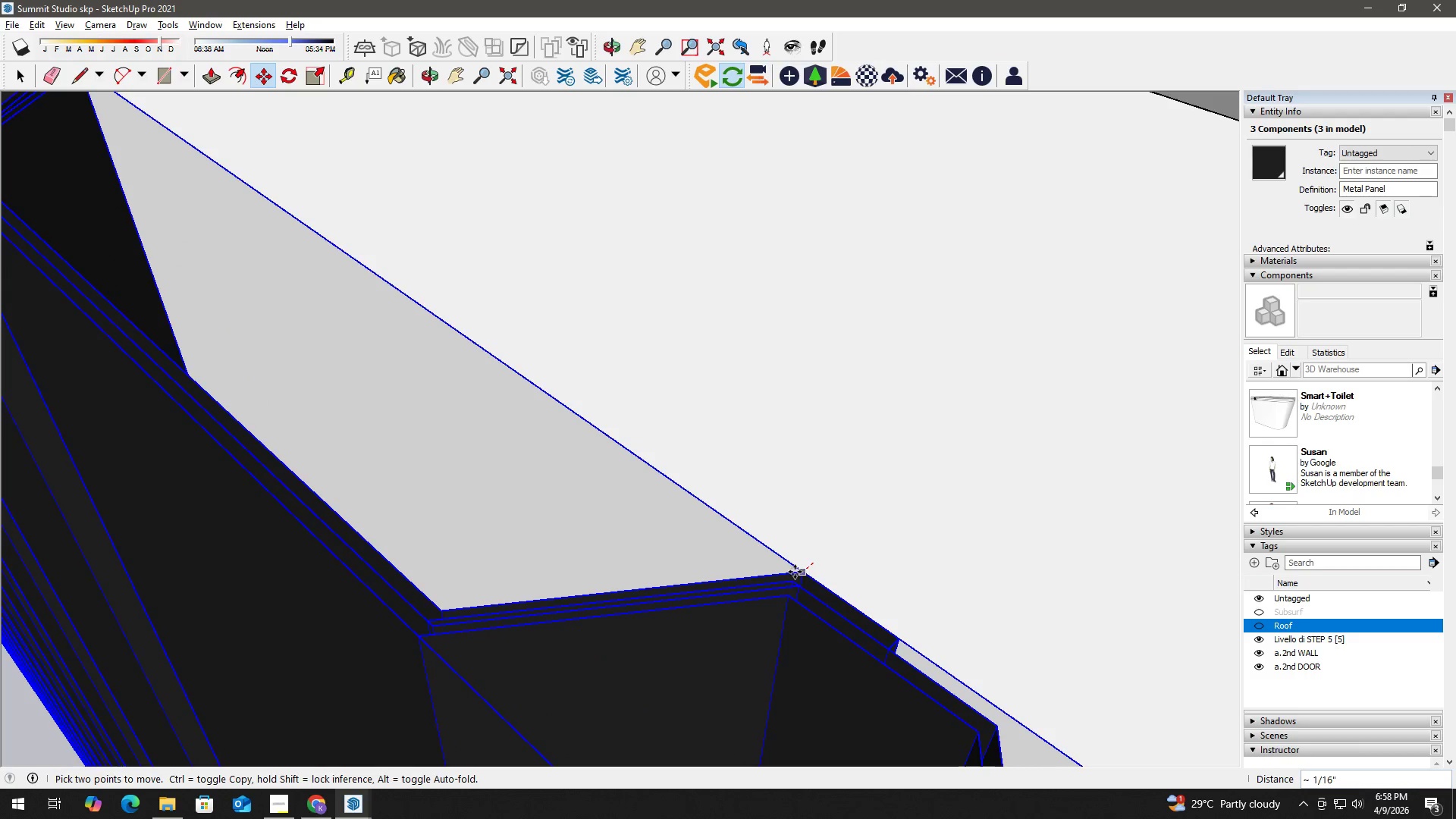 
left_click([795, 572])
 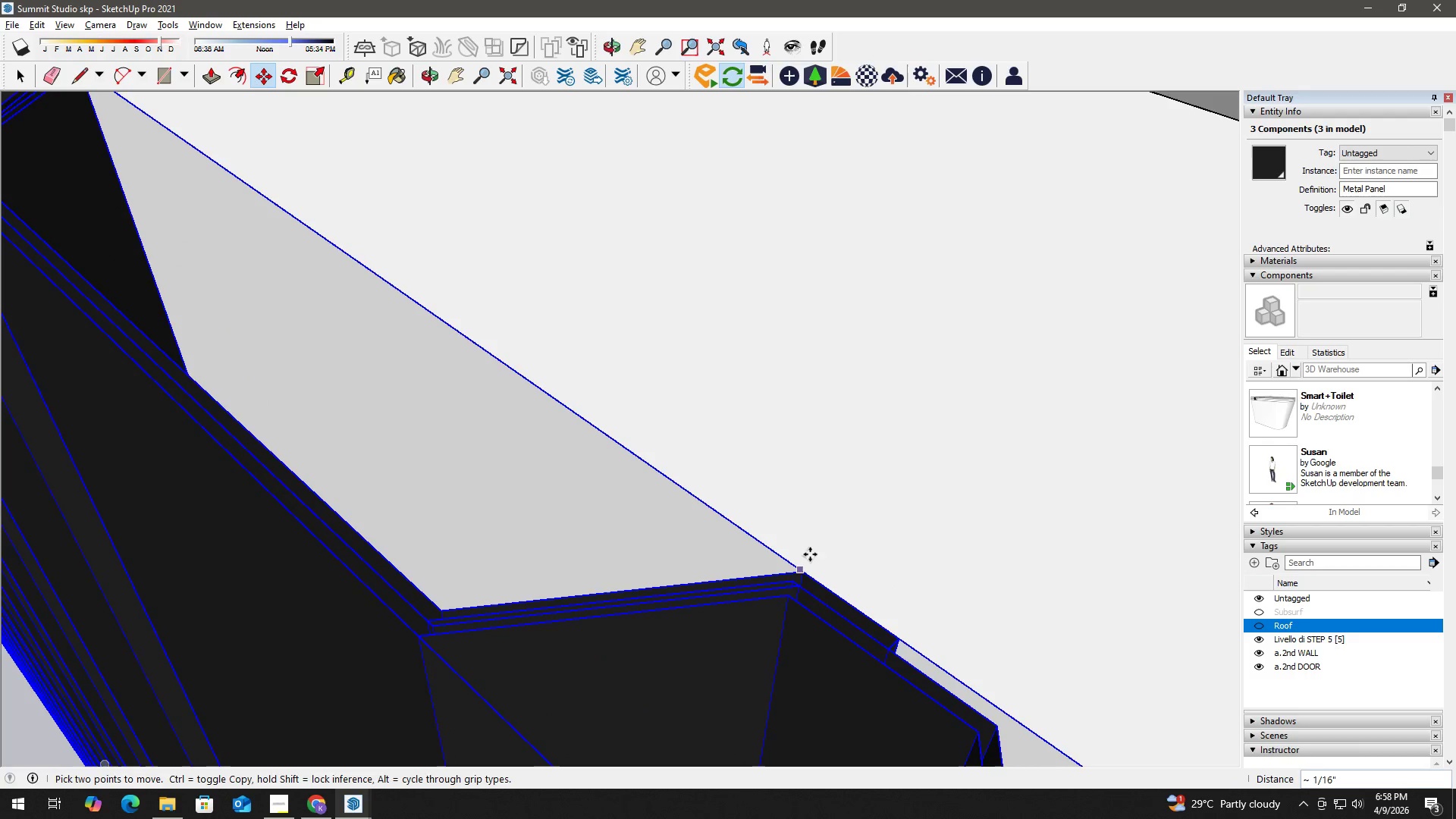 
scroll: coordinate [763, 525], scroll_direction: down, amount: 12.0
 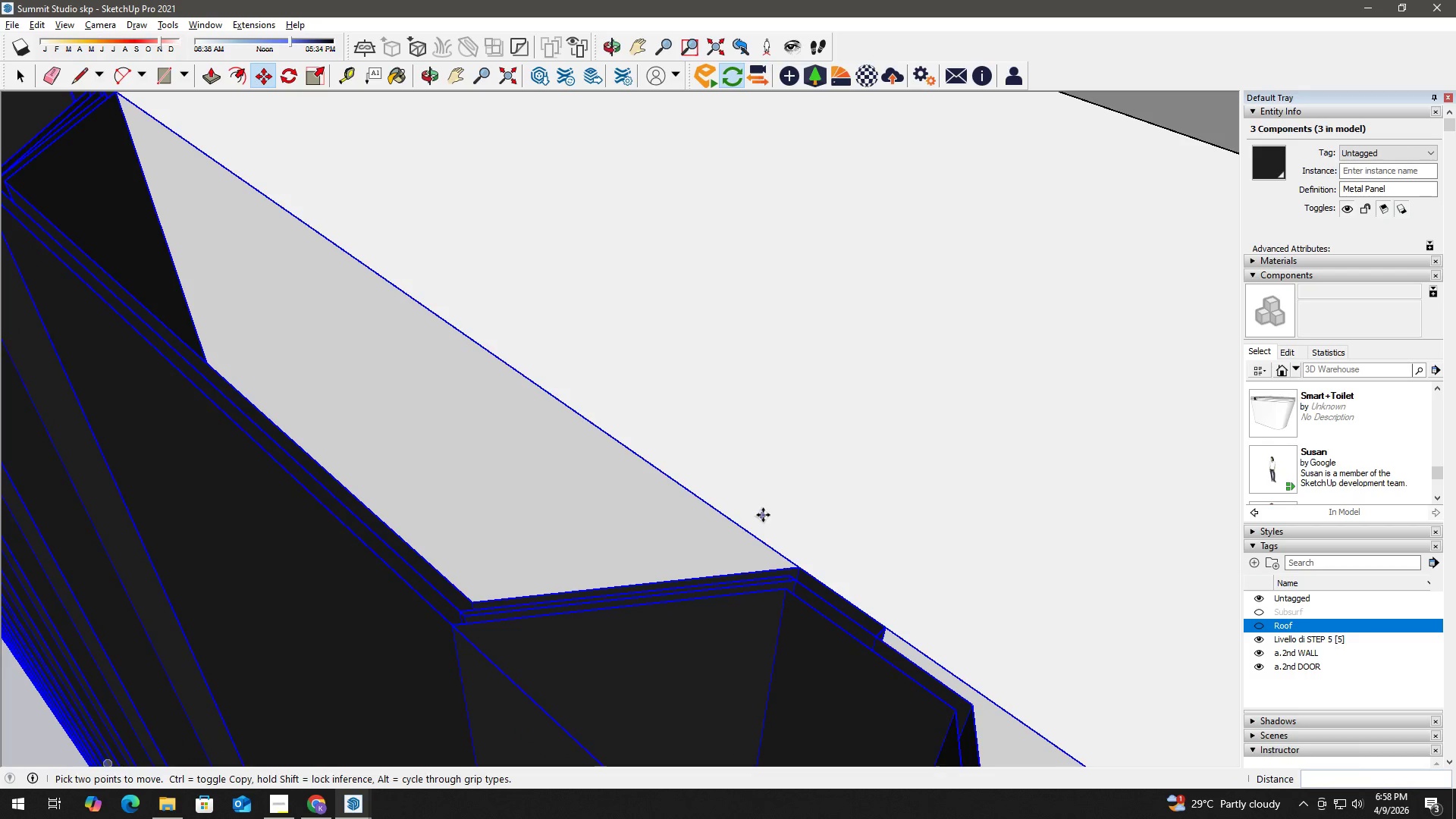 
key(Alt+Tab)
 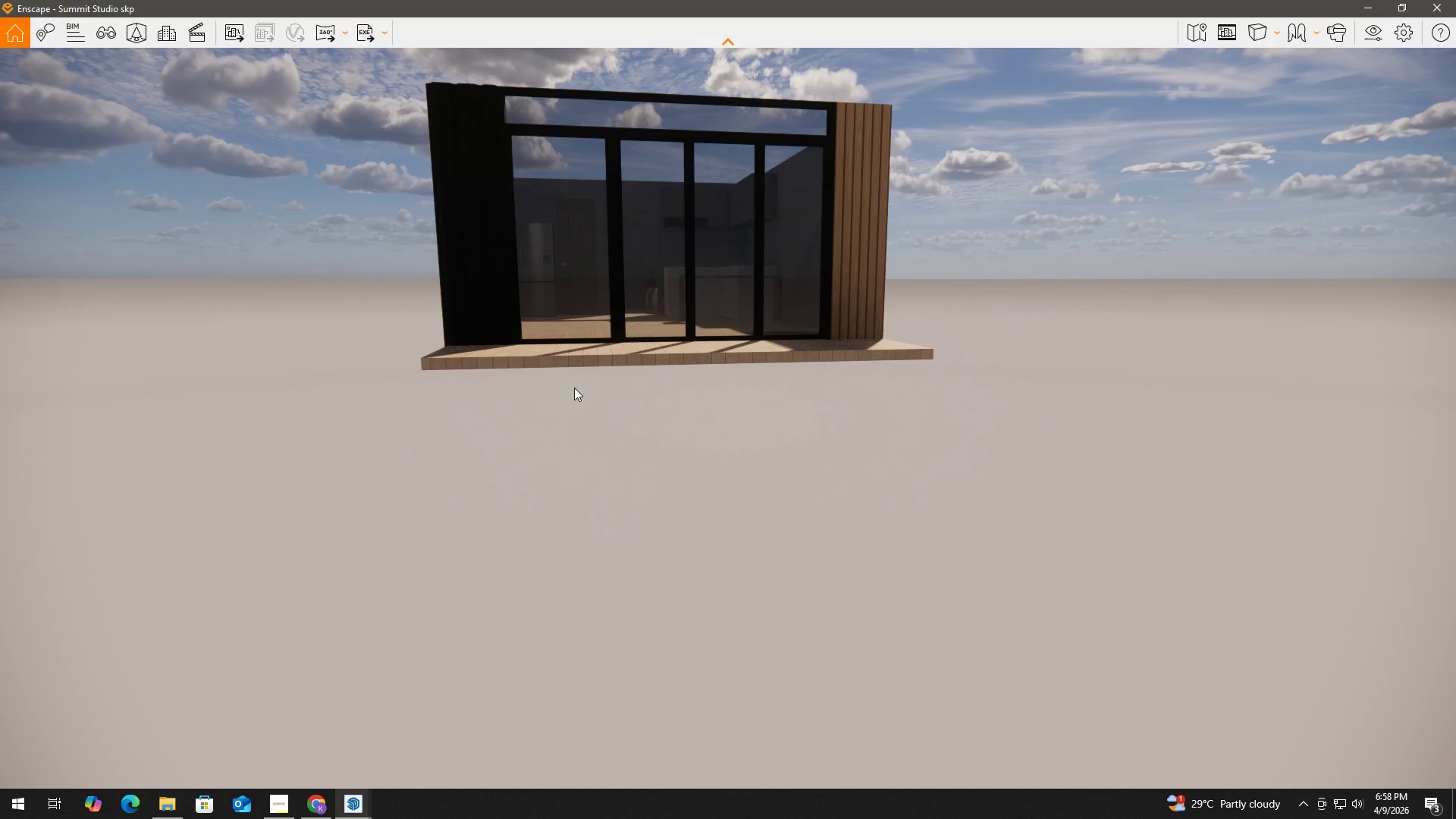 
hold_key(key=A, duration=0.36)
 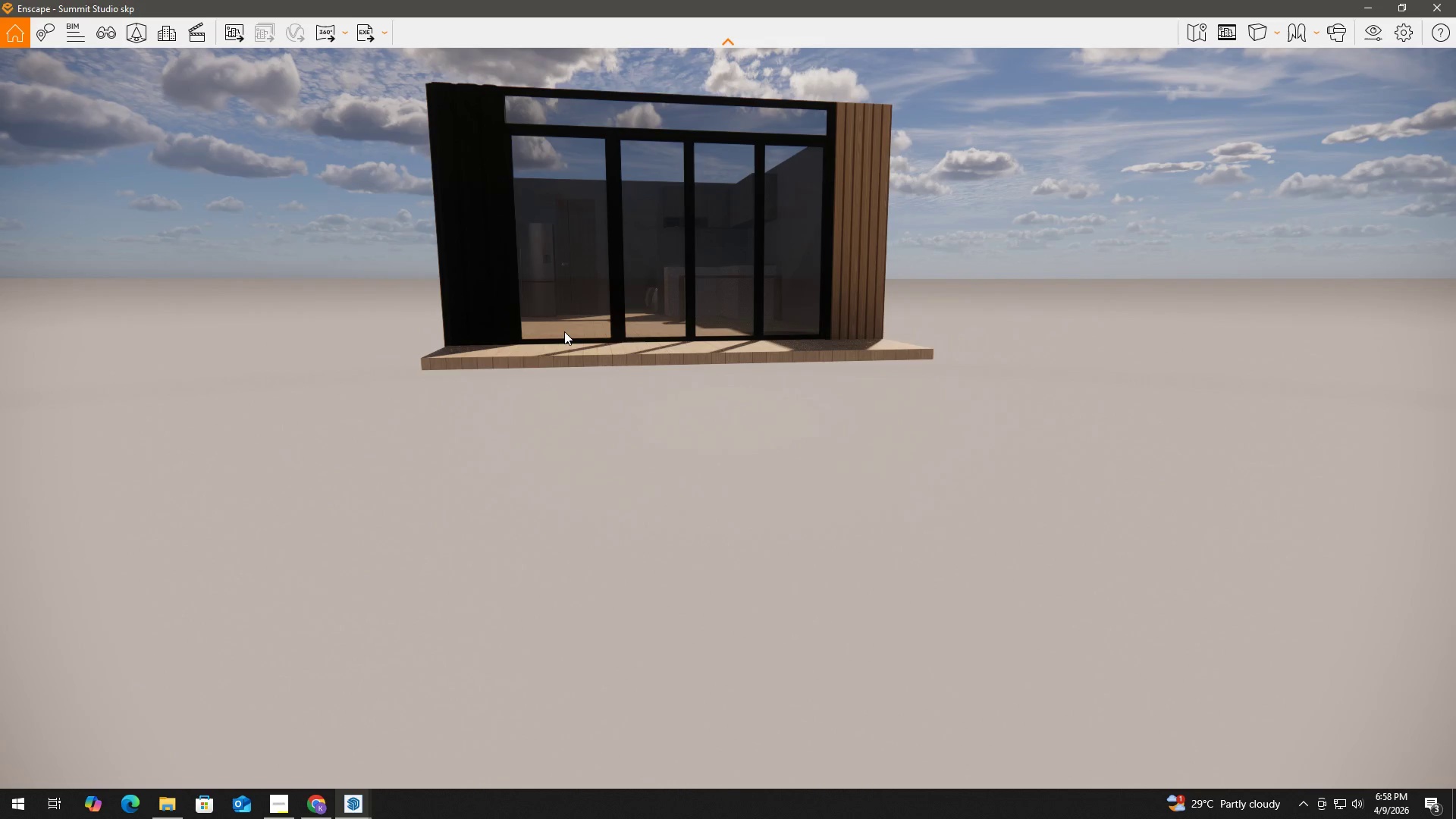 
hold_key(key=AltLeft, duration=1.53)
 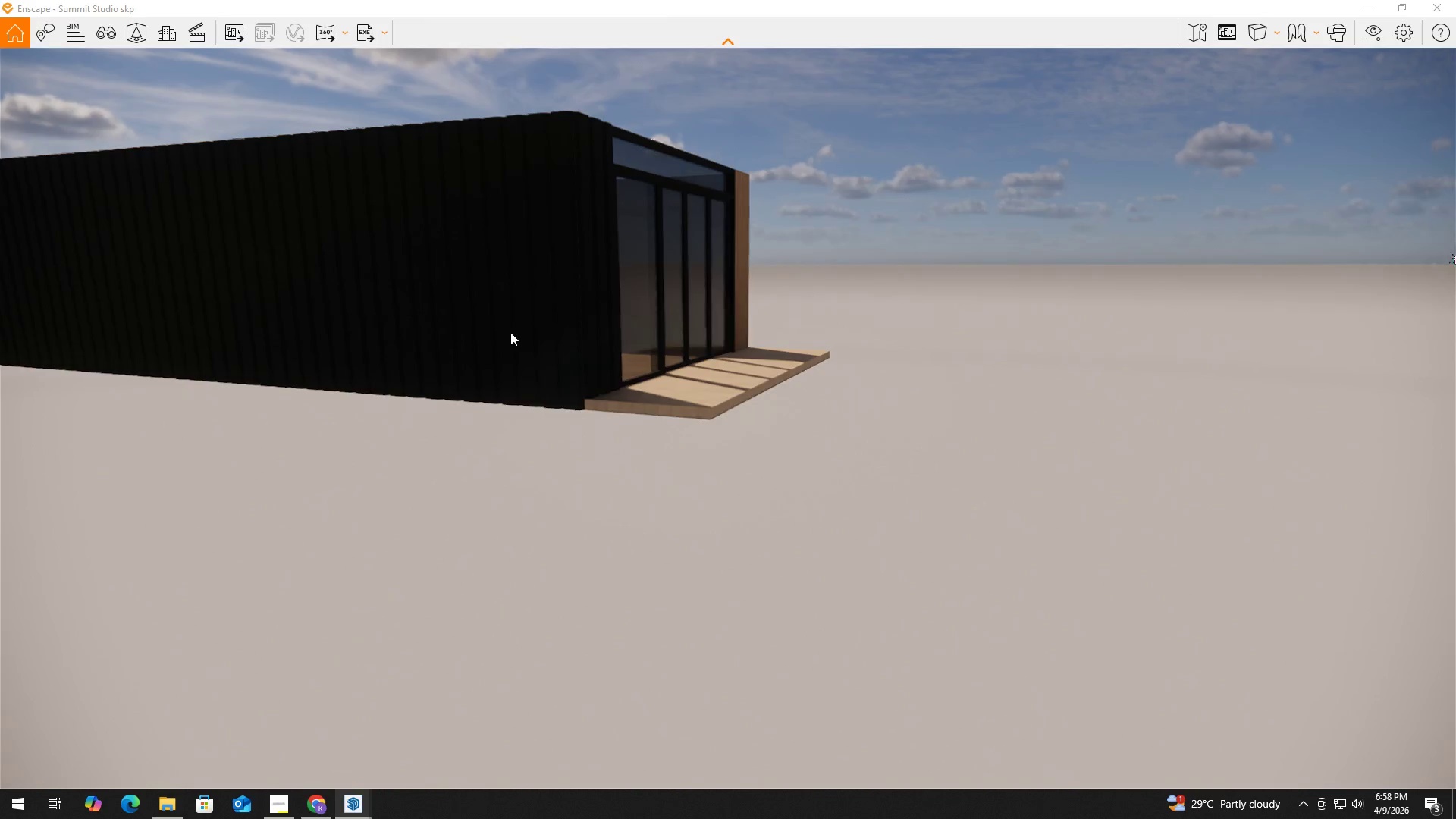 
key(Alt+AltLeft)
 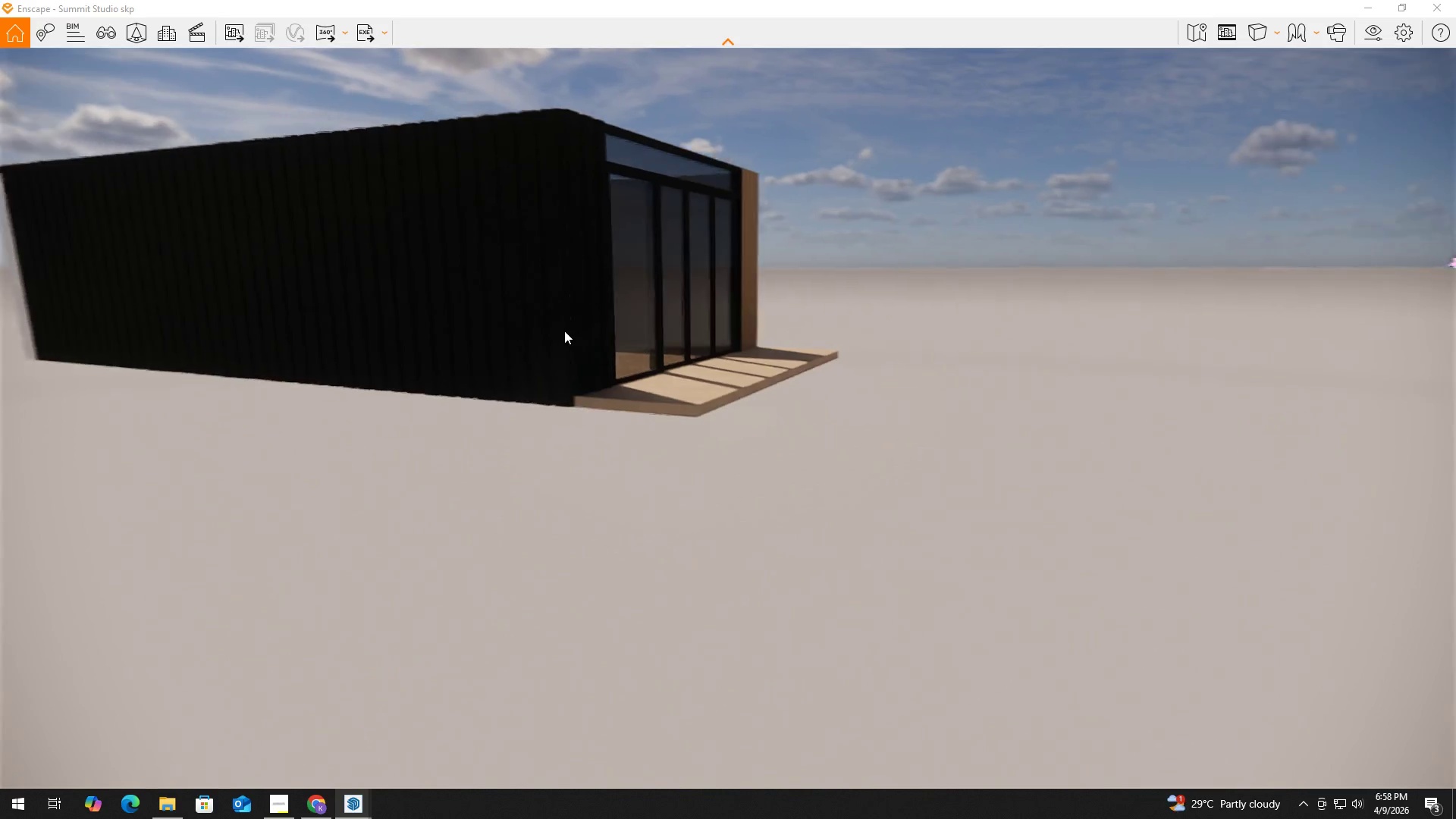 
key(Alt+AltLeft)
 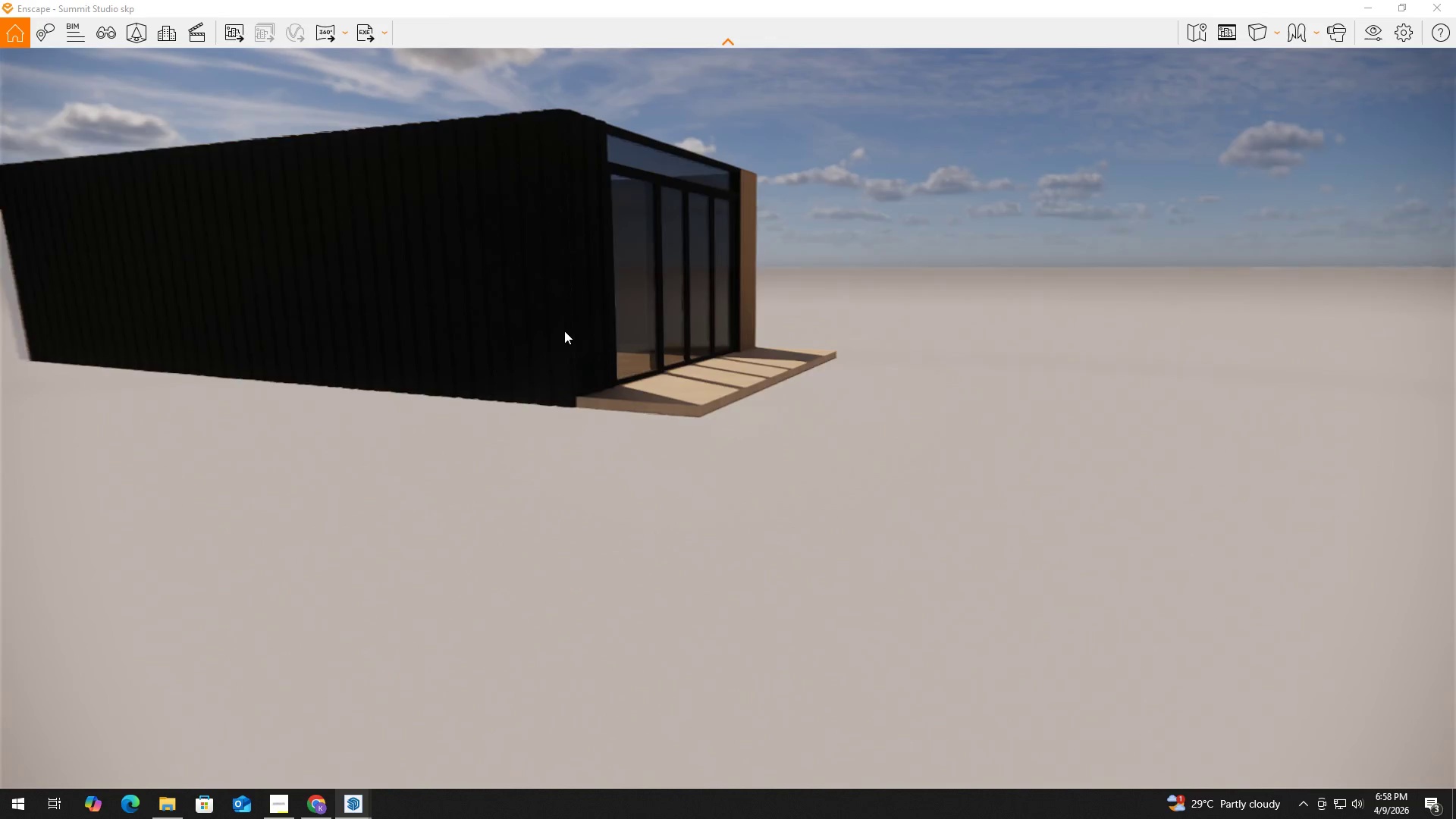 
key(Alt+AltLeft)
 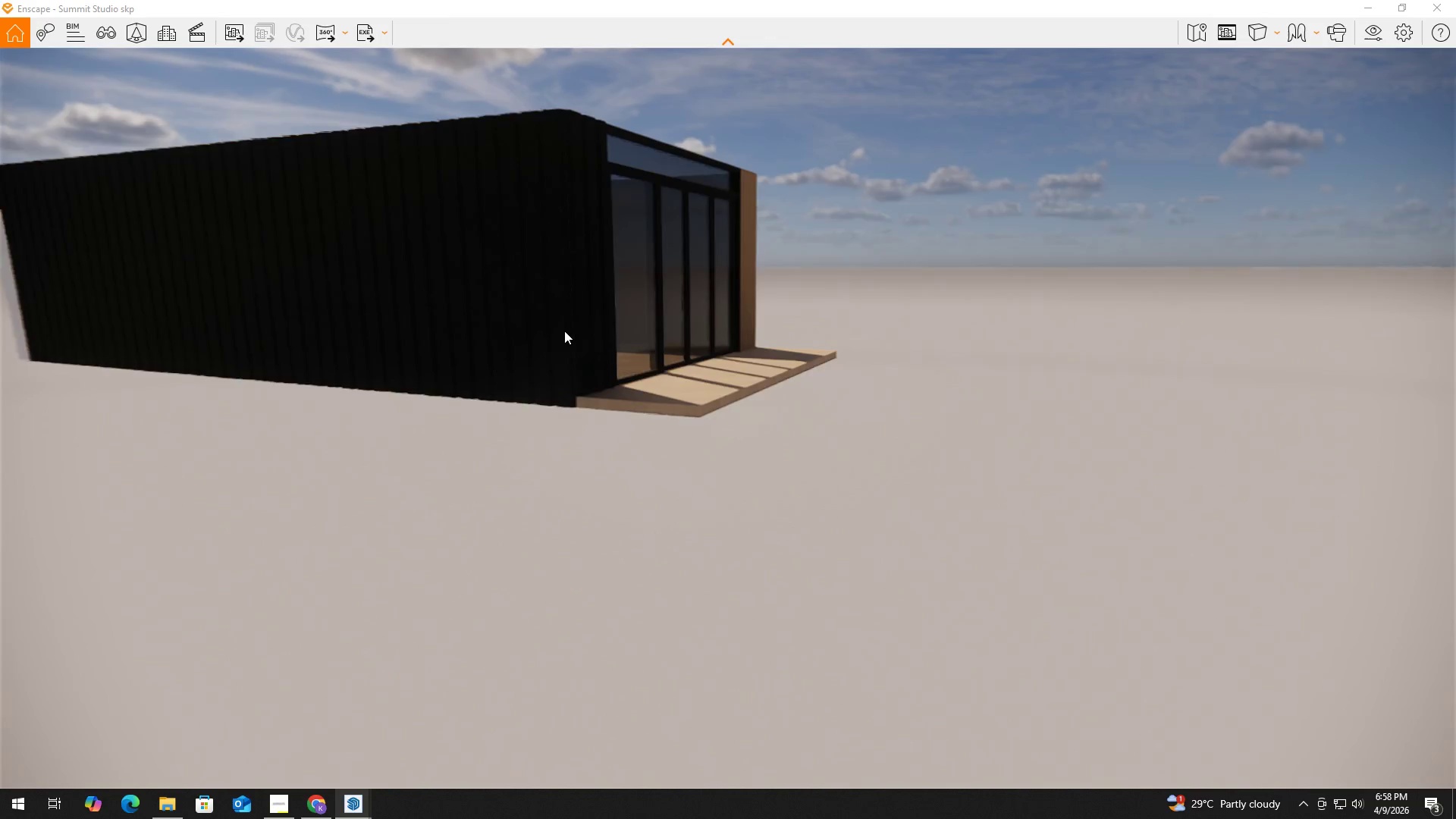 
key(Alt+AltLeft)
 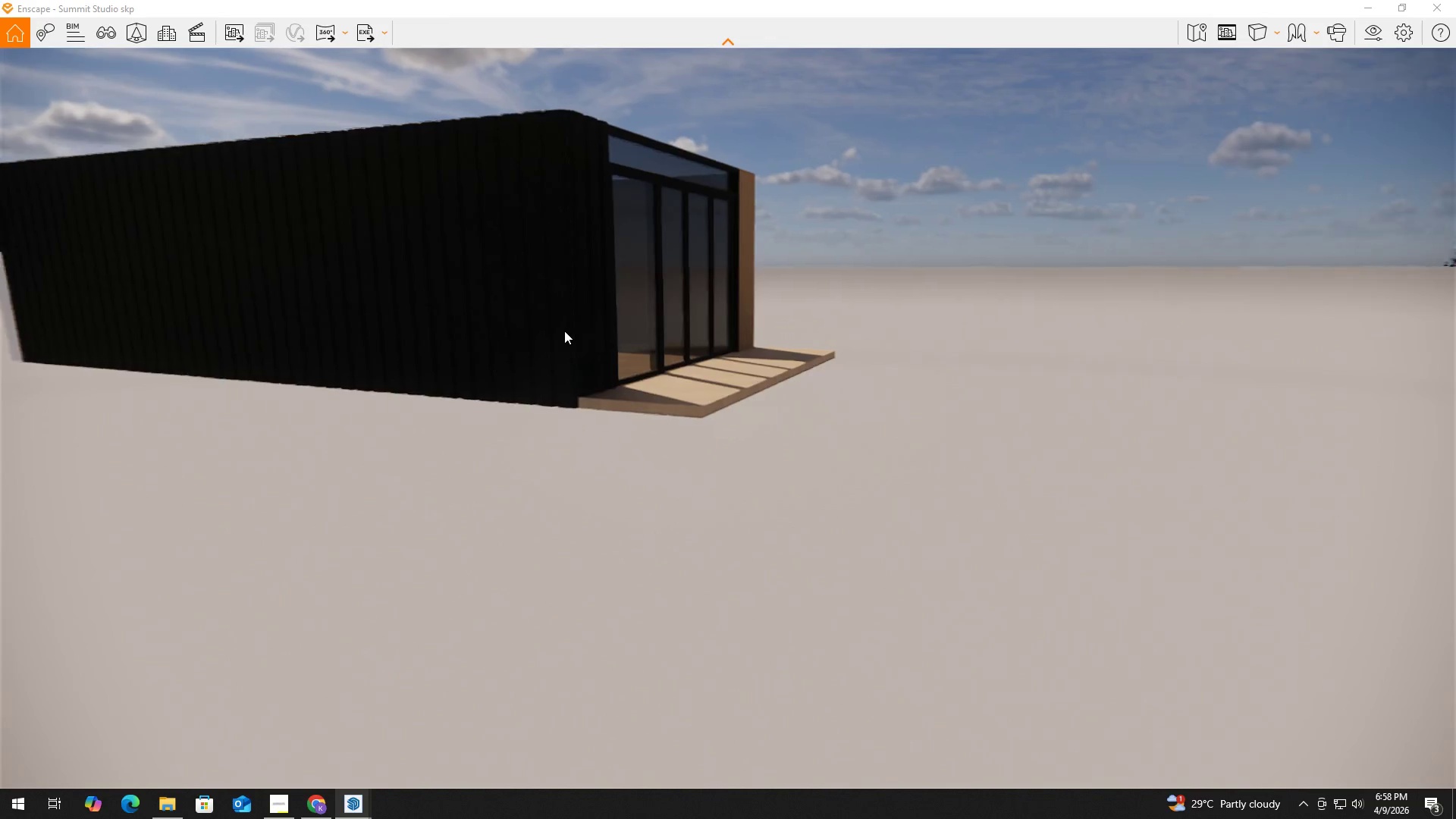 
key(Alt+AltLeft)
 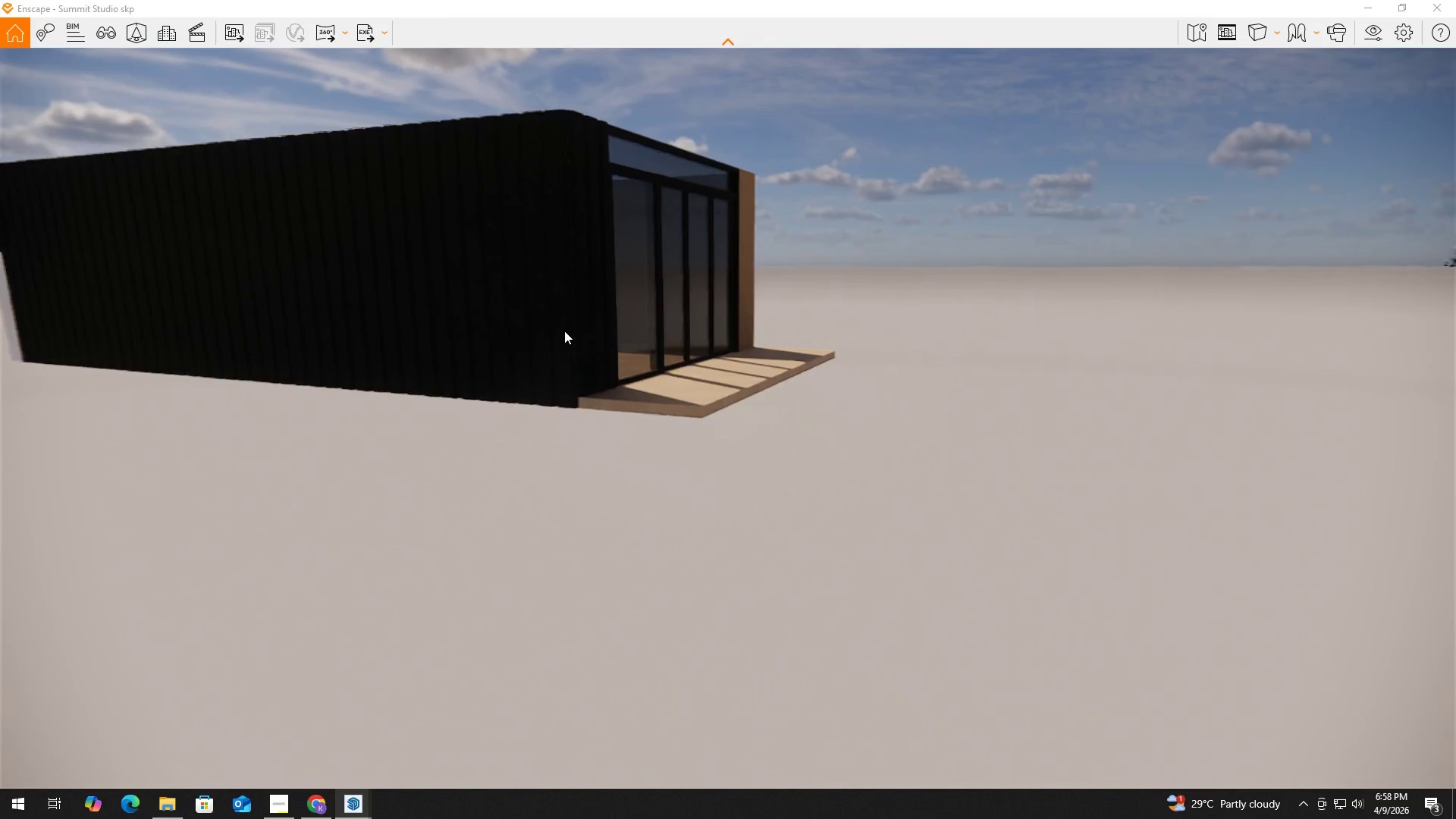 
key(Alt+AltLeft)
 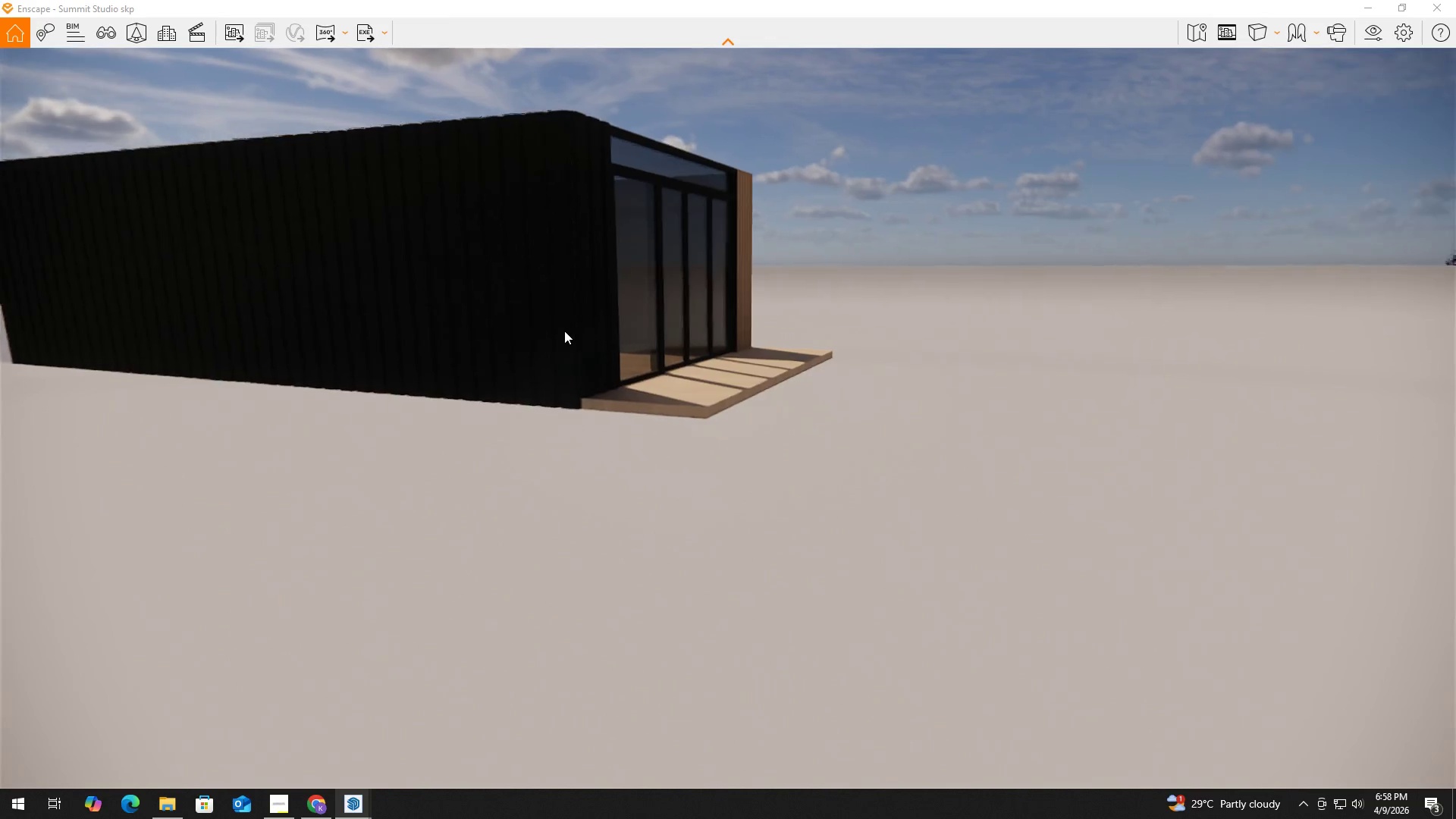 
key(Alt+AltLeft)
 